 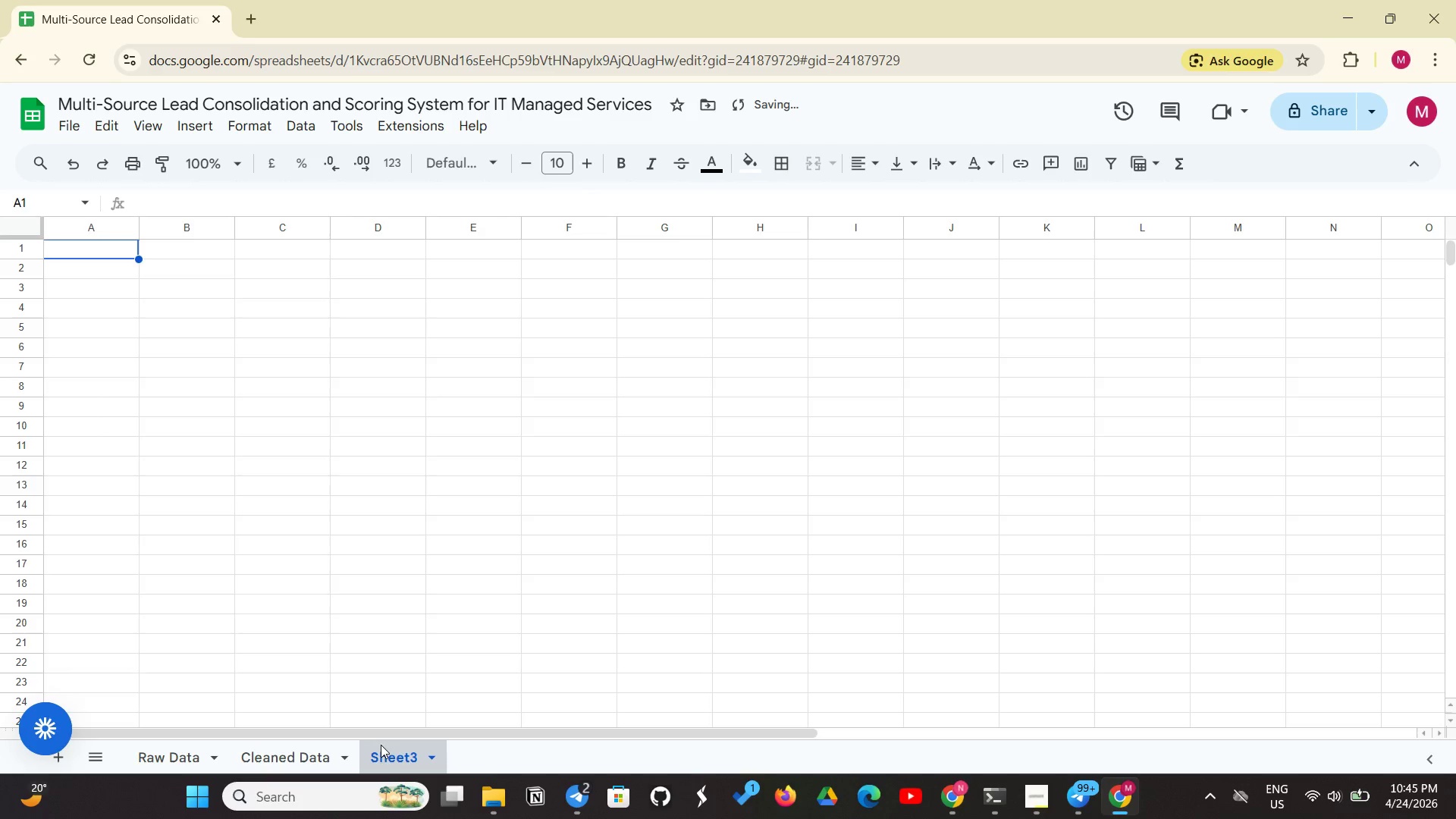 
key(Backspace)
type(Dashboard)
 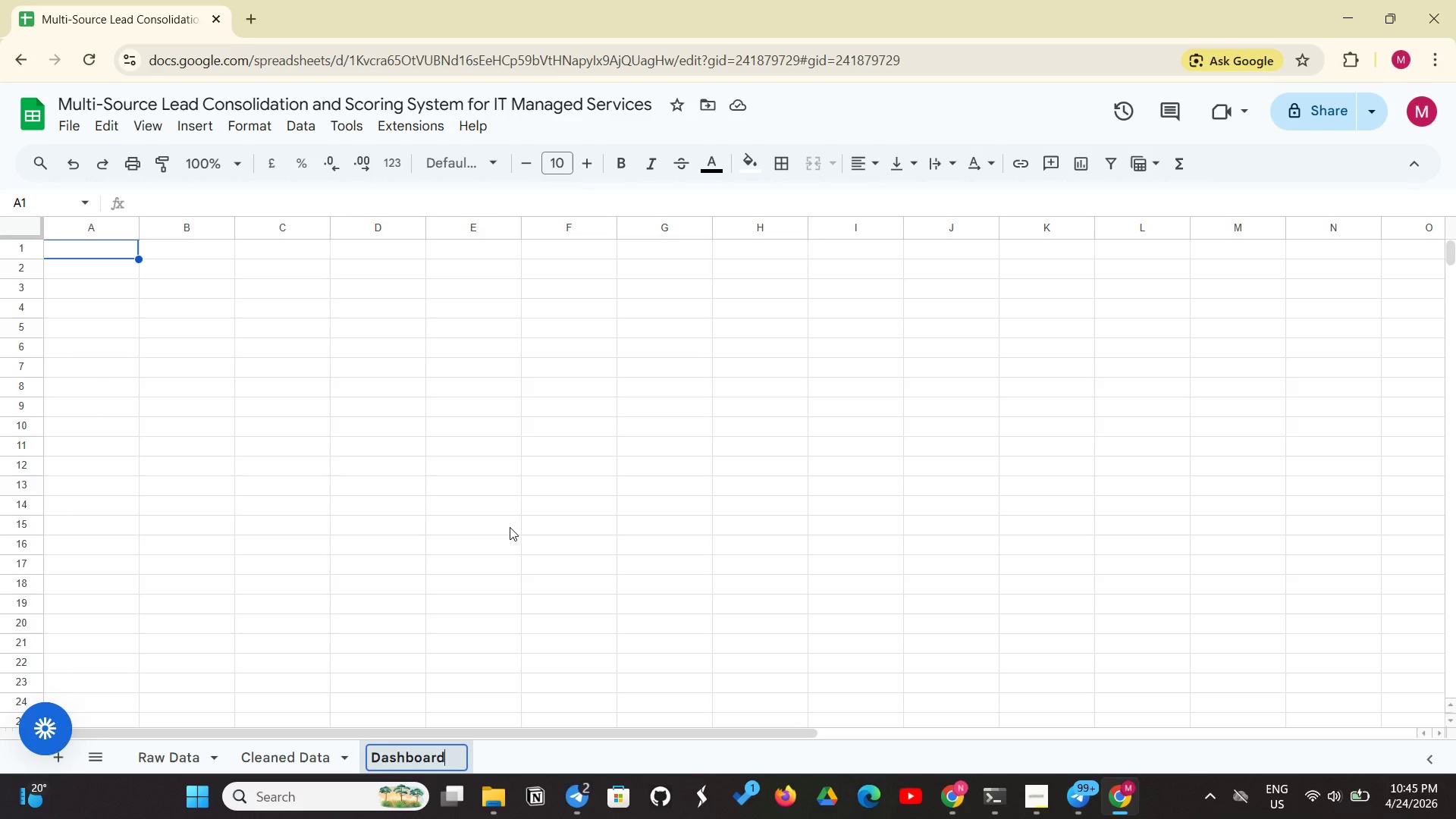 
wait(8.41)
 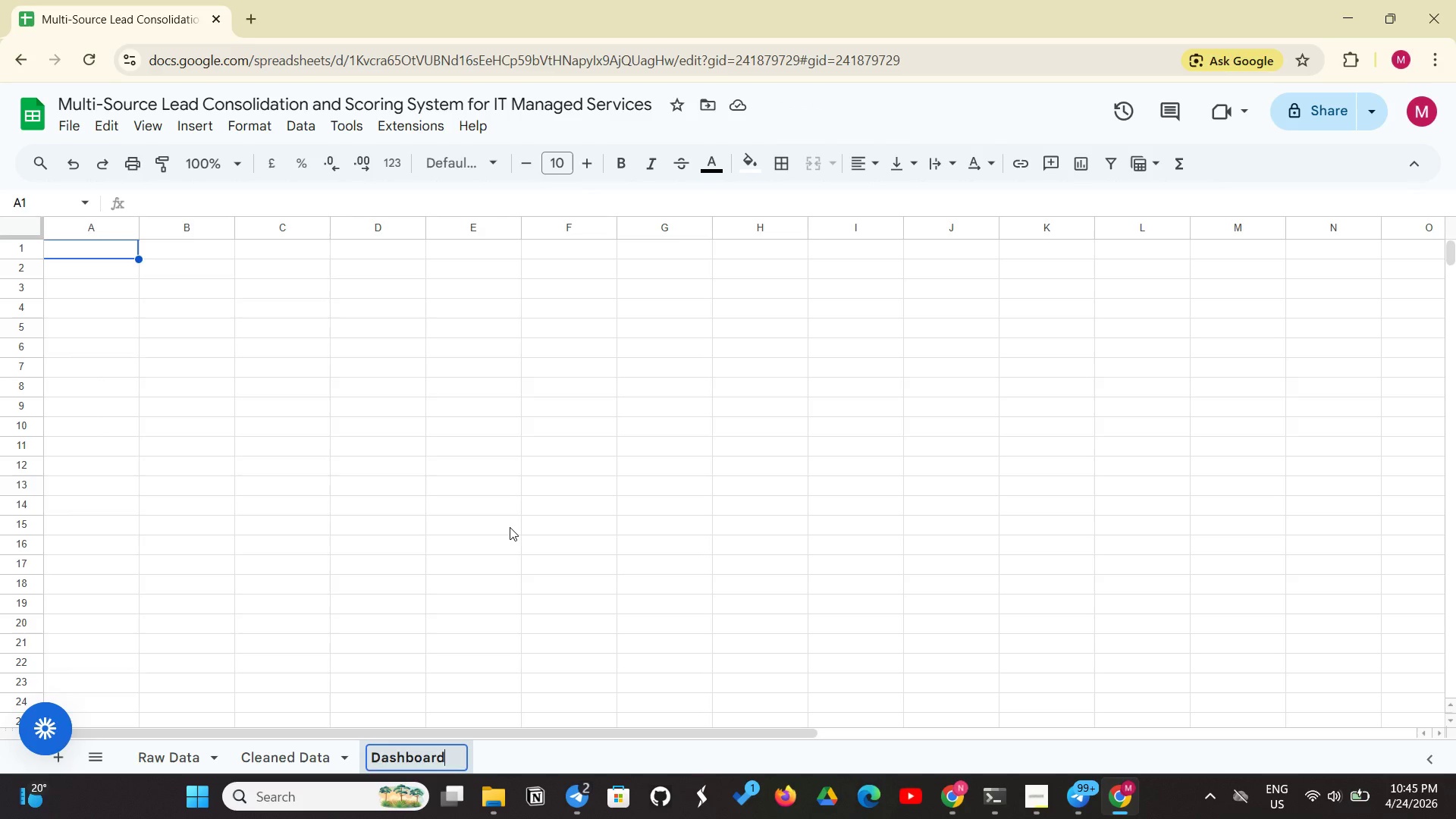 
left_click([48, 758])
 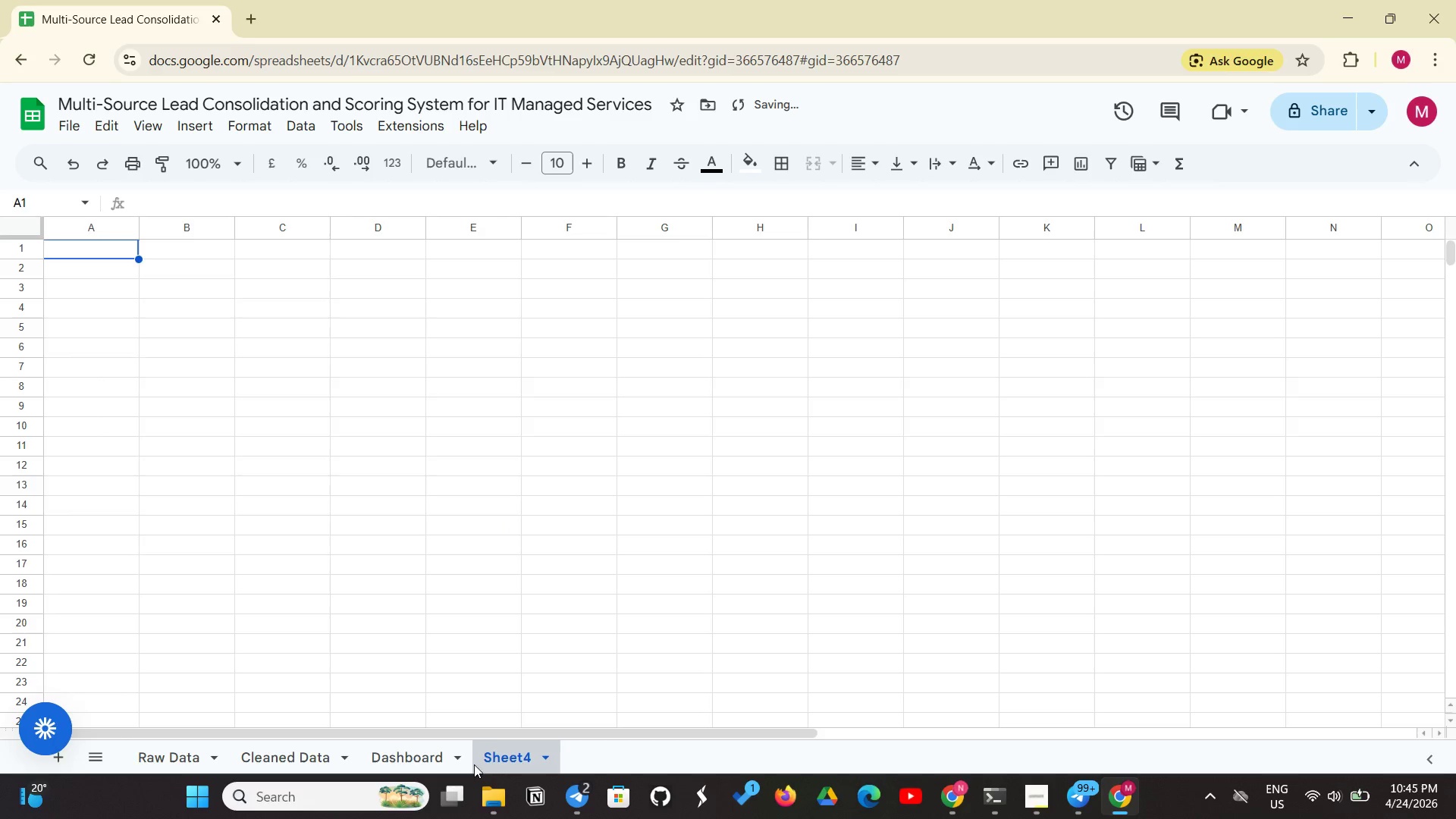 
right_click([489, 758])
 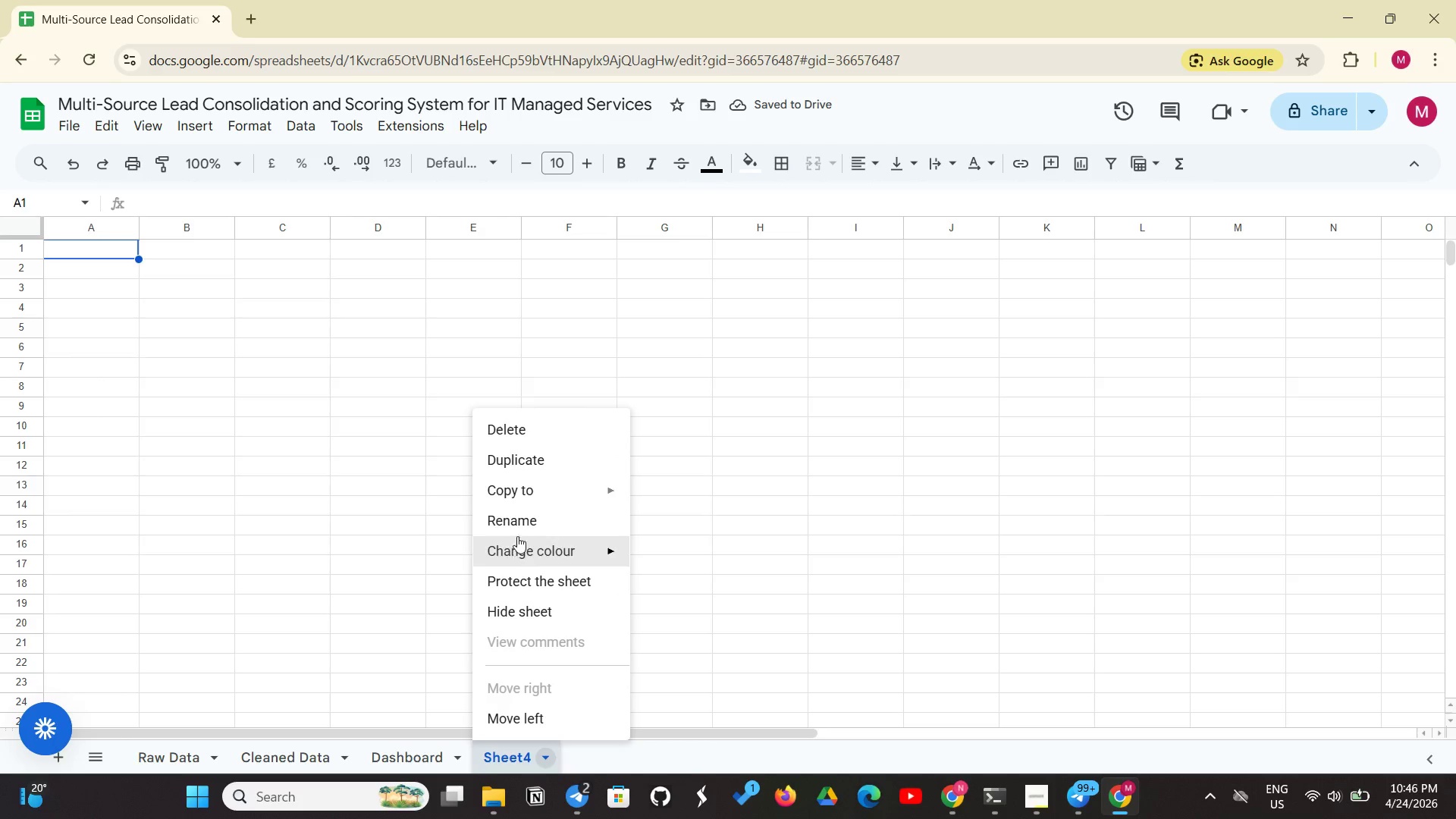 
left_click([533, 522])
 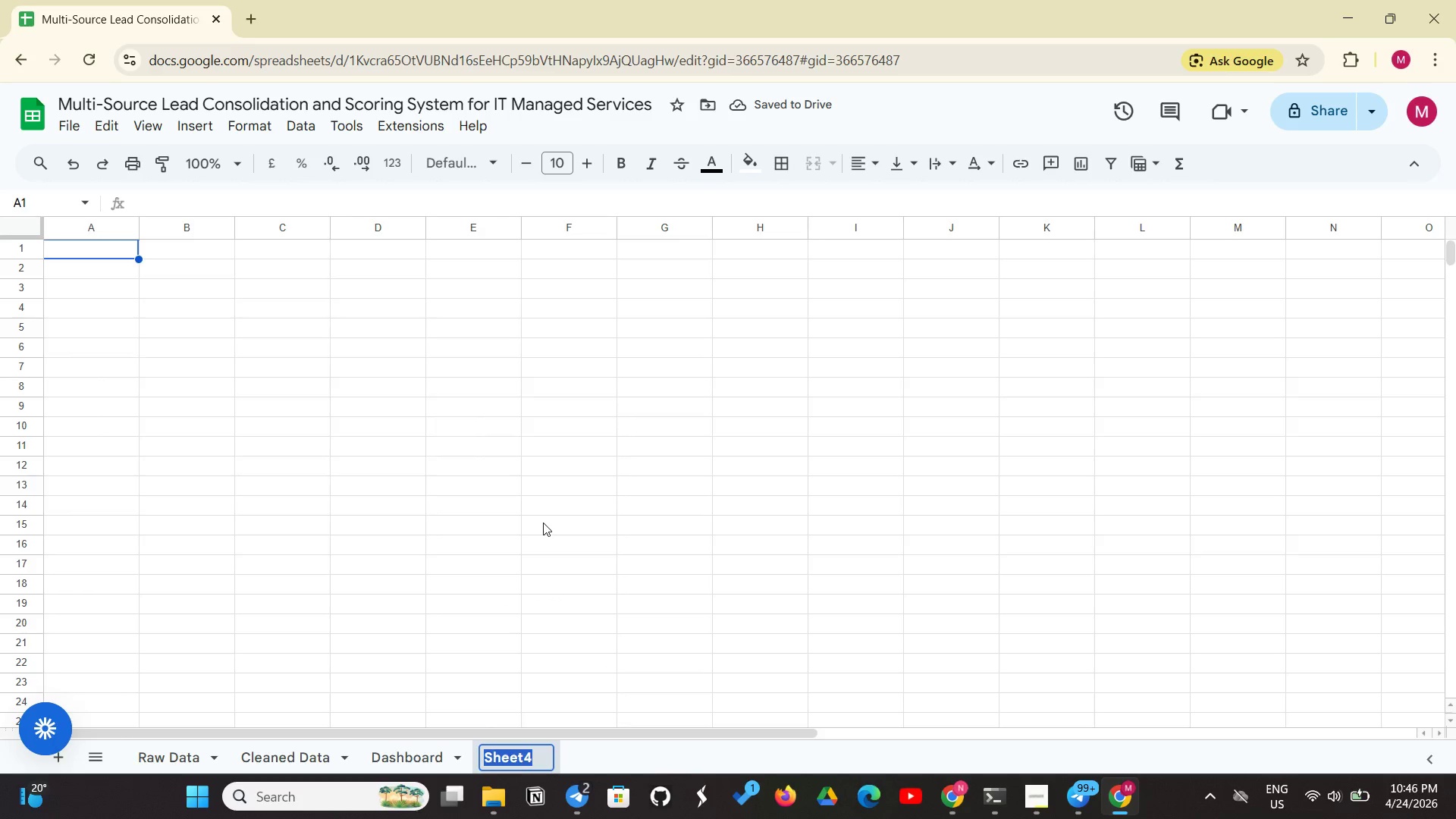 
key(Backspace)
type(Instructions)
 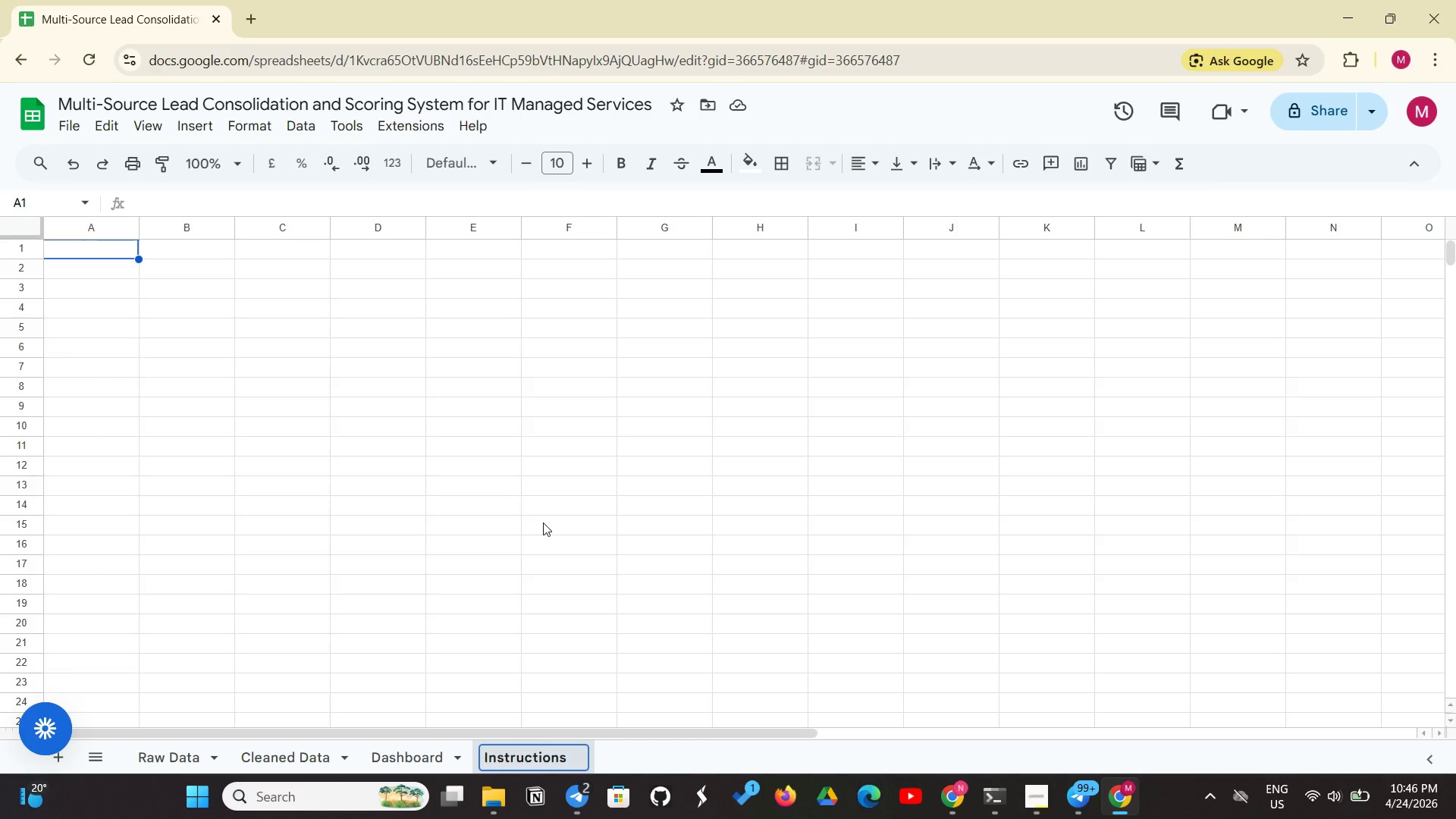 
key(Enter)
 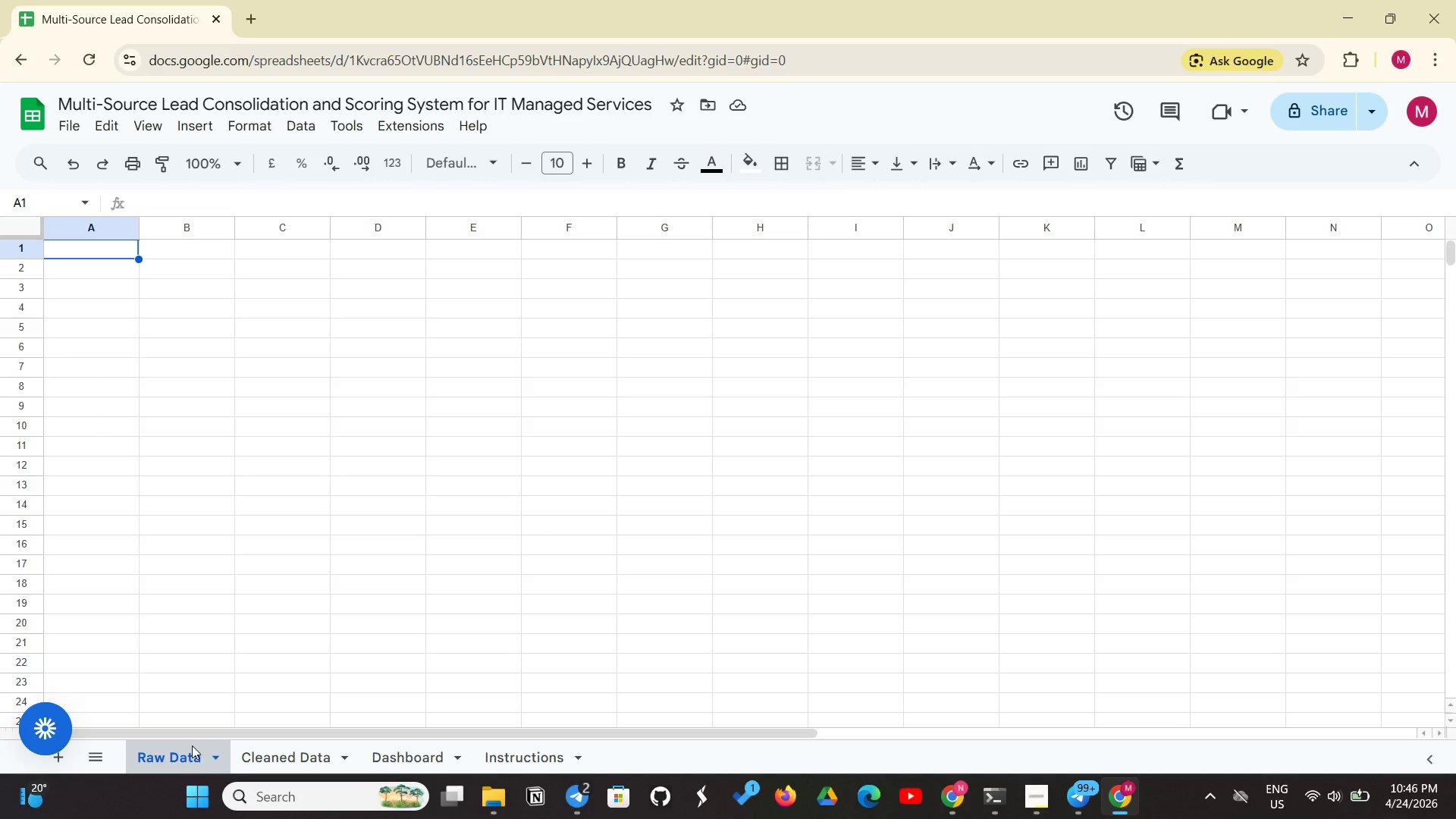 
wait(7.28)
 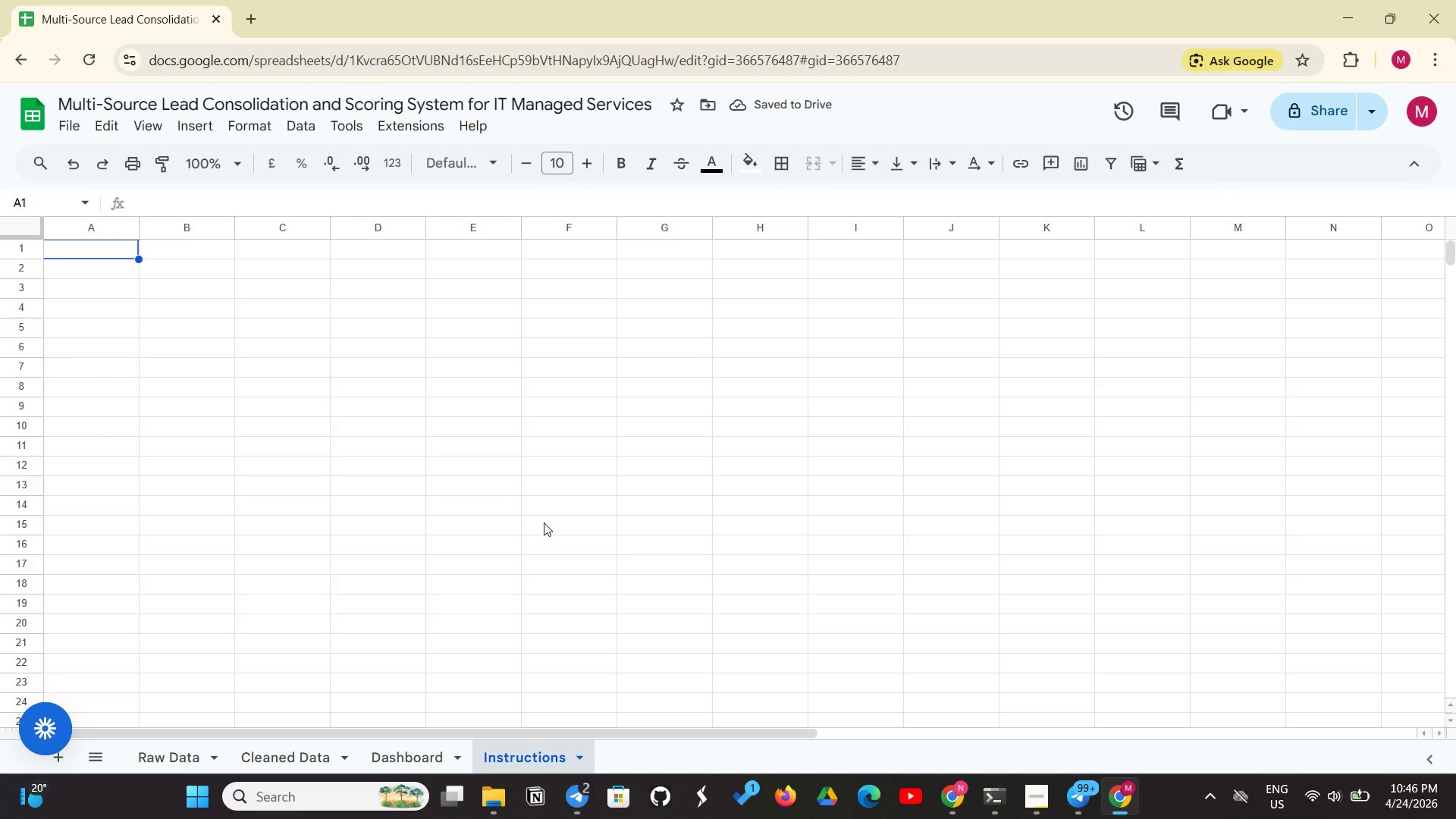 
left_click([82, 122])
 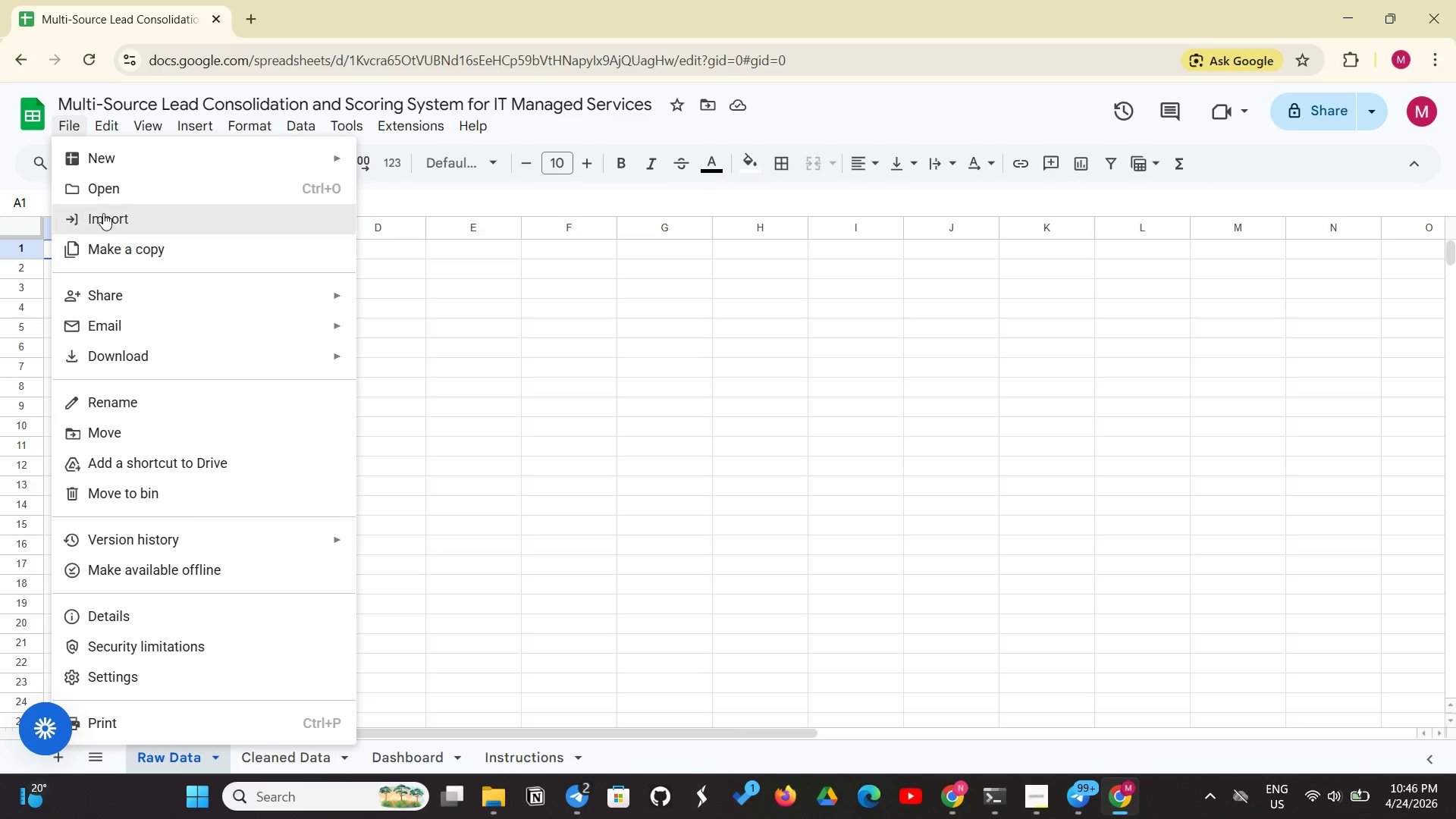 
left_click([104, 212])
 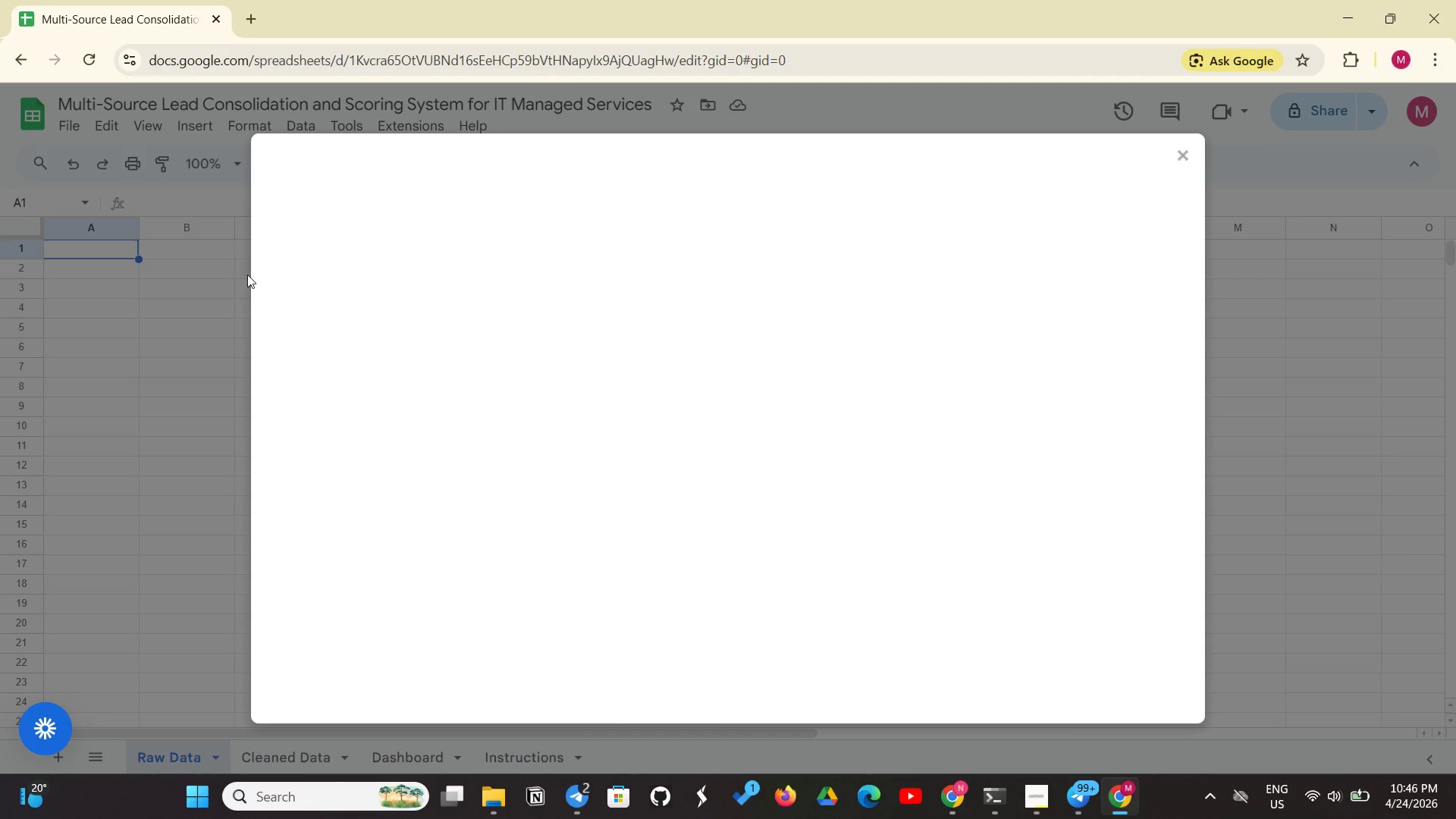 
mouse_move([316, 293])
 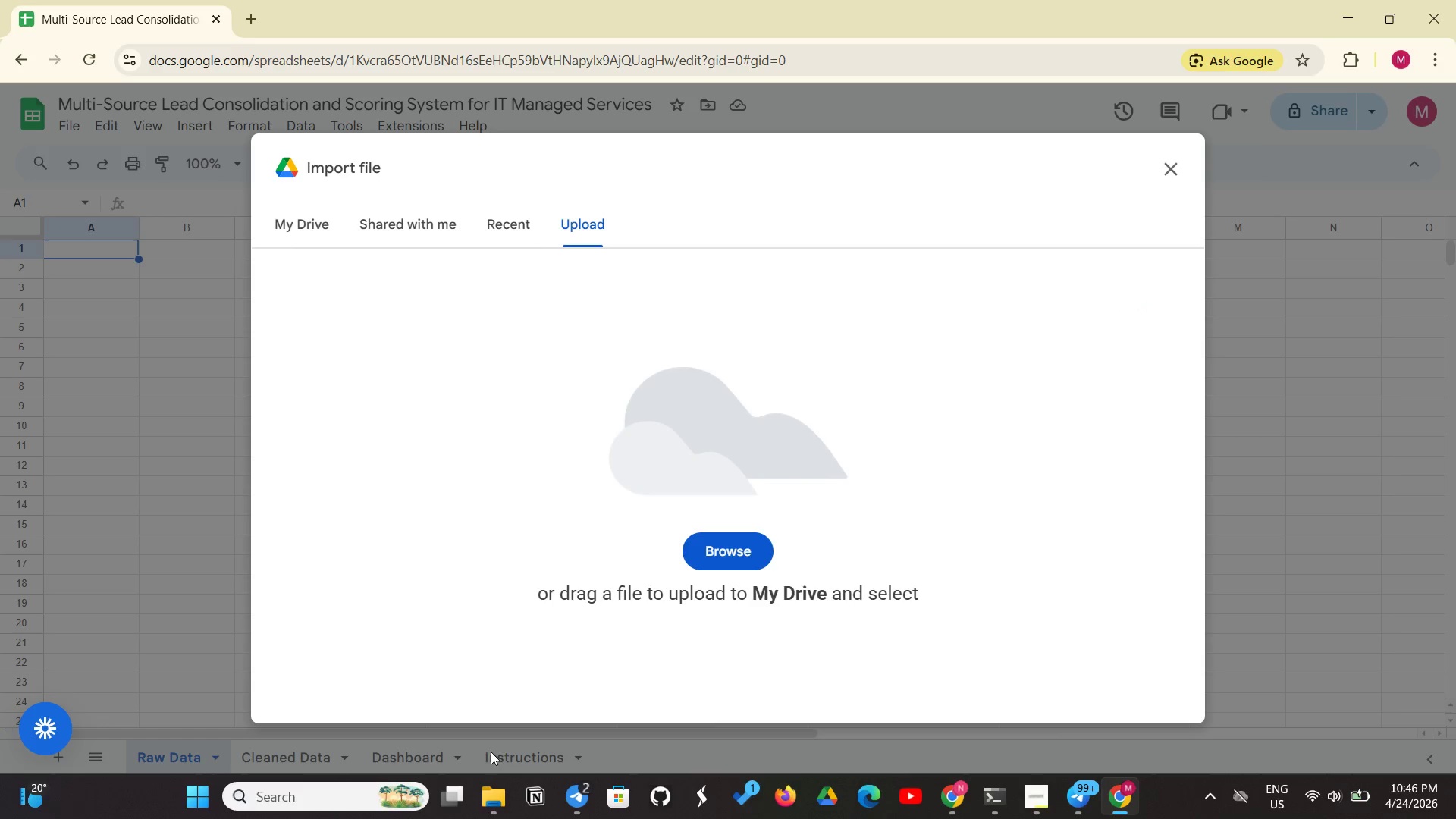 
left_click([764, 544])
 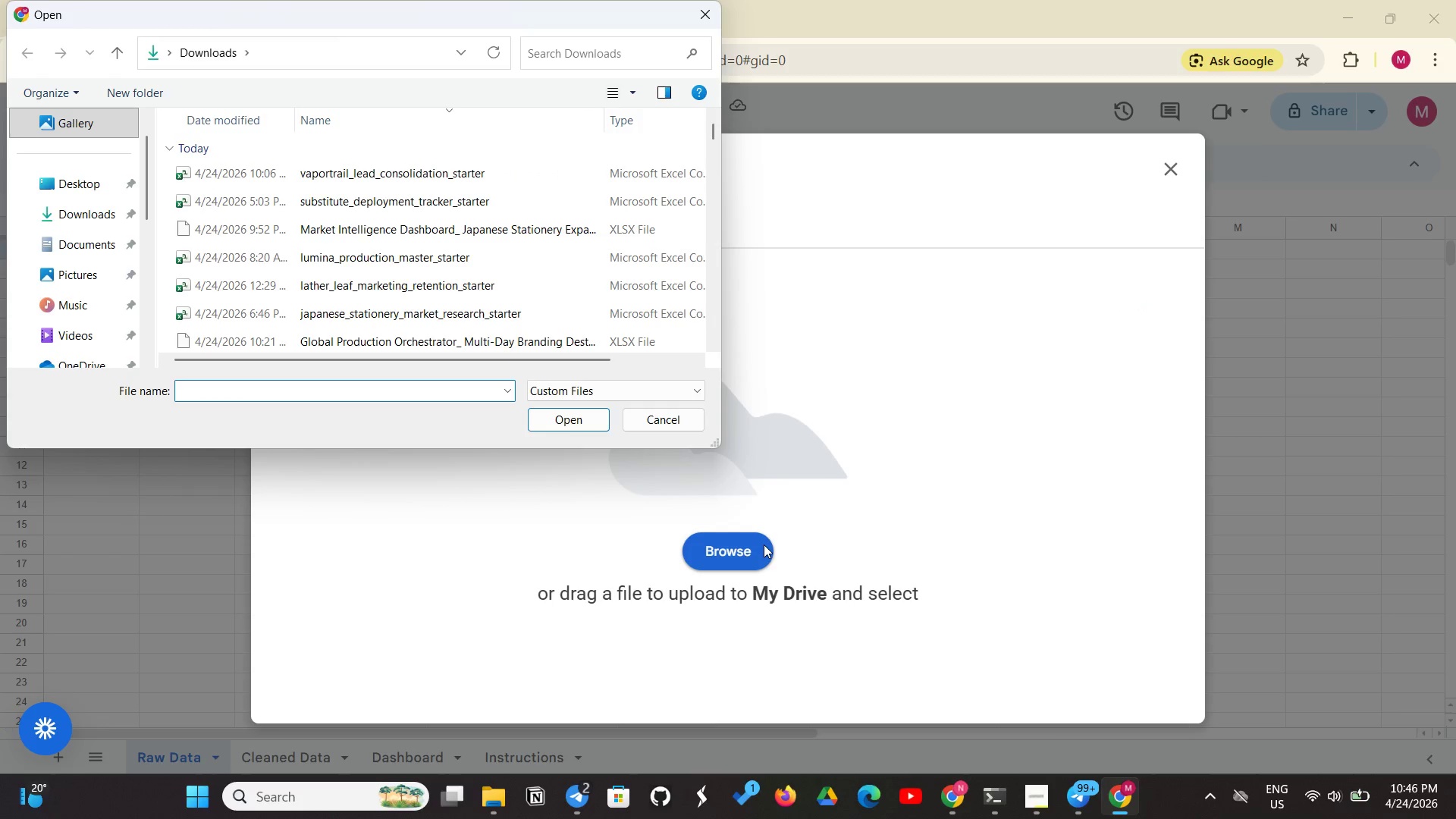 
left_click([444, 181])
 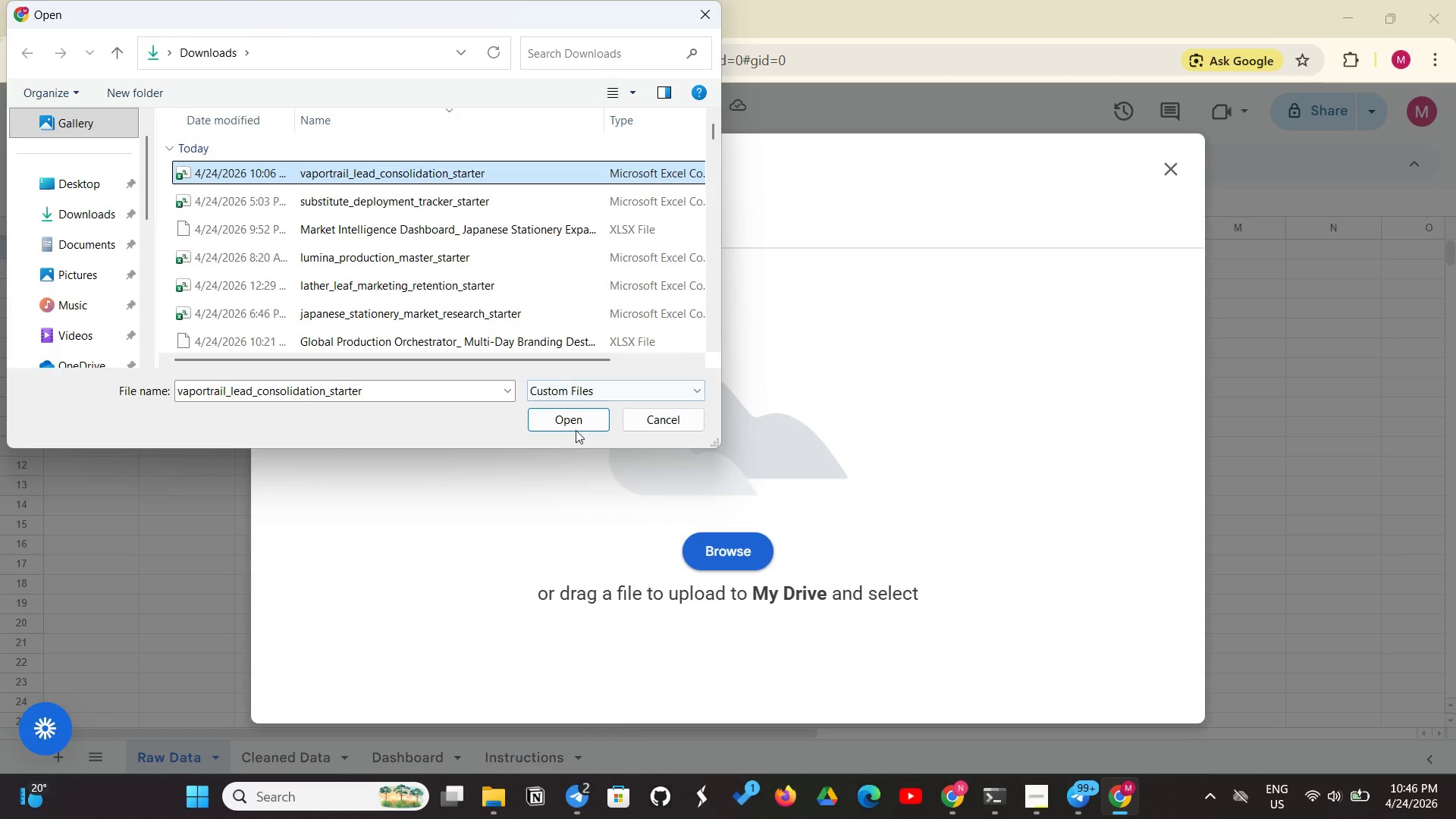 
left_click([579, 428])
 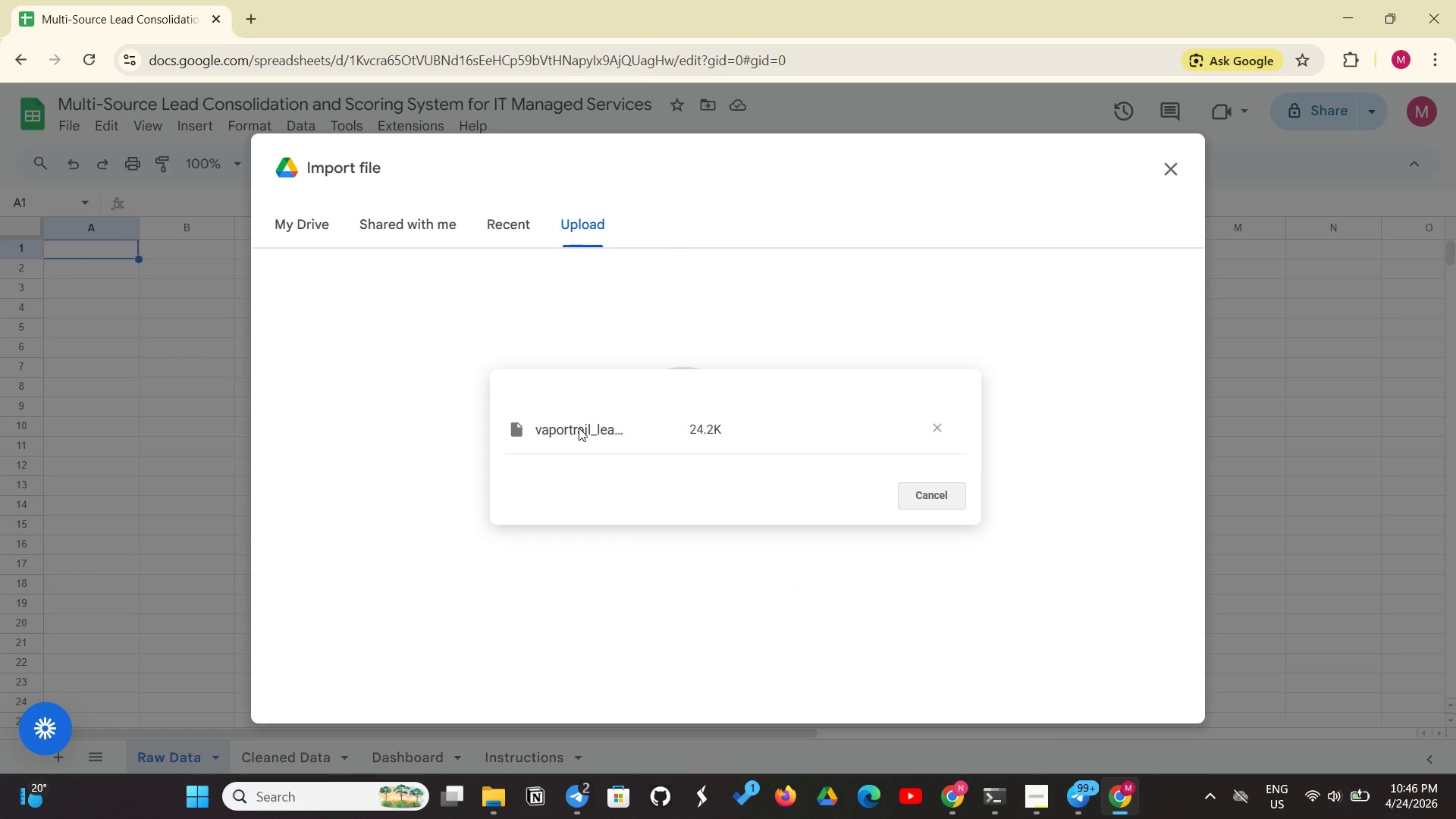 
mouse_move([623, 441])
 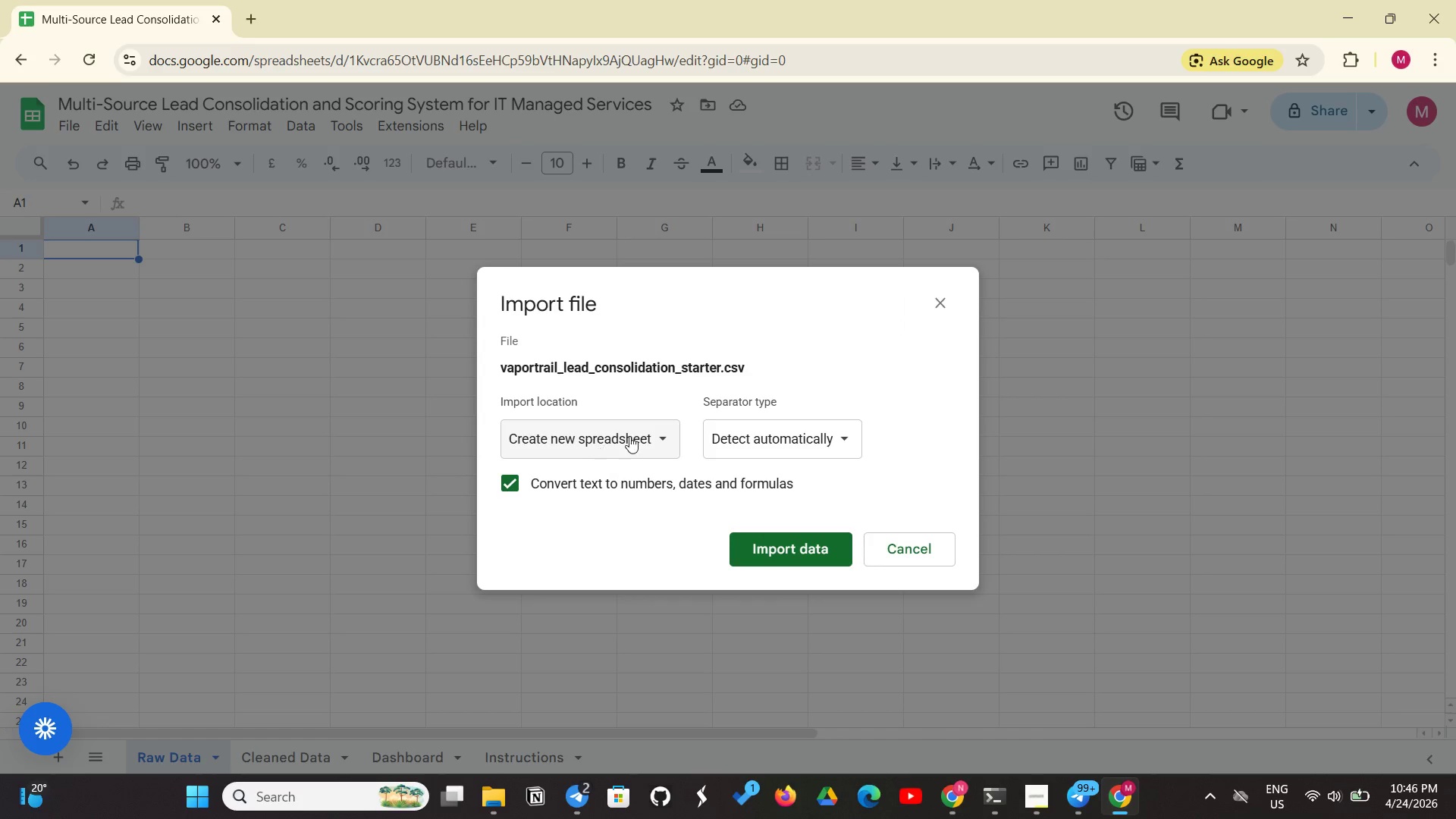 
left_click([632, 435])
 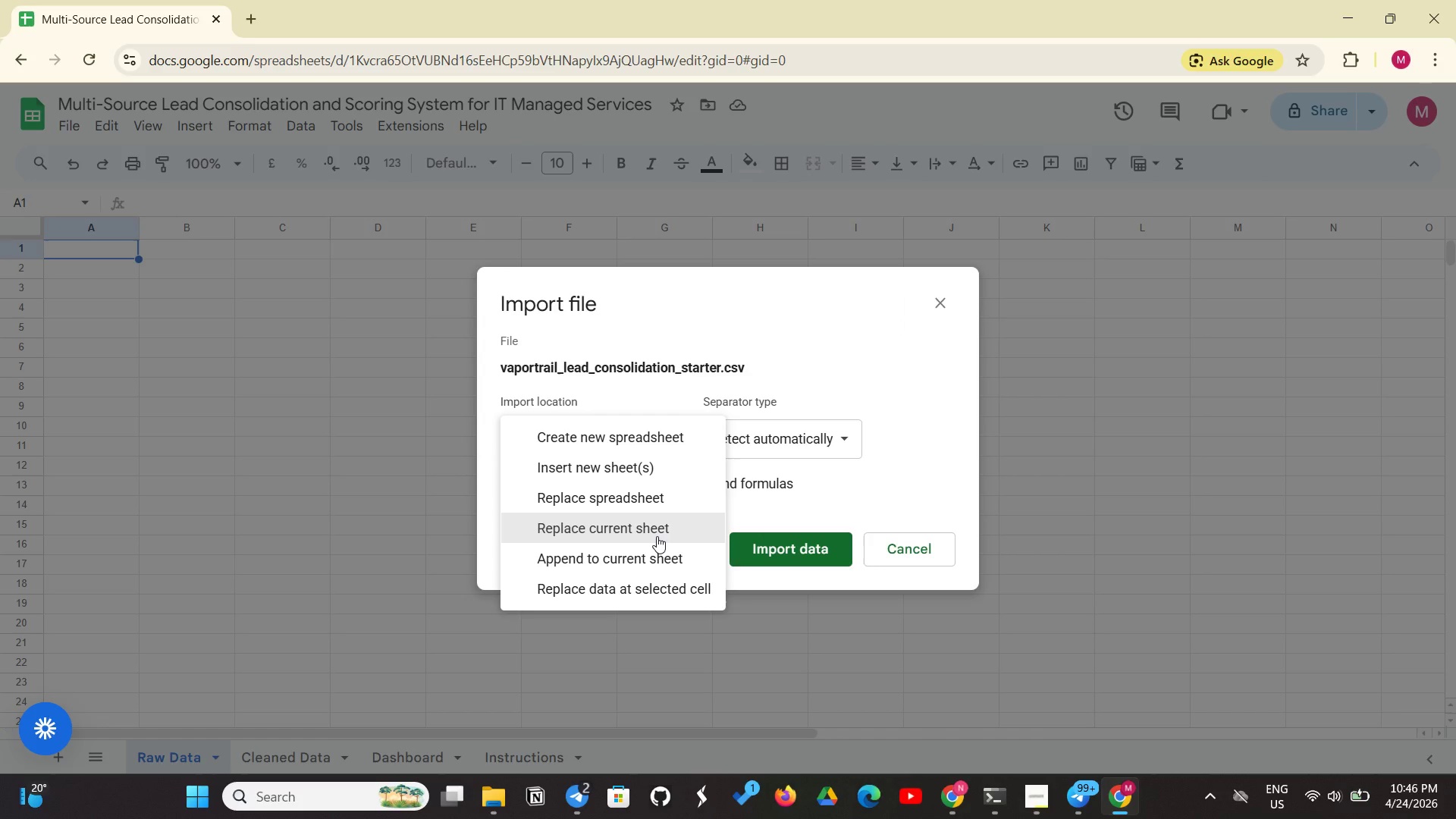 
left_click([657, 536])
 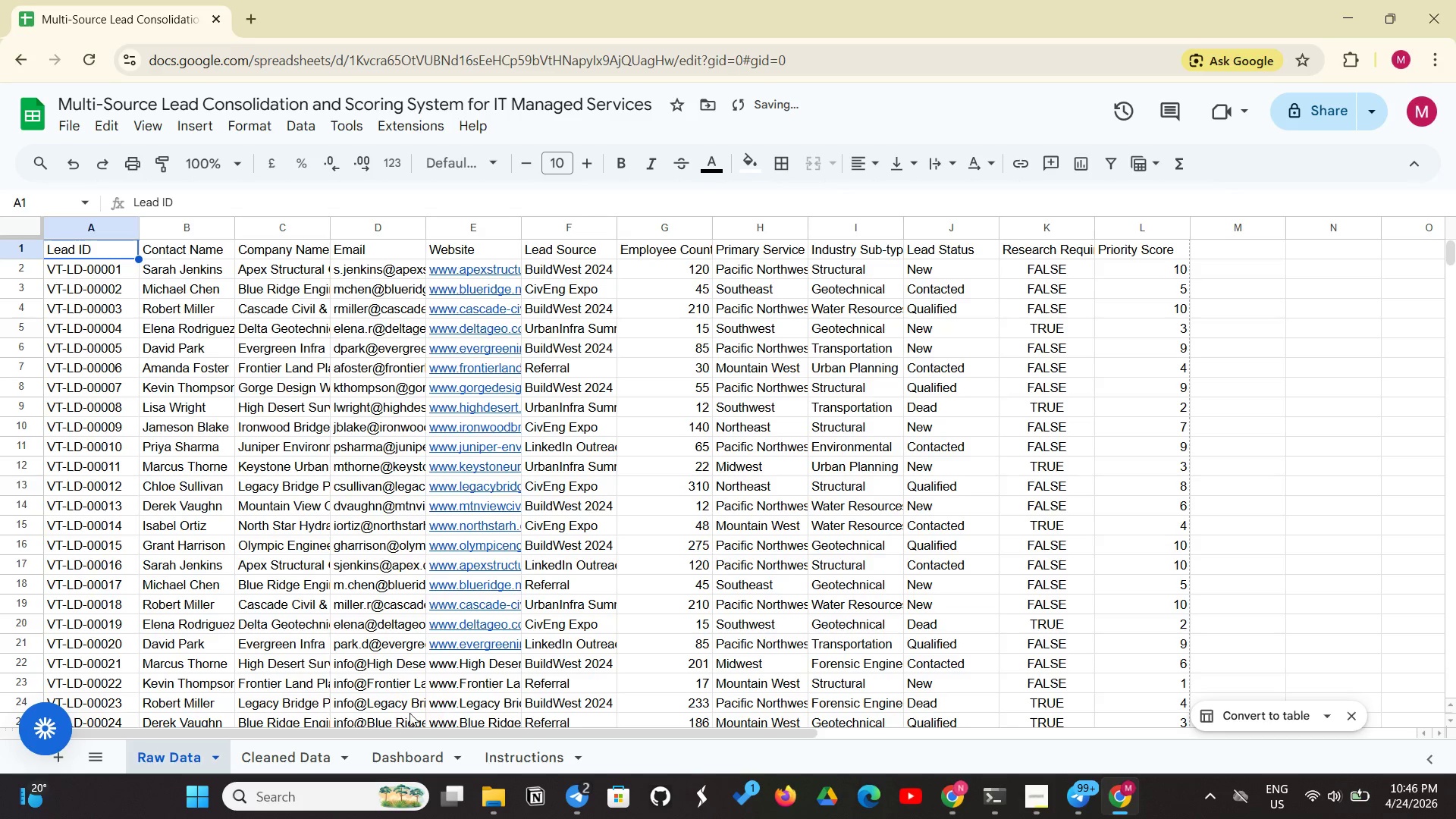 
wait(5.06)
 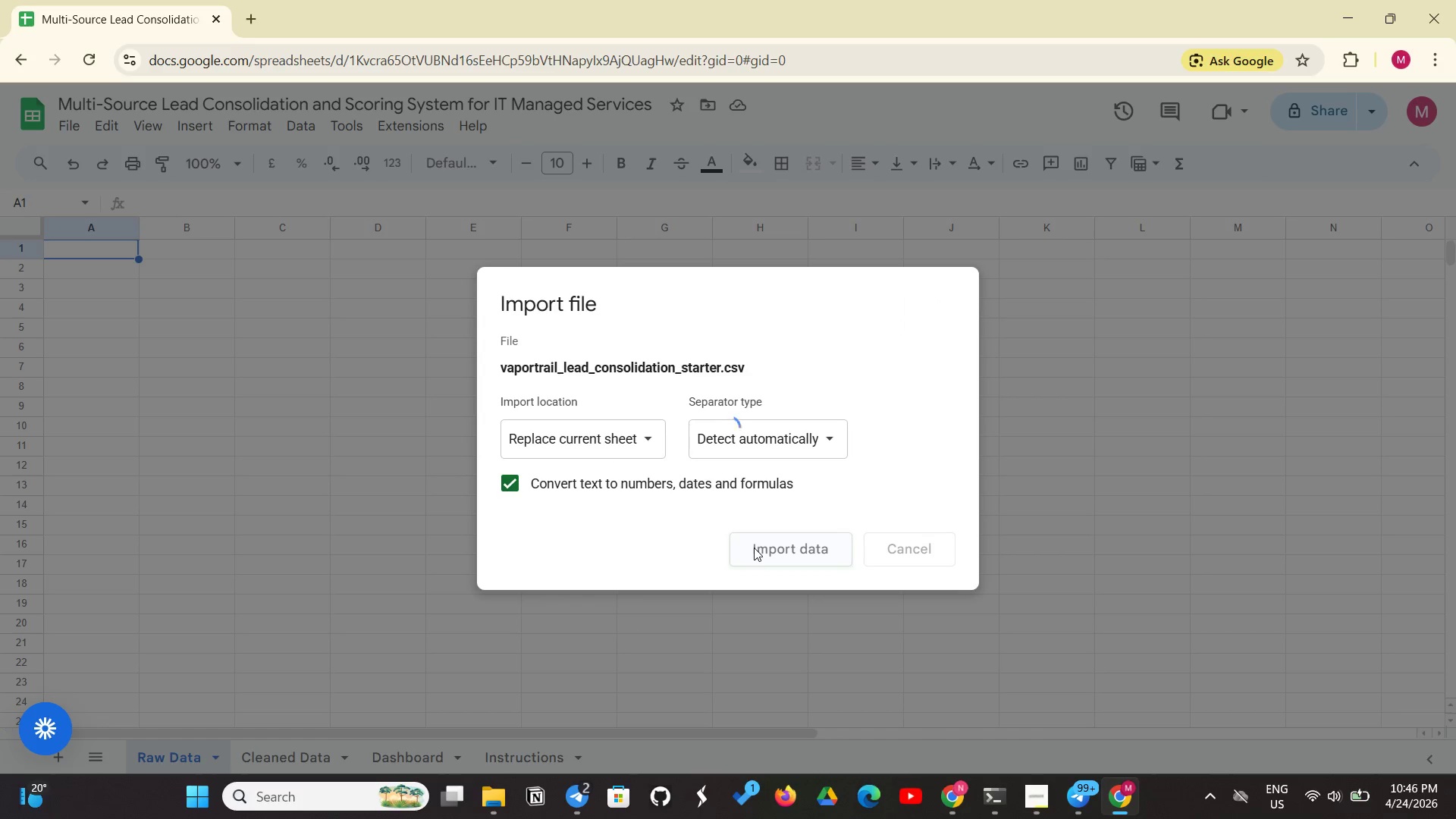 
left_click([323, 748])
 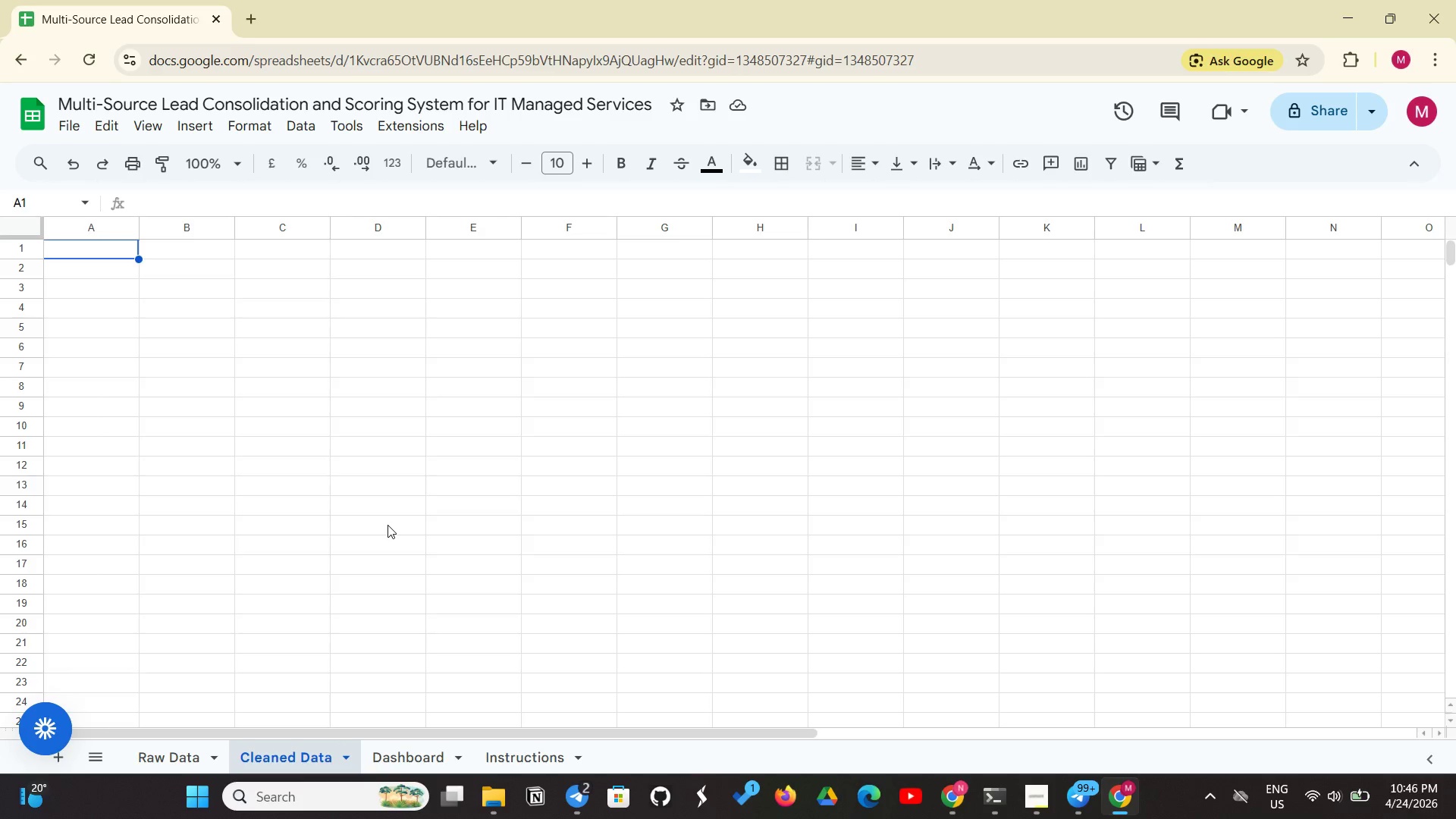 
wait(6.89)
 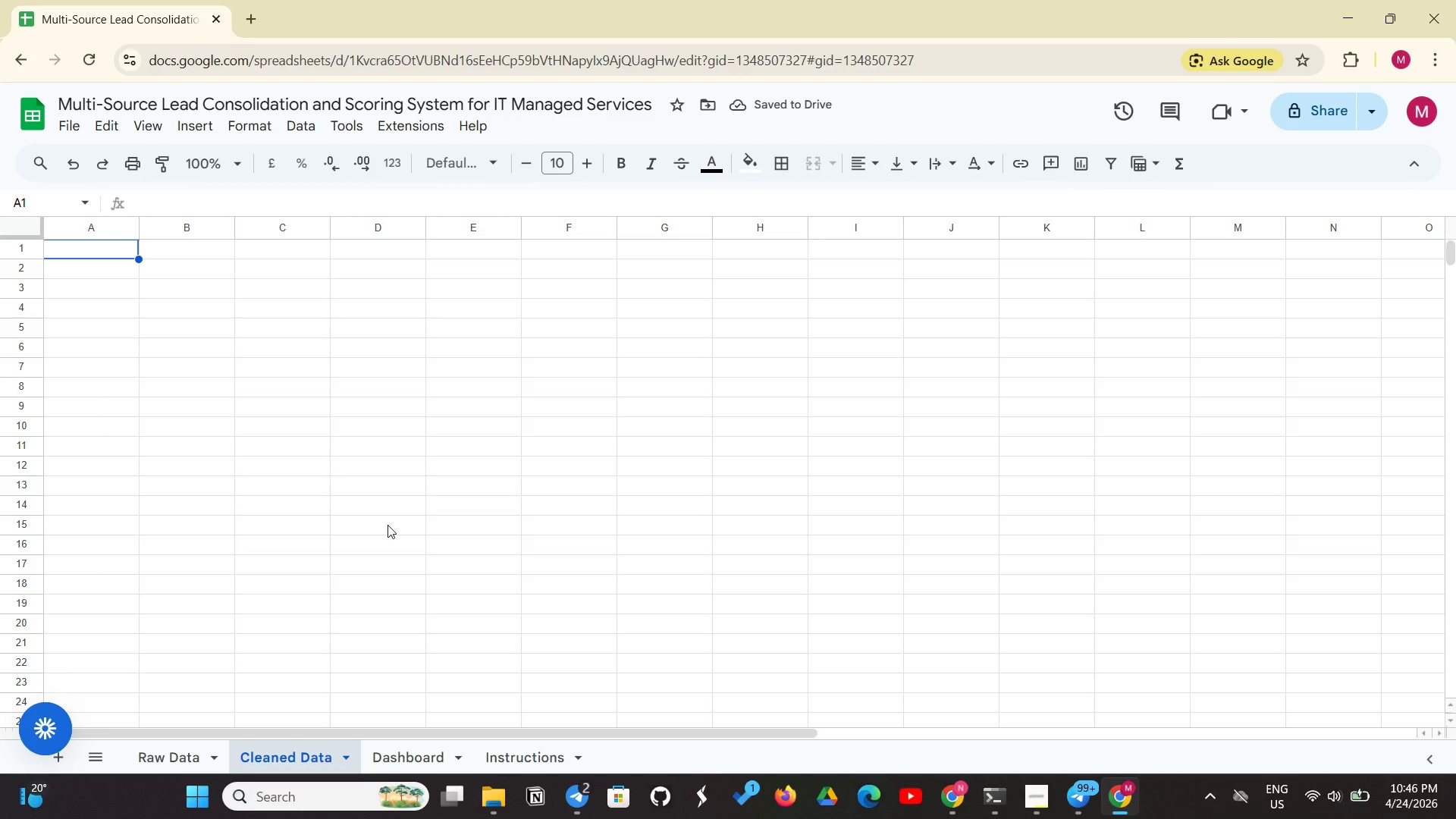 
type(=Raw )
key(Backspace)
key(Backspace)
key(Backspace)
key(Backspace)
type('Raw Data'!)
 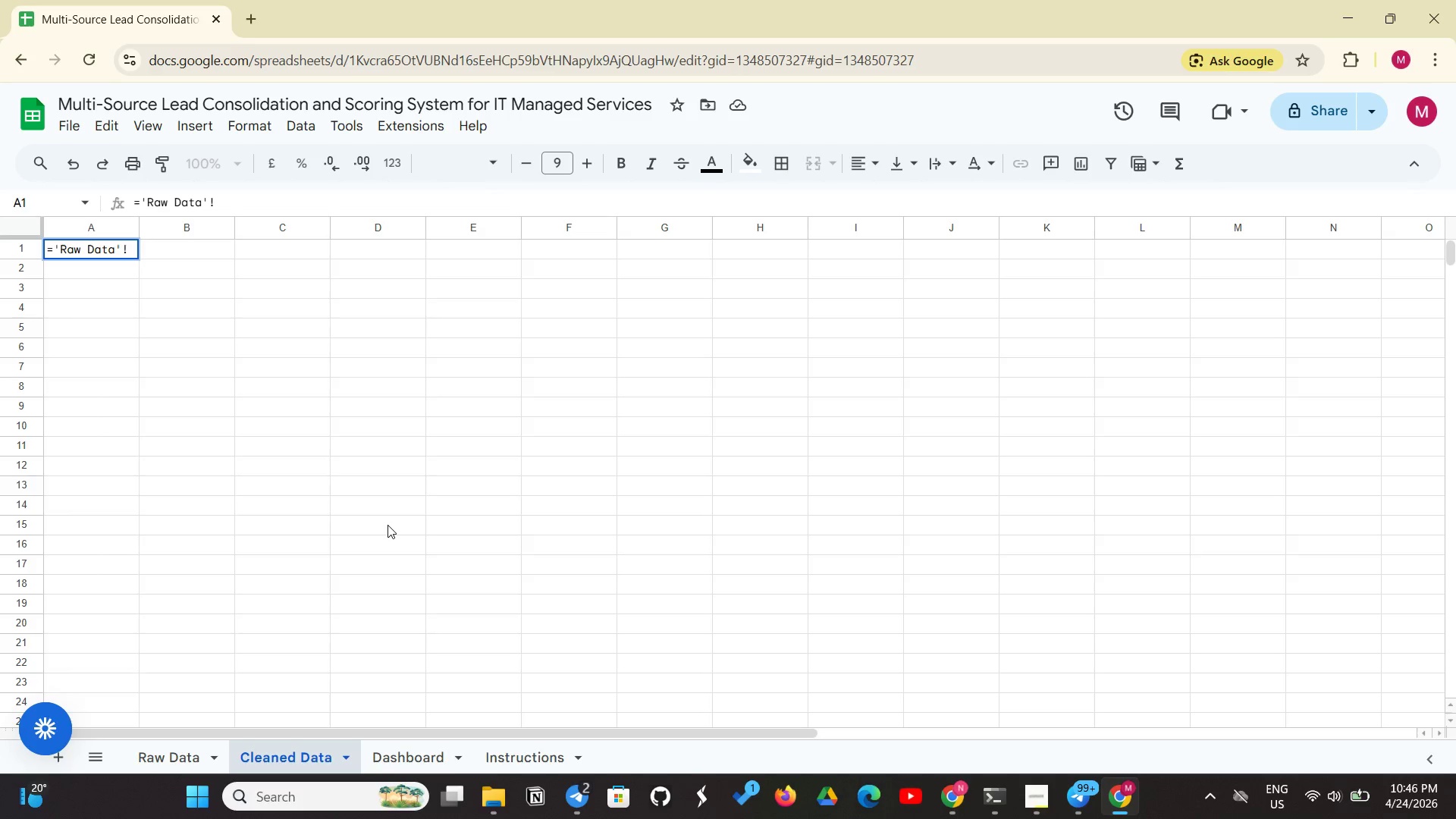 
type(A1)
 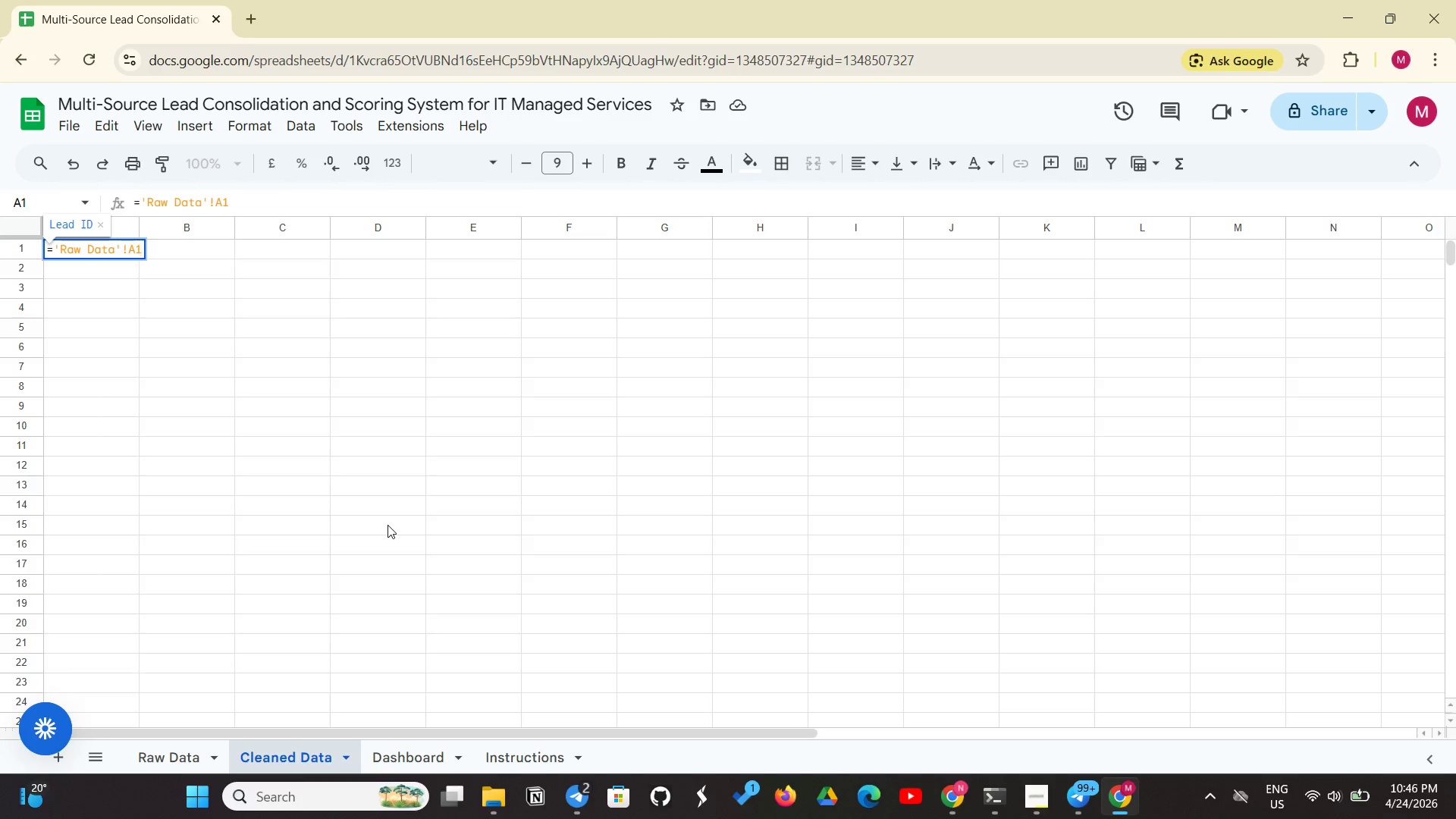 
key(Enter)
 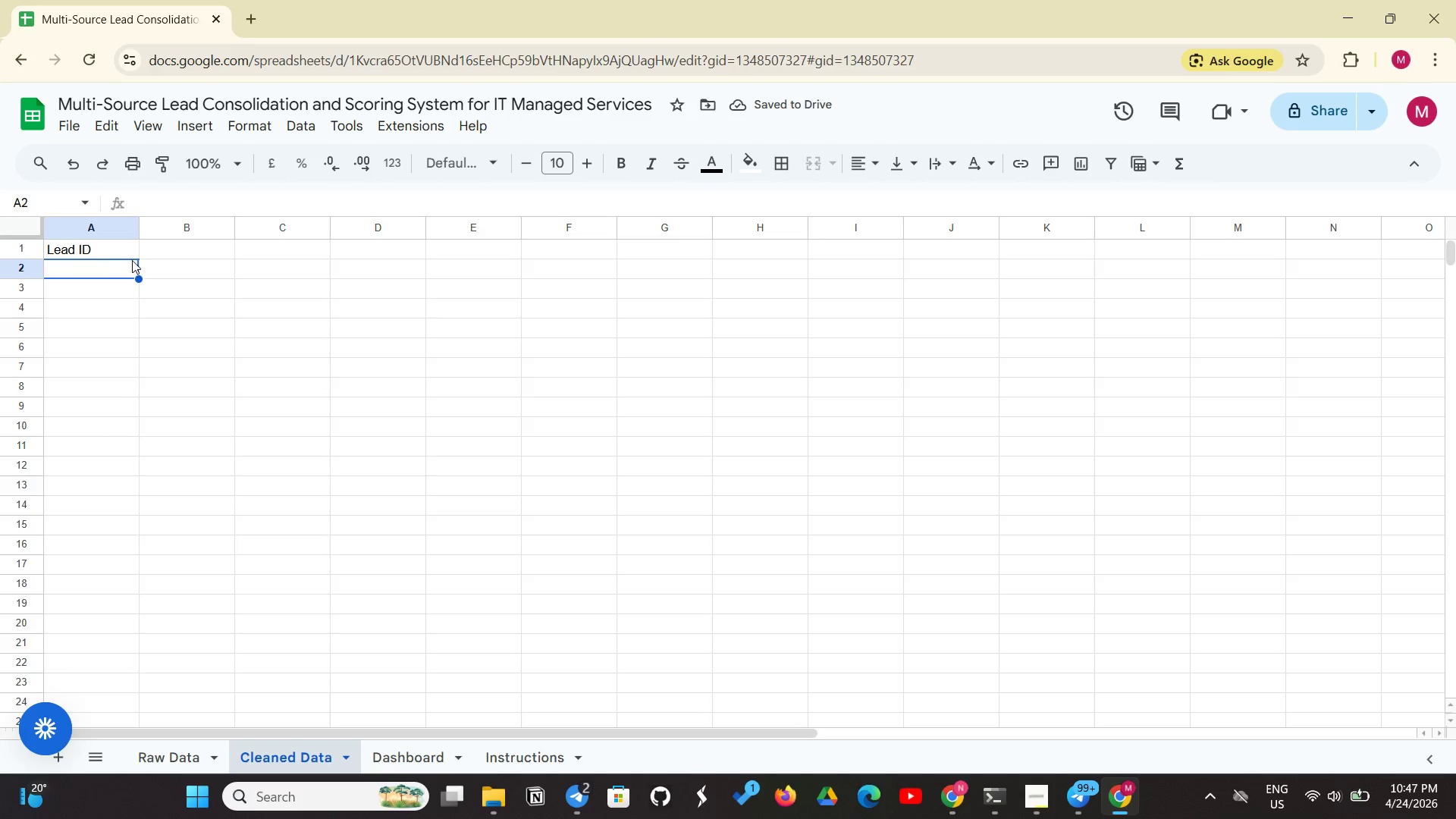 
wait(10.05)
 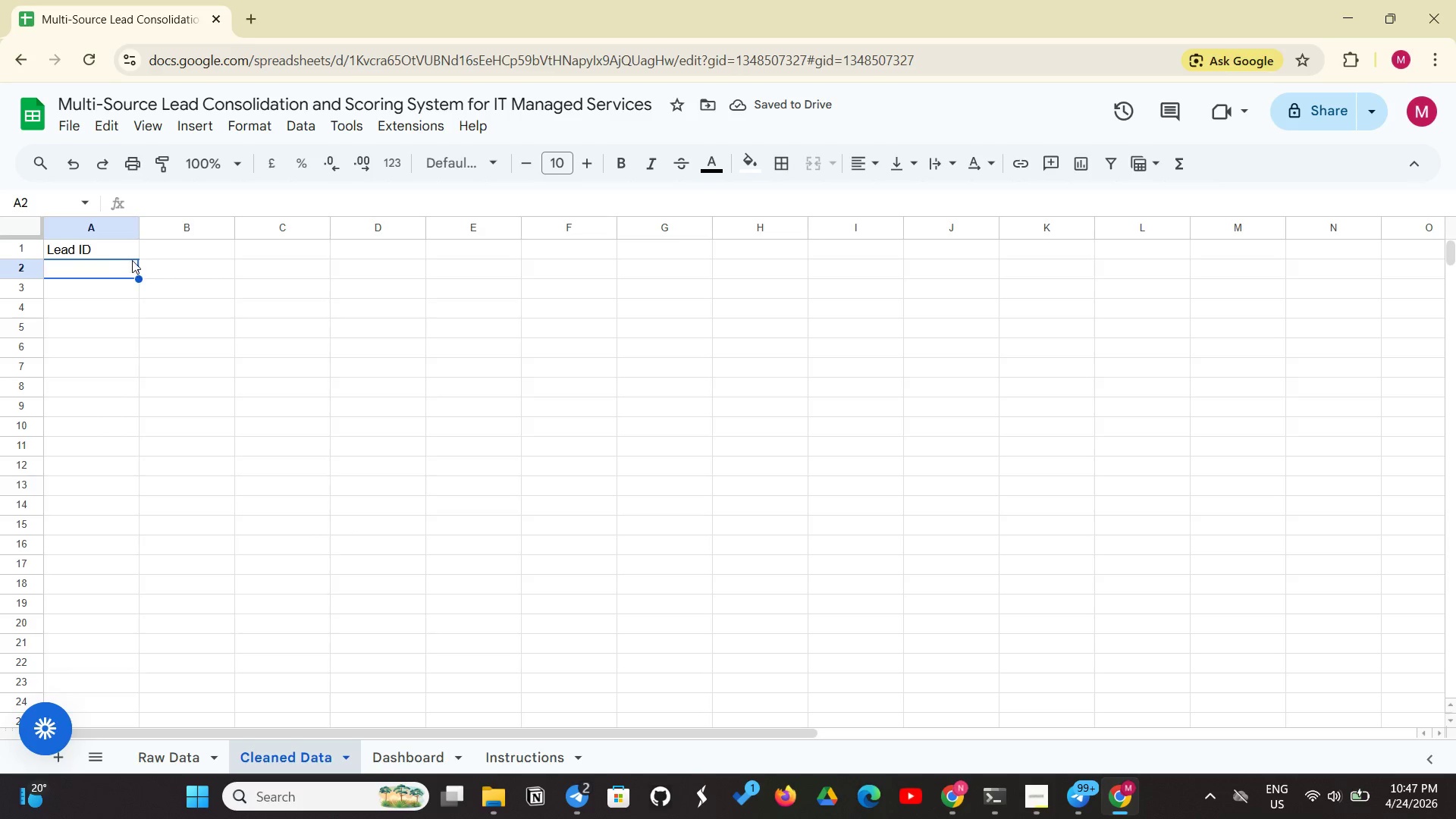 
left_click([174, 752])
 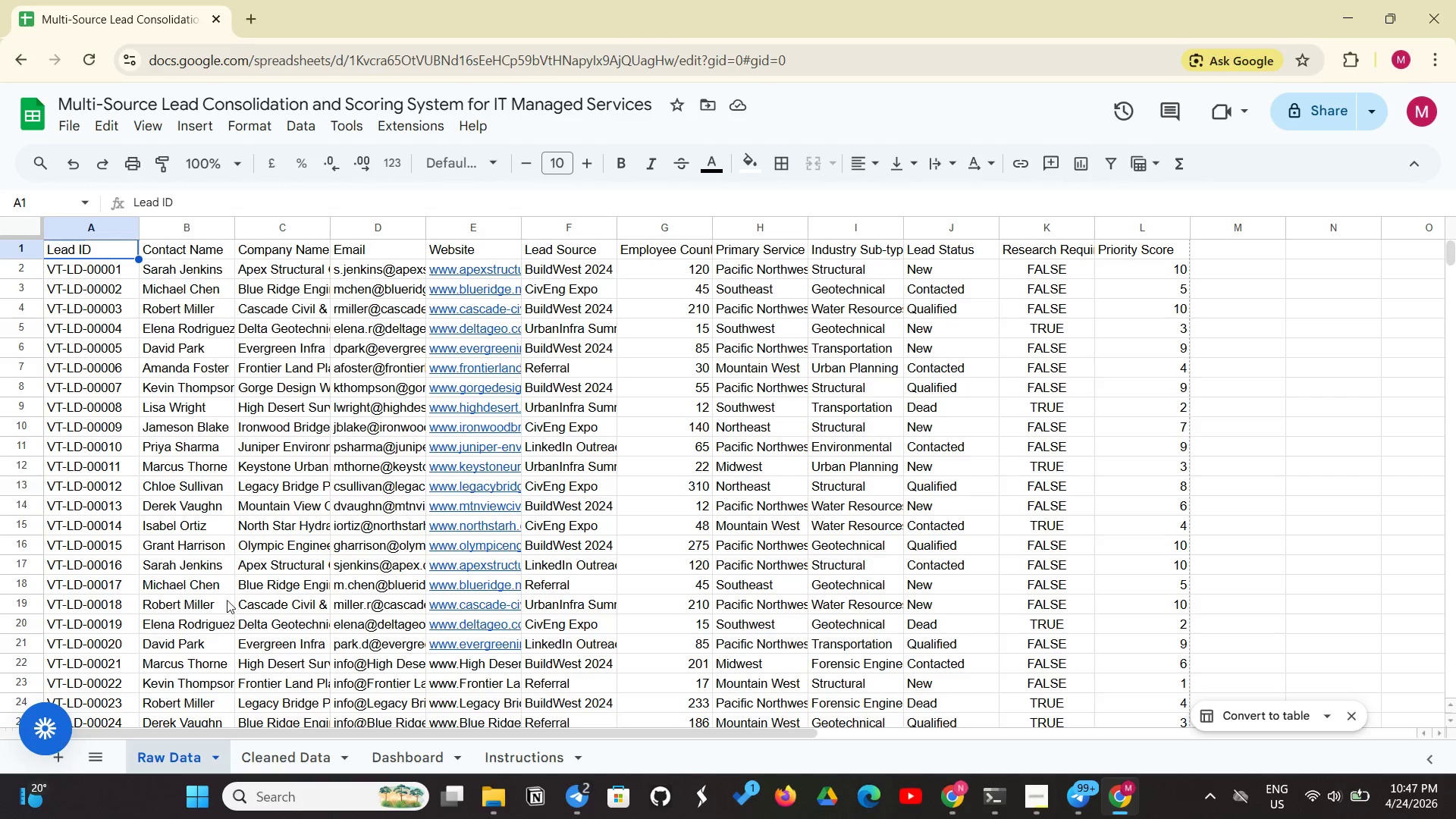 
scroll: coordinate [236, 580], scroll_direction: down, amount: 30.0
 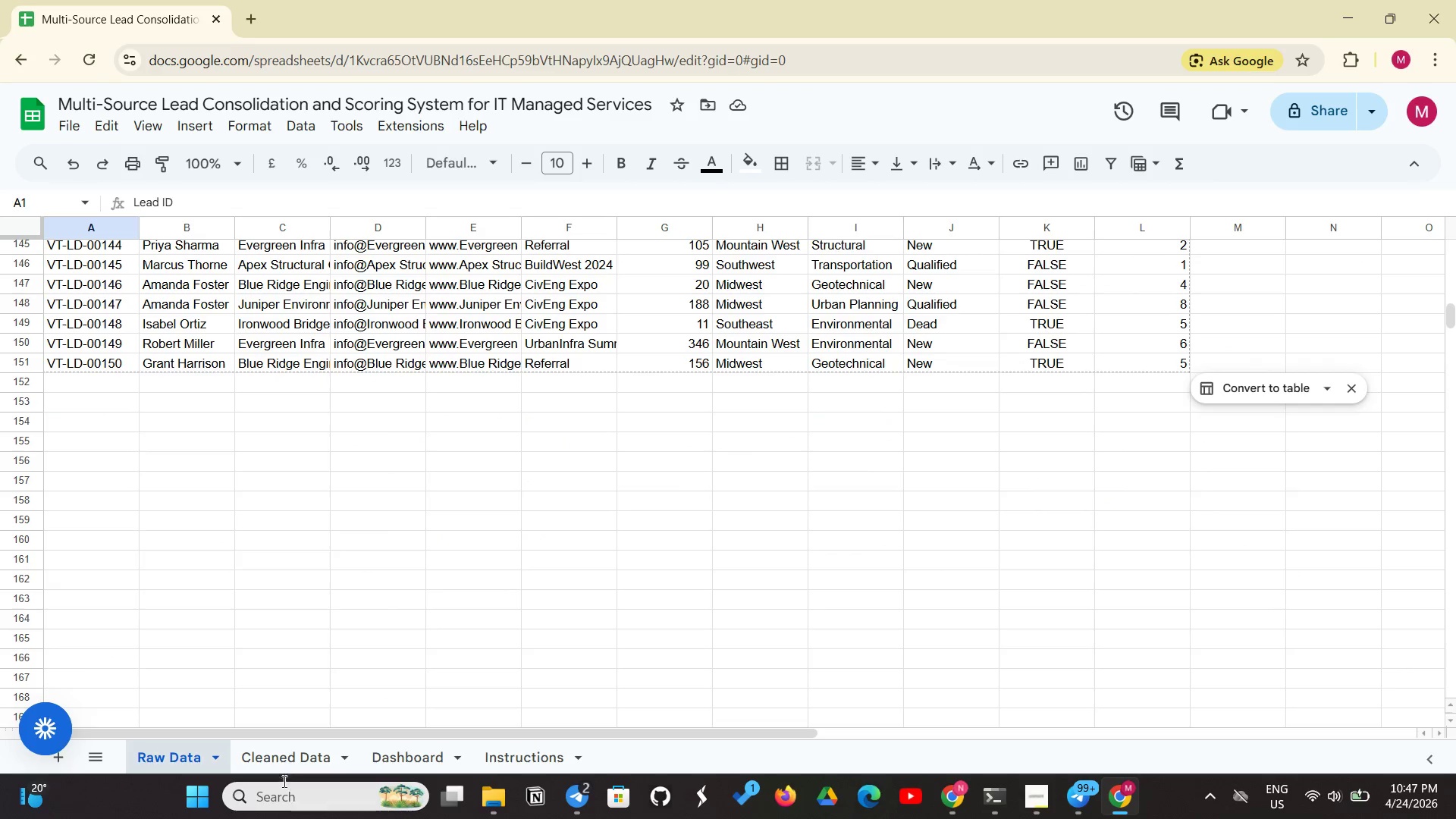 
left_click([271, 763])
 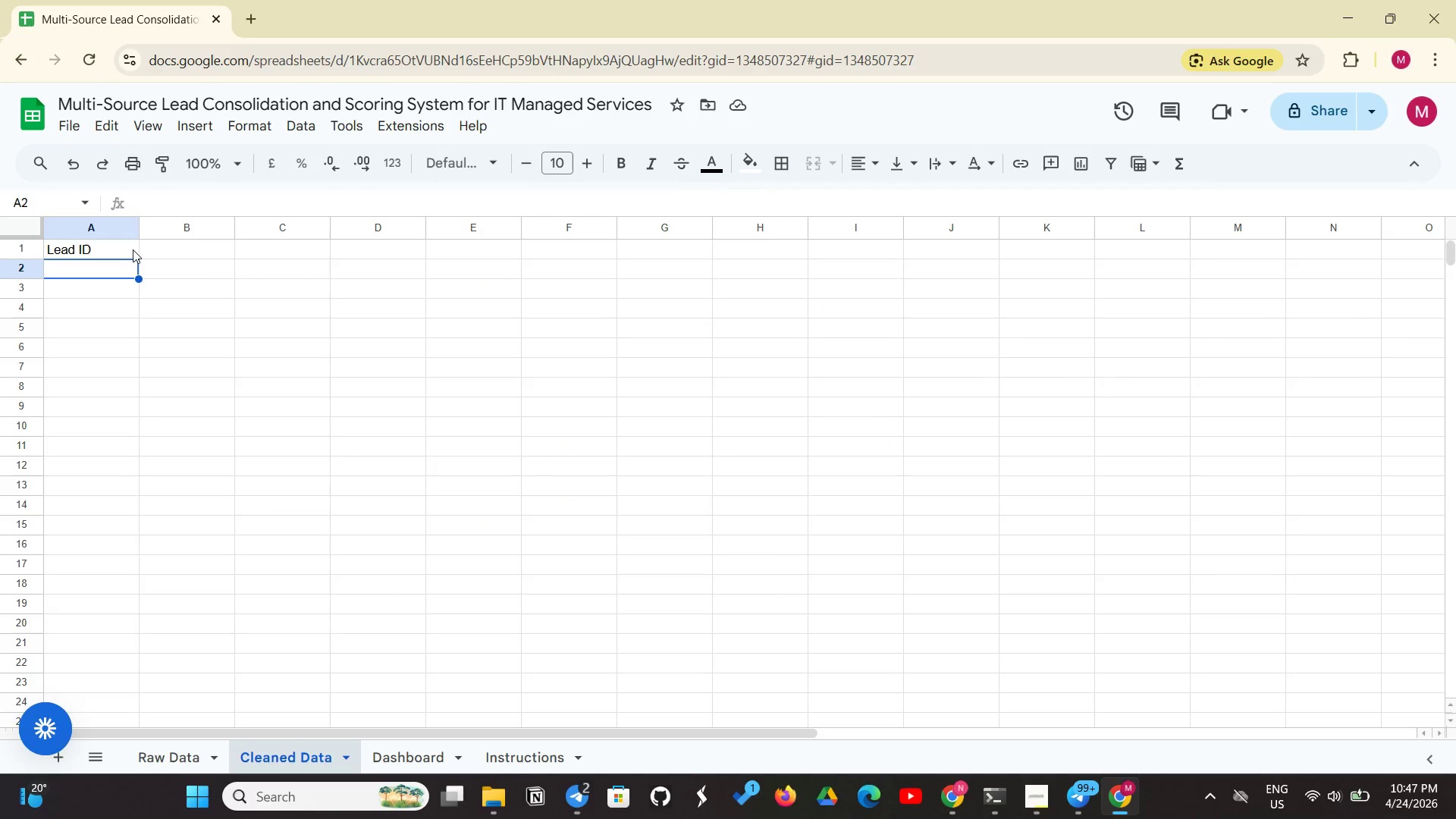 
left_click([197, 258])
 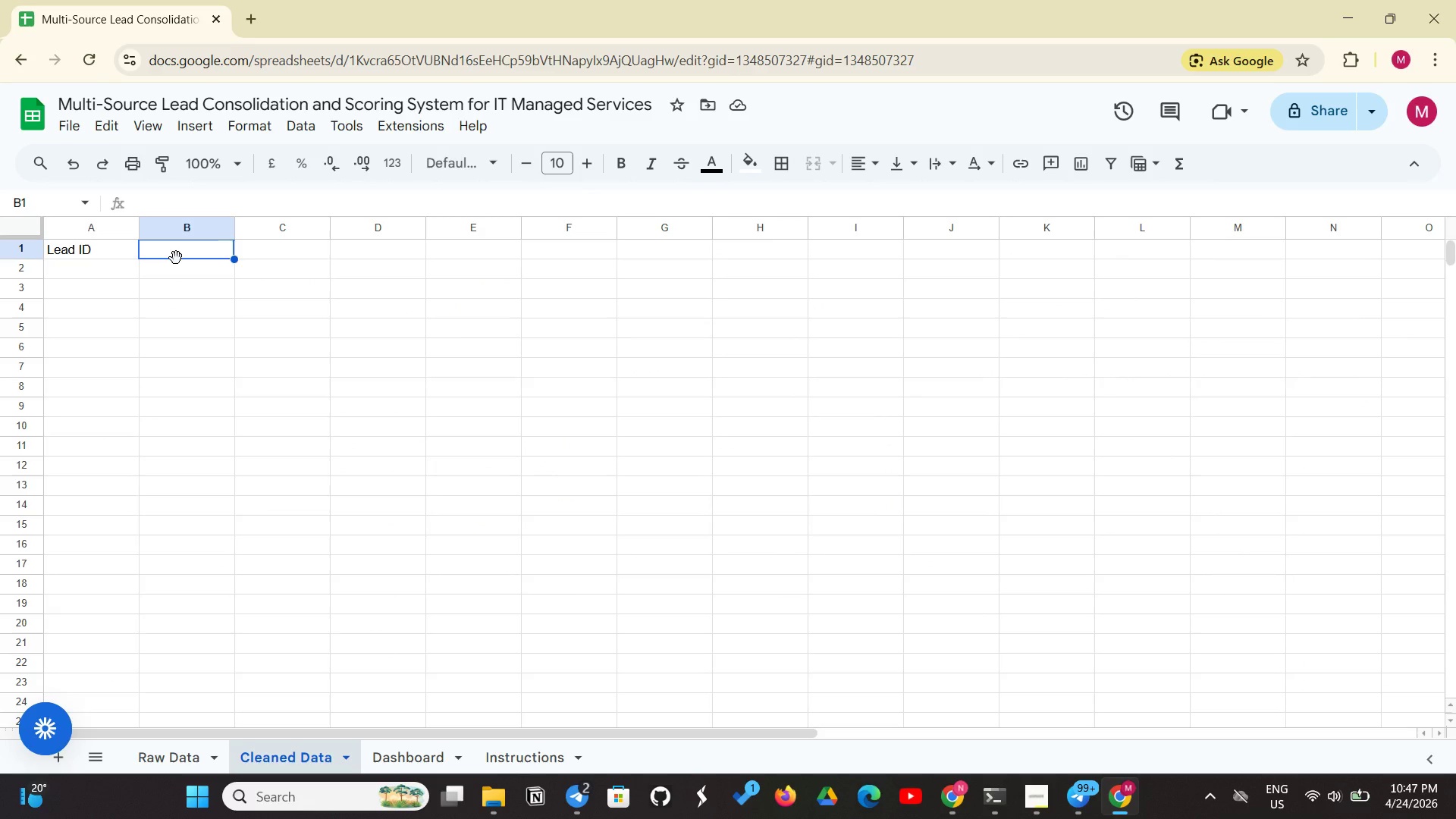 
wait(11.16)
 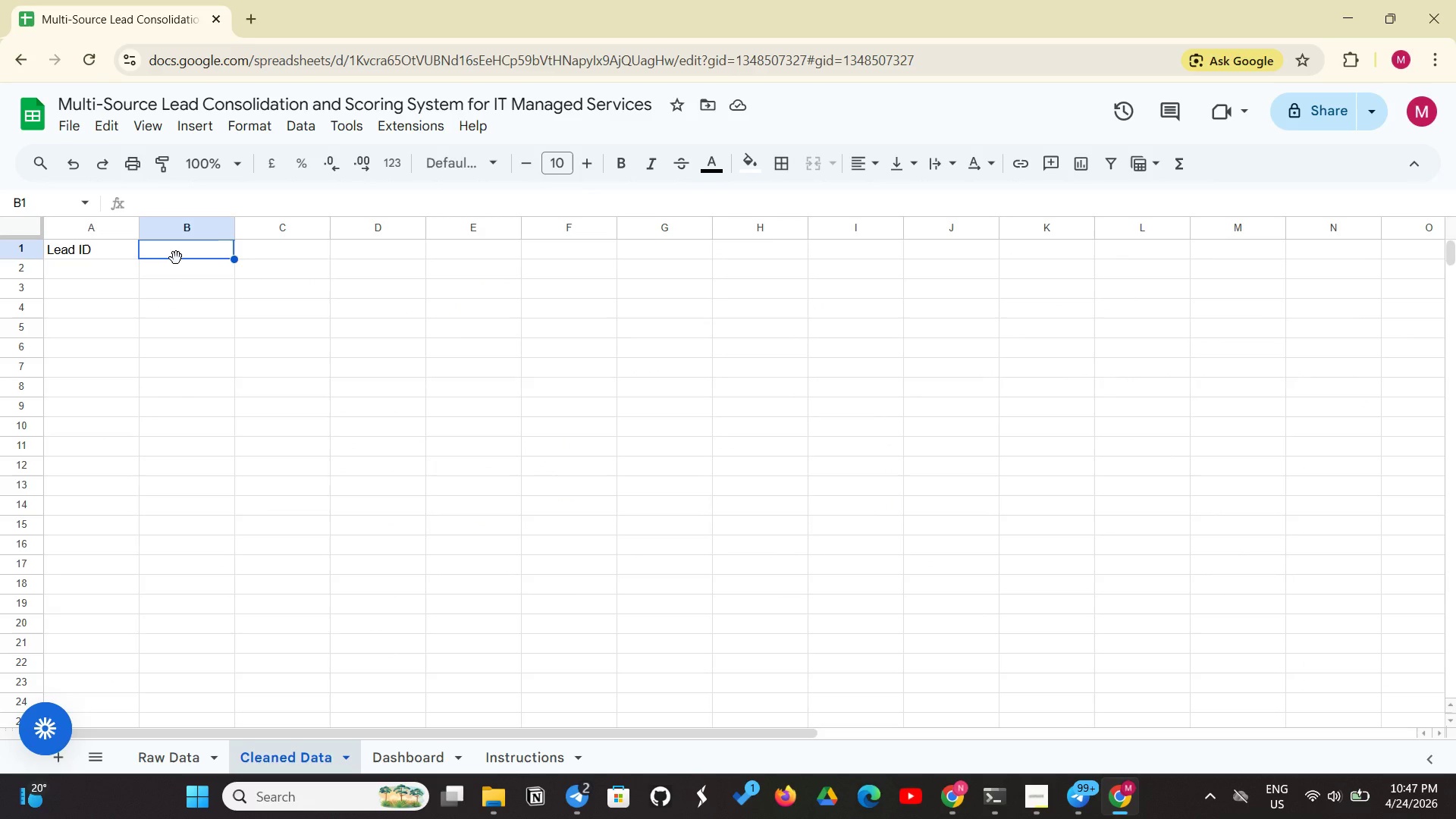 
left_click([131, 243])
 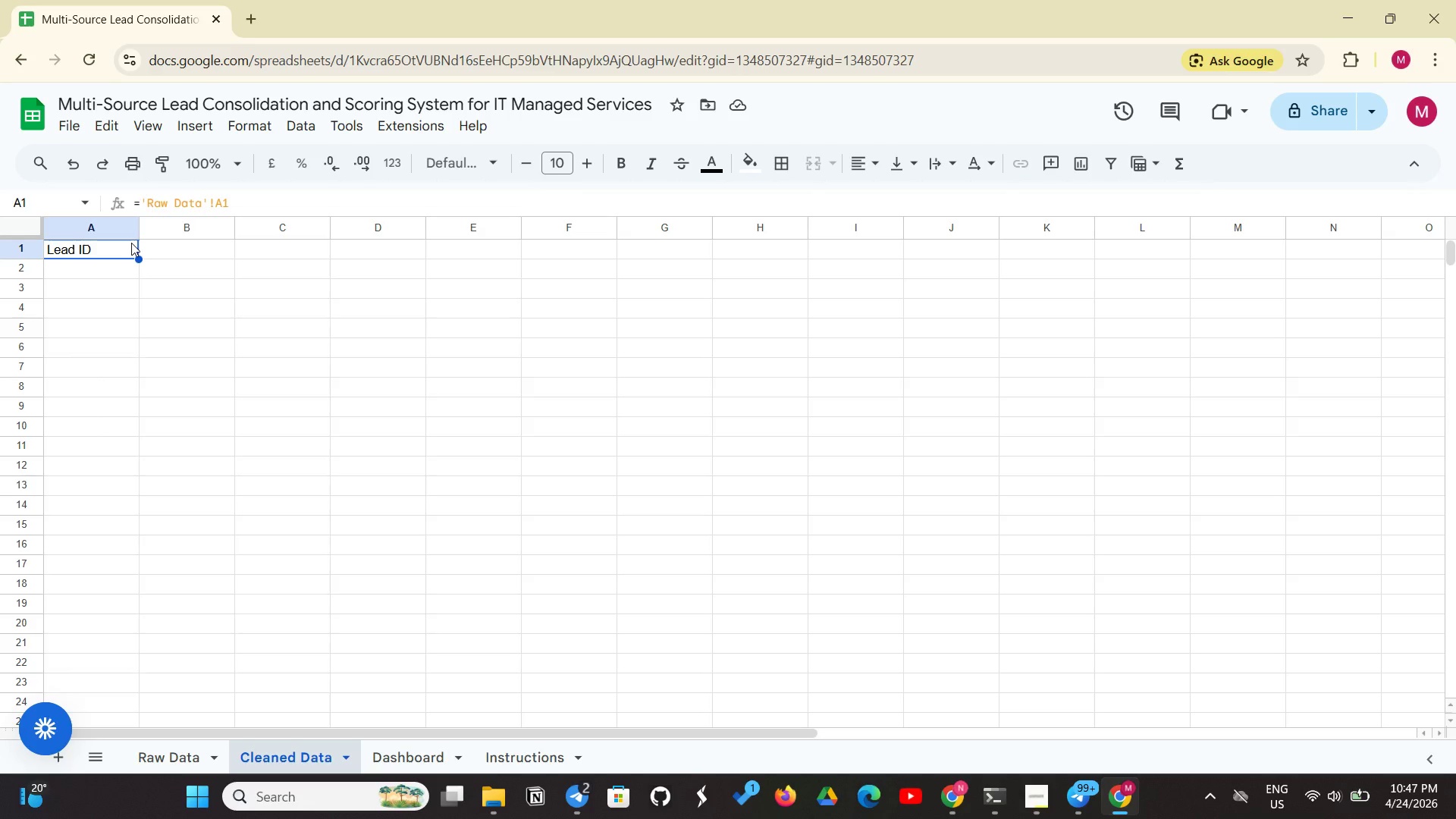 
right_click([131, 243])
 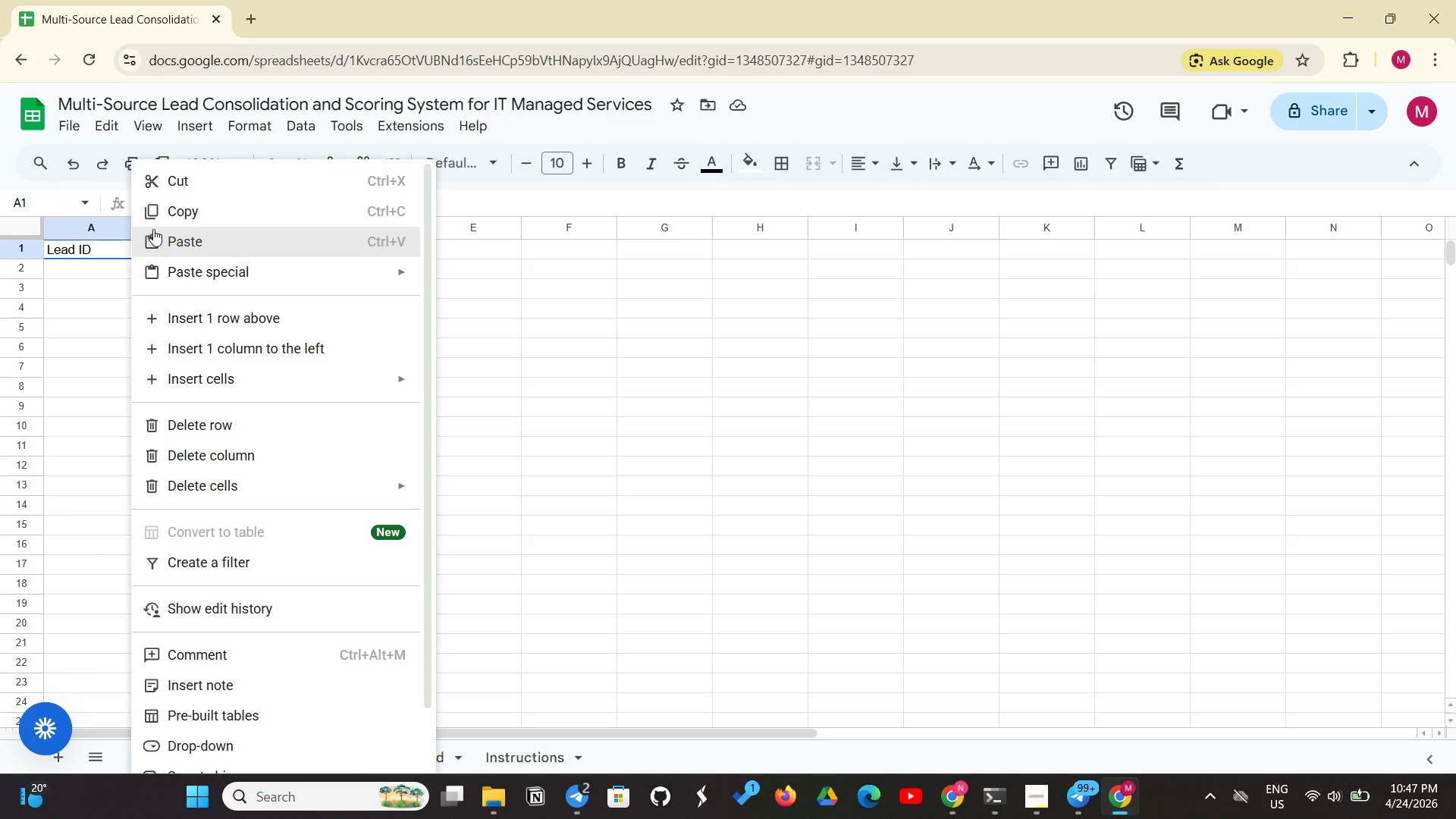 
left_click([187, 209])
 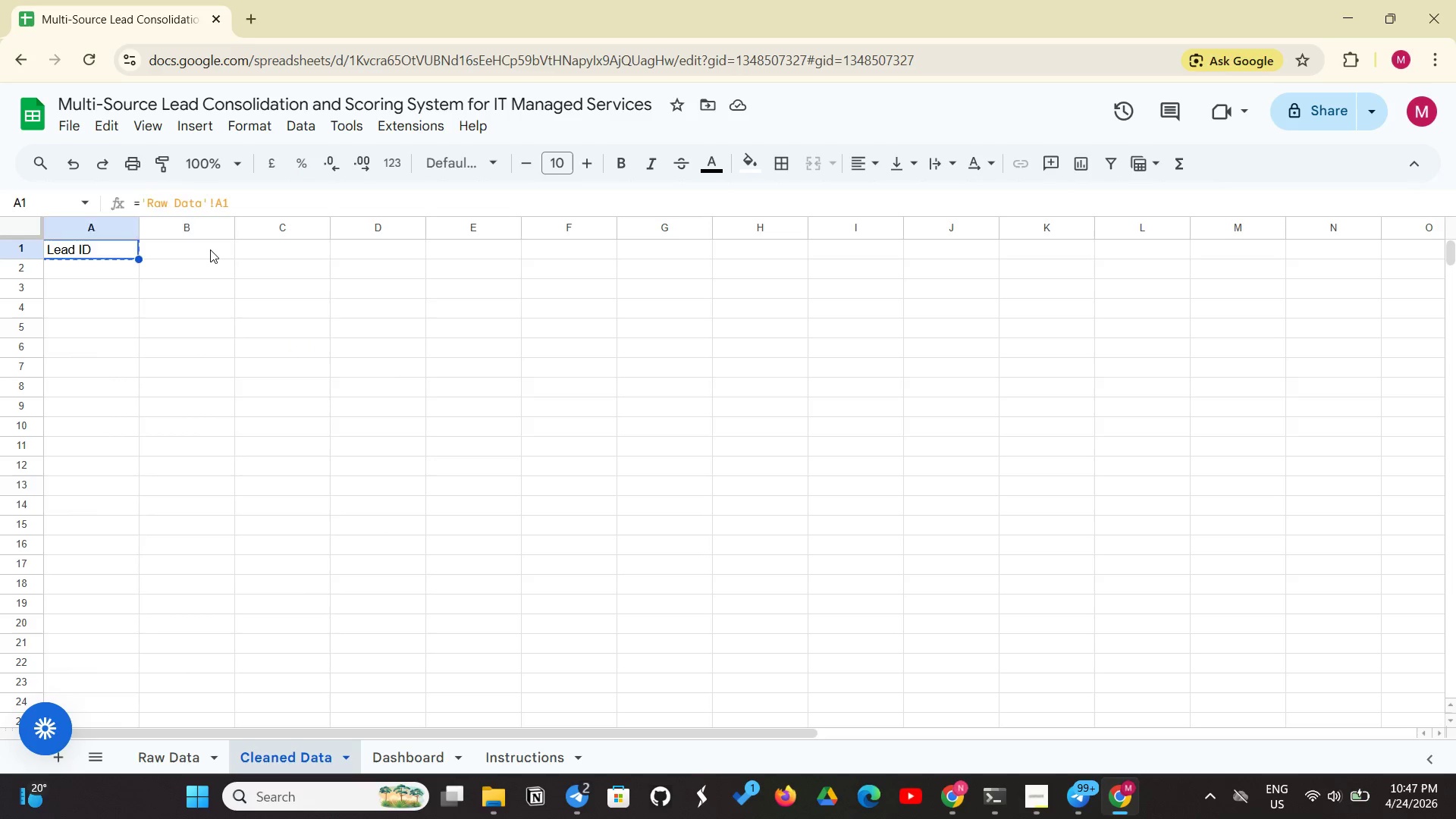 
left_click([210, 249])
 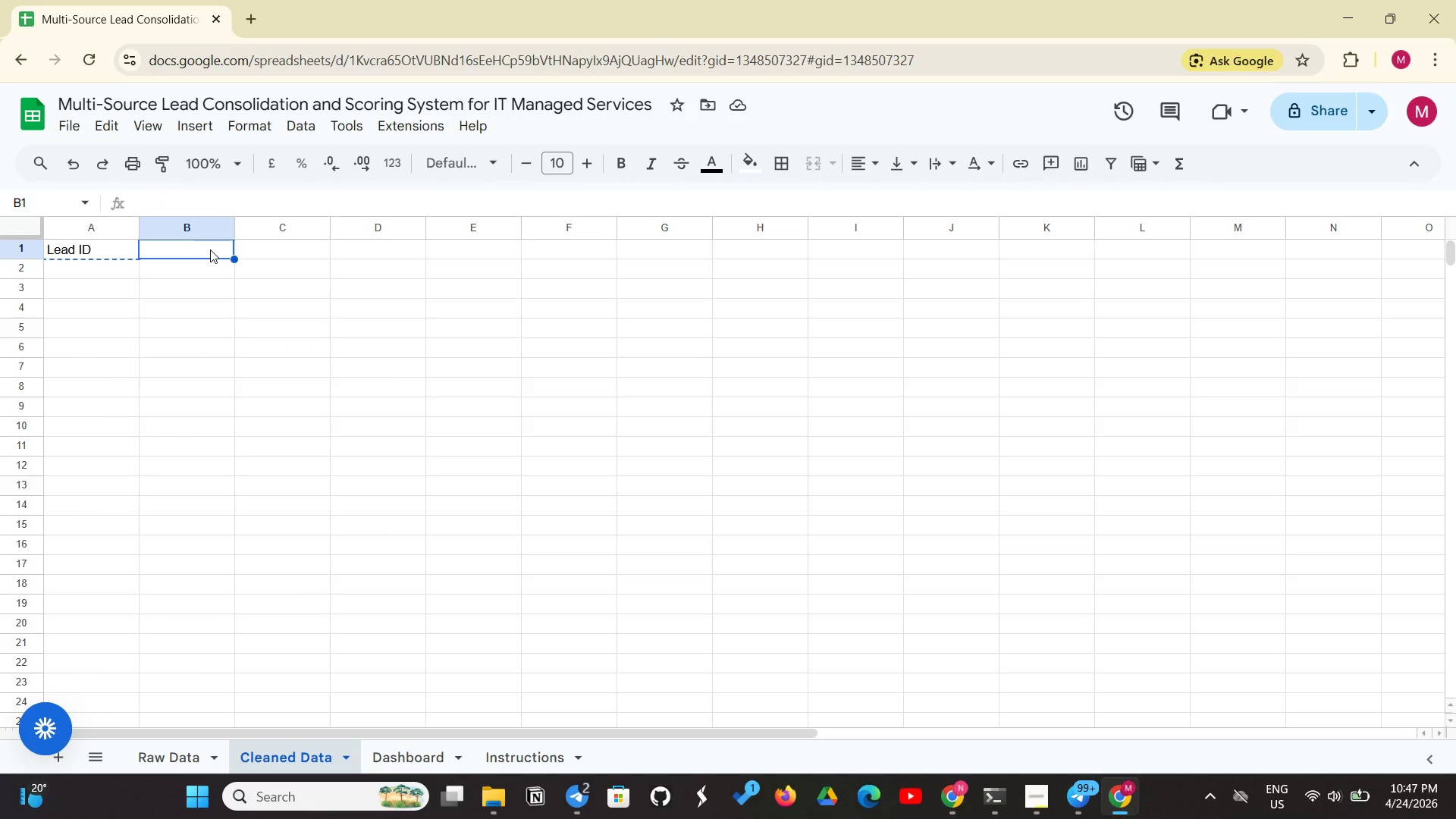 
right_click([210, 249])
 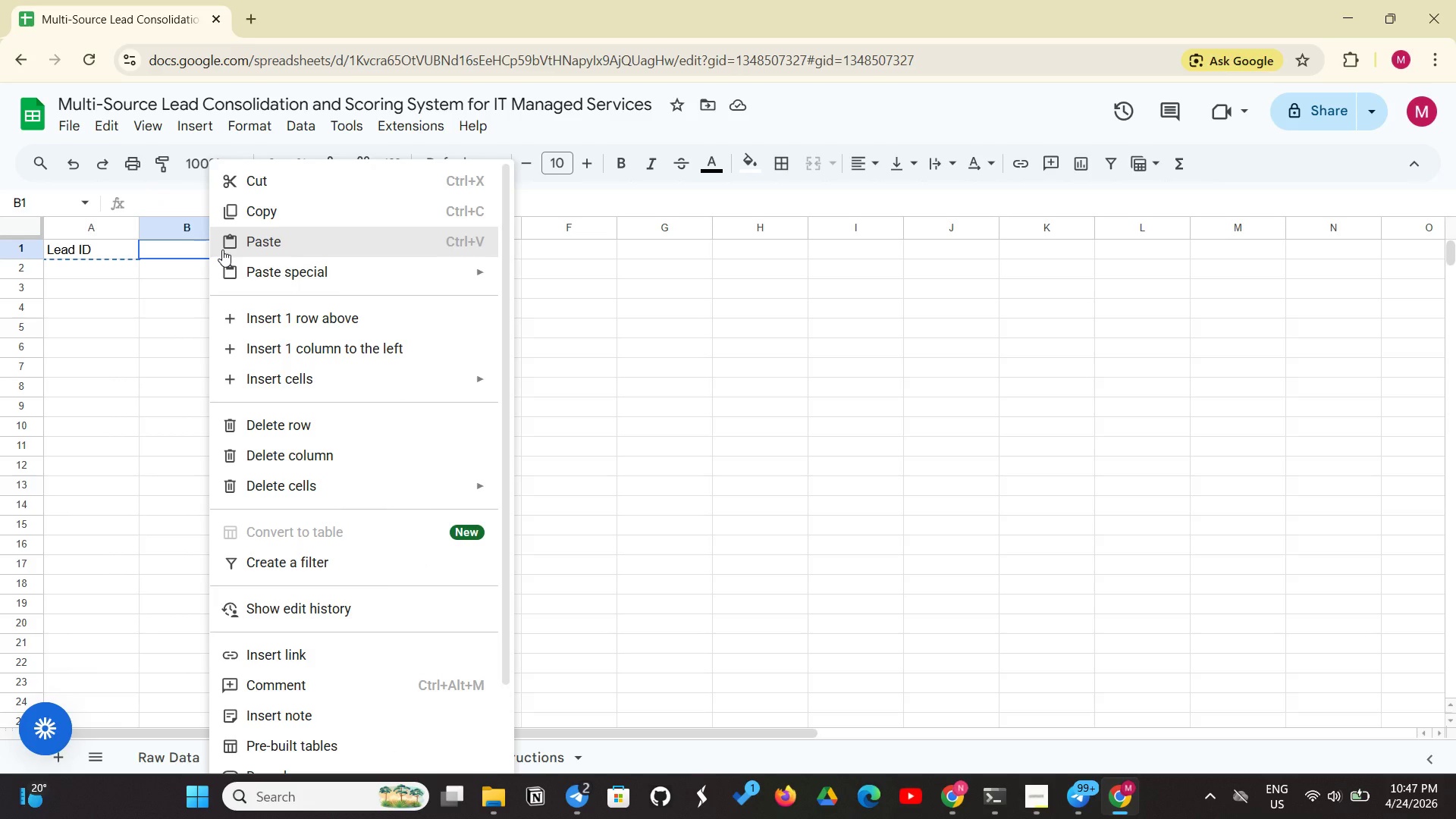 
left_click([222, 249])
 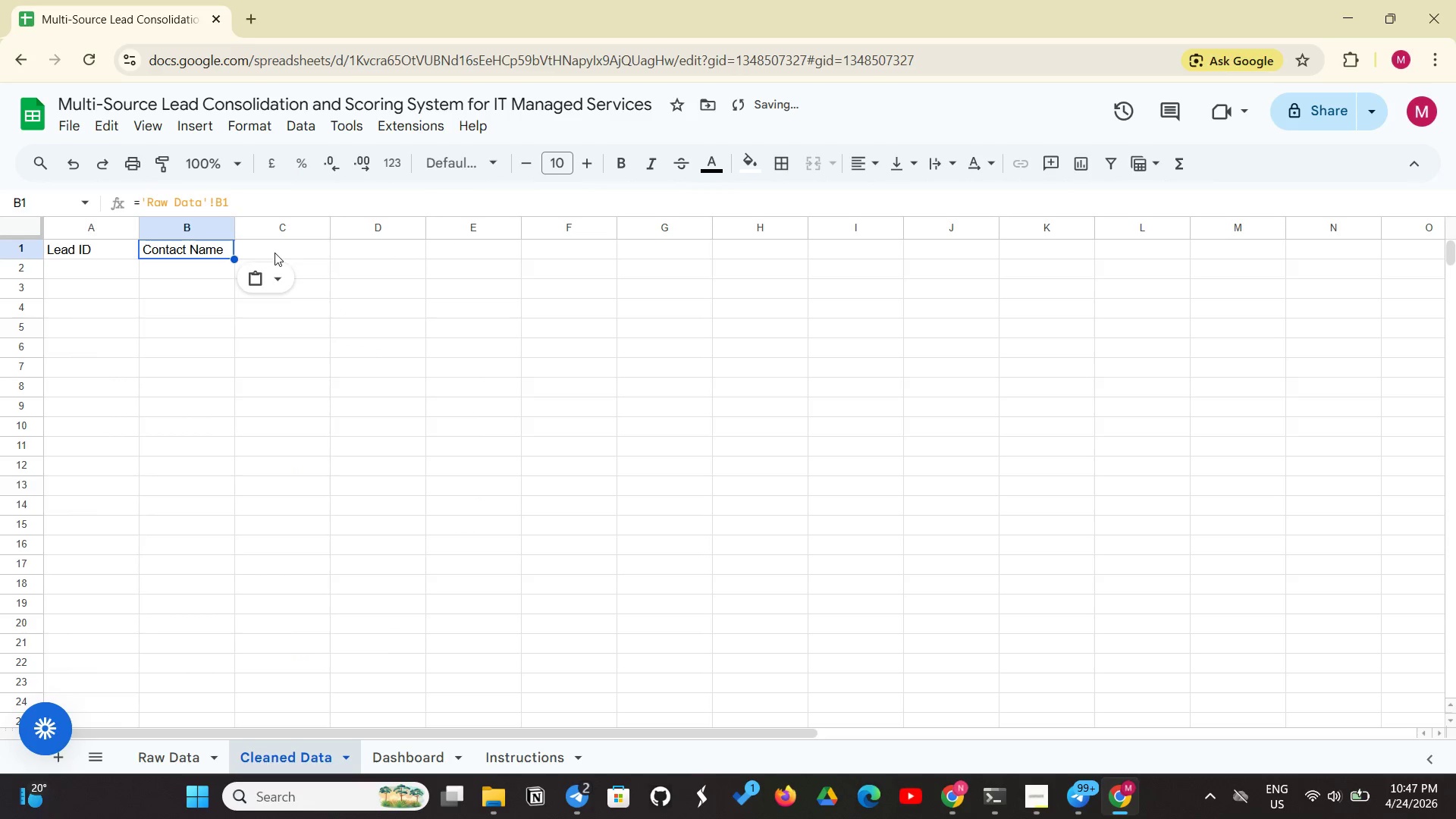 
left_click([276, 253])
 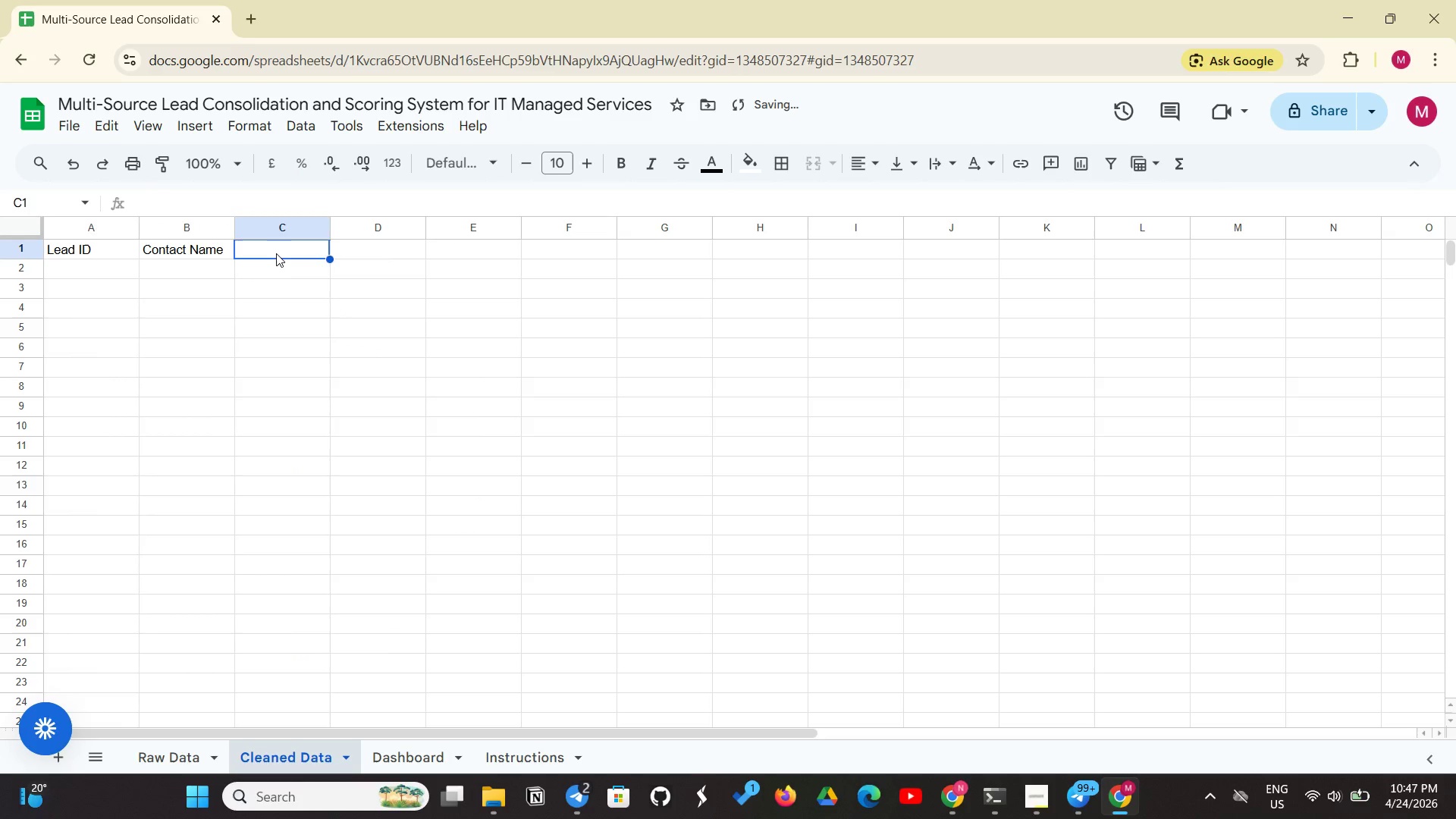 
key(Control+ControlLeft)
 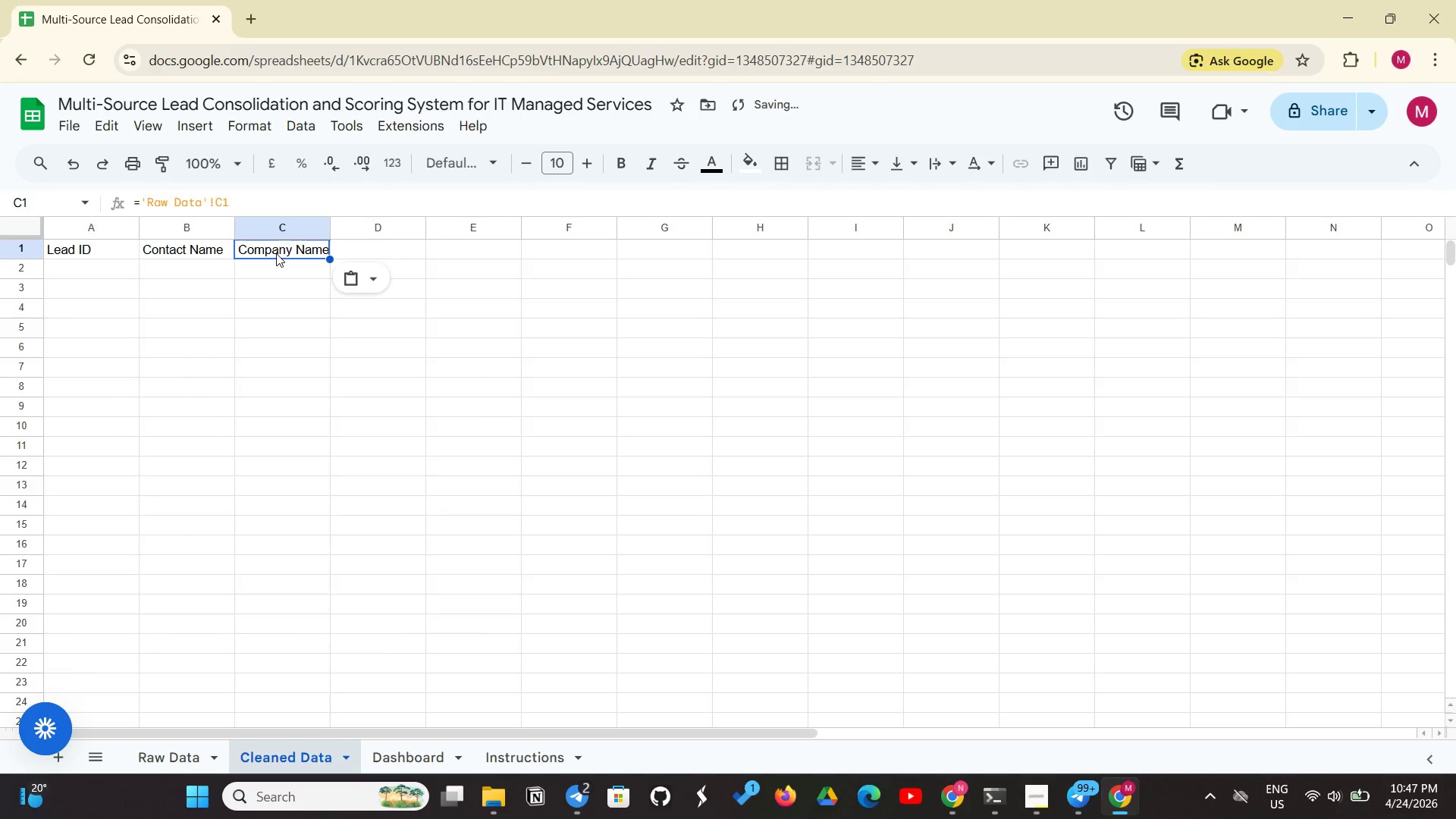 
key(Control+V)
 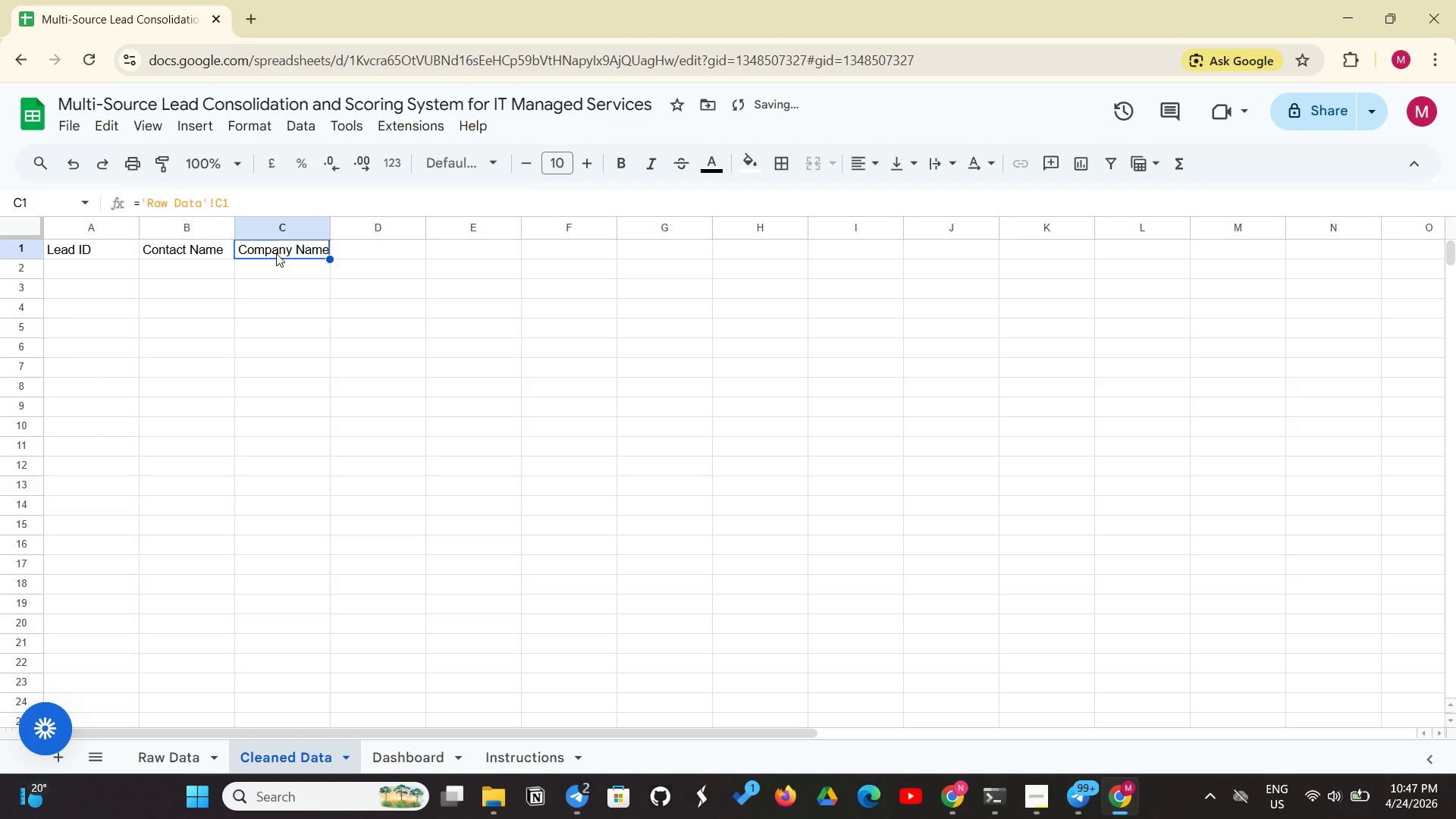 
left_click([276, 253])
 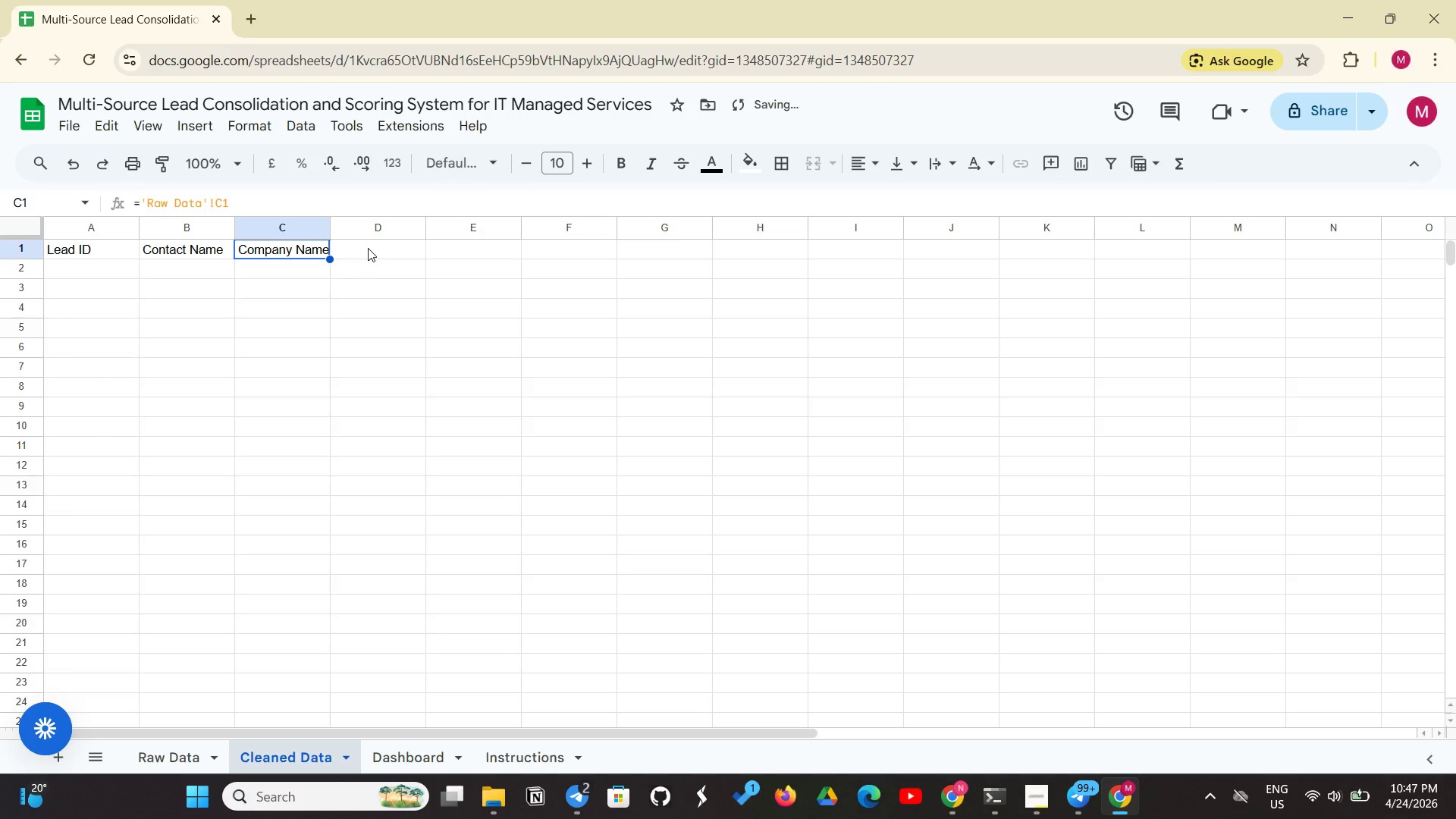 
left_click([368, 248])
 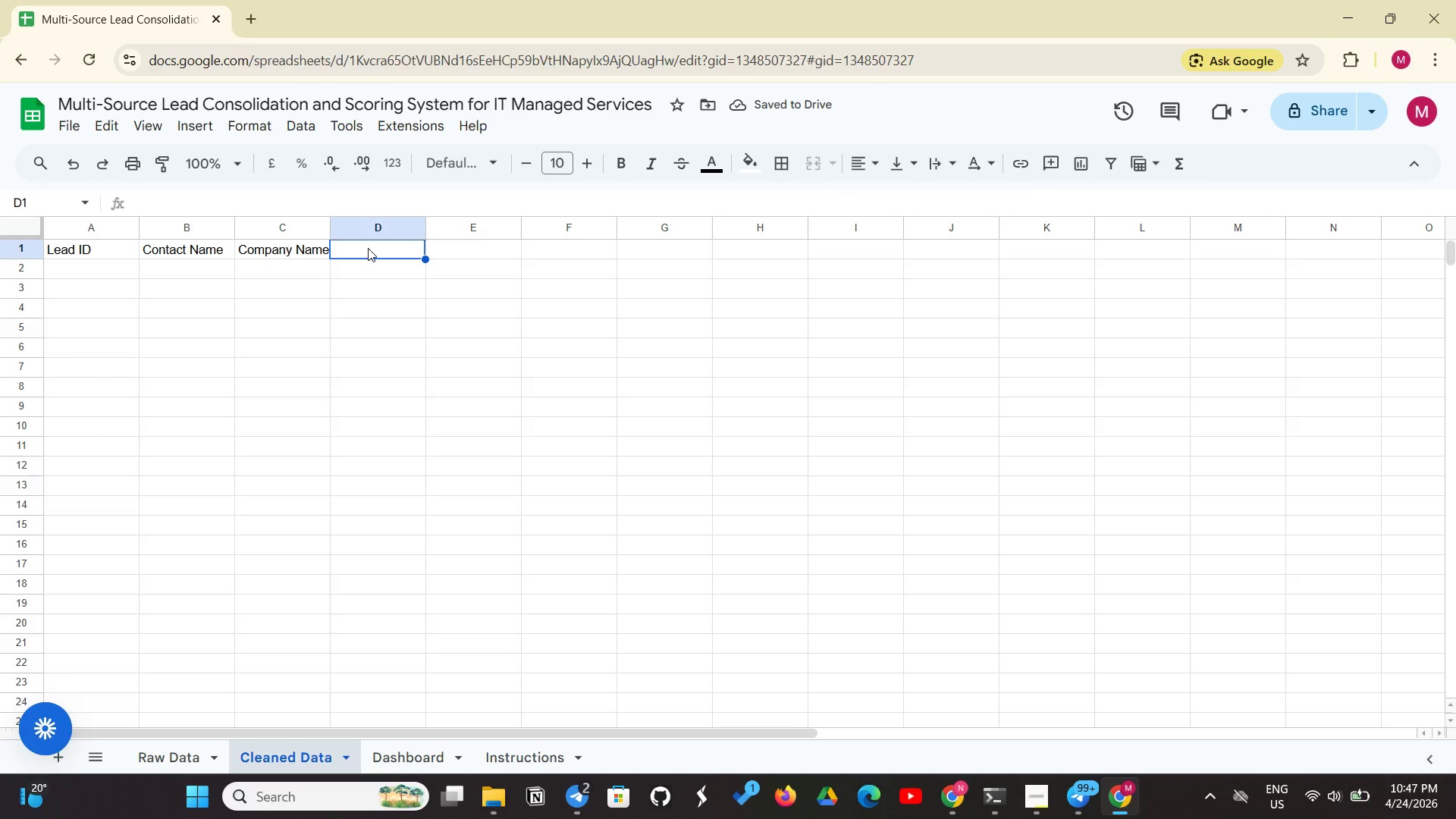 
key(Control+V)
 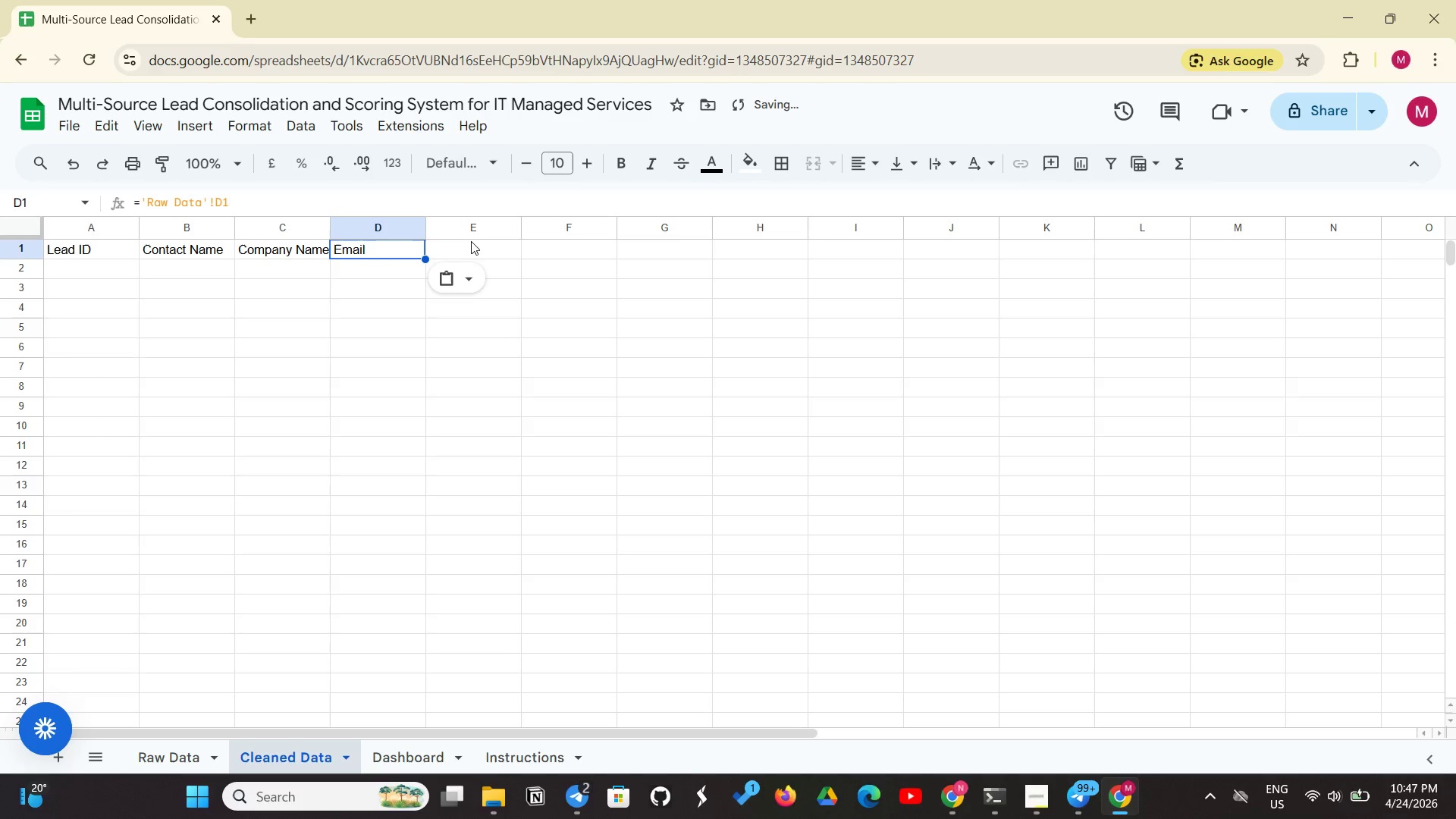 
left_click([471, 241])
 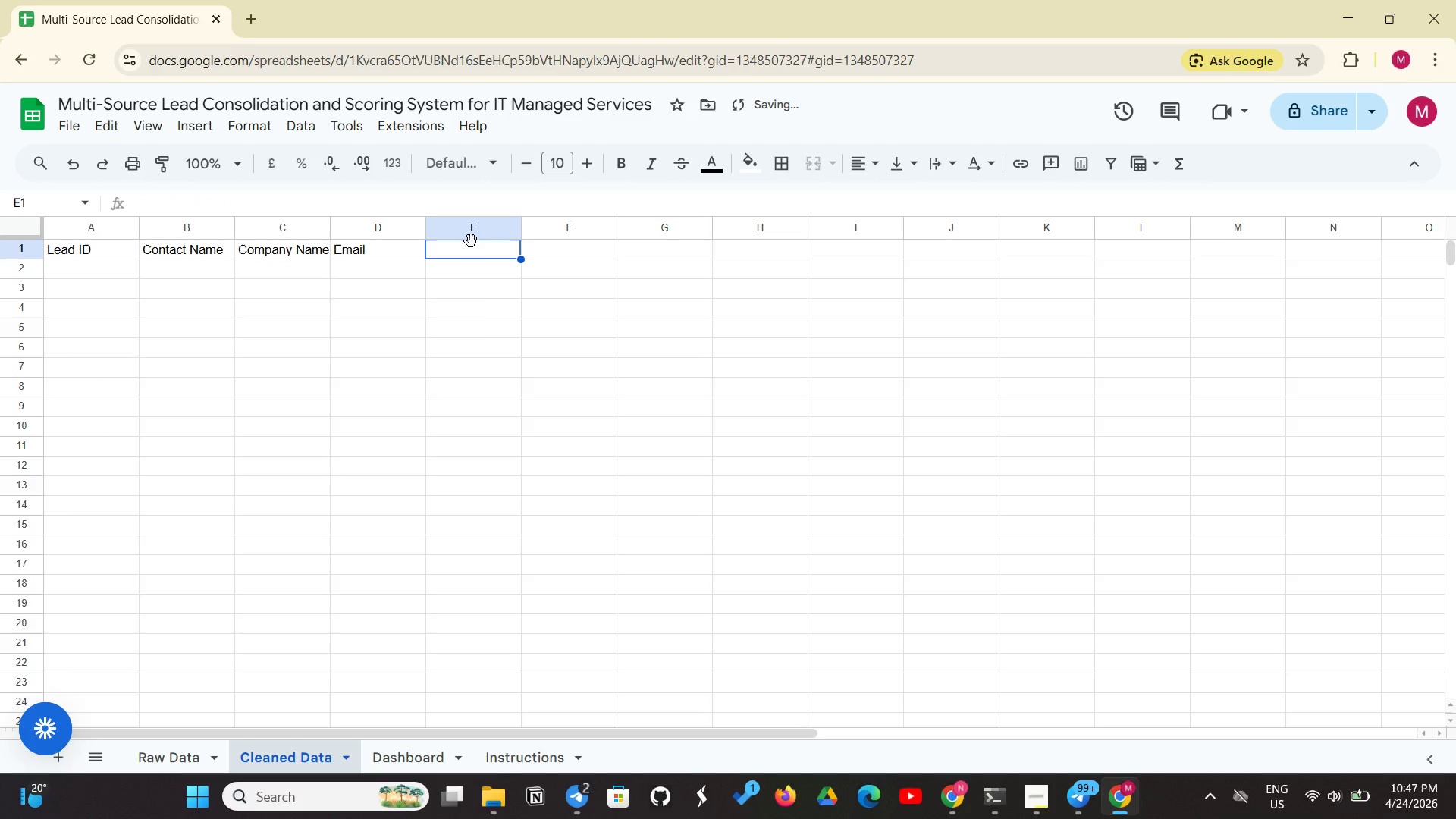 
key(Control+V)
 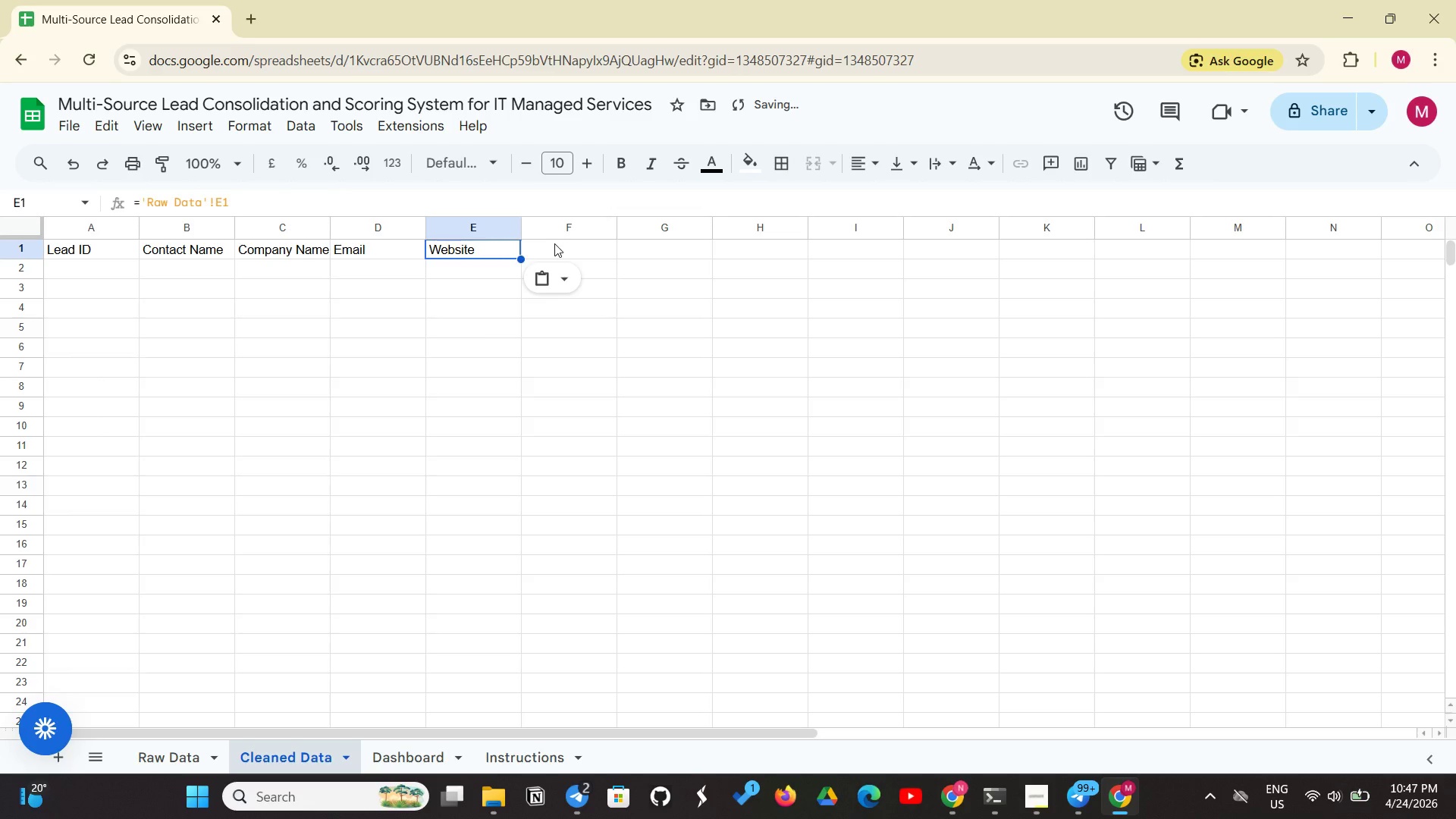 
left_click([554, 243])
 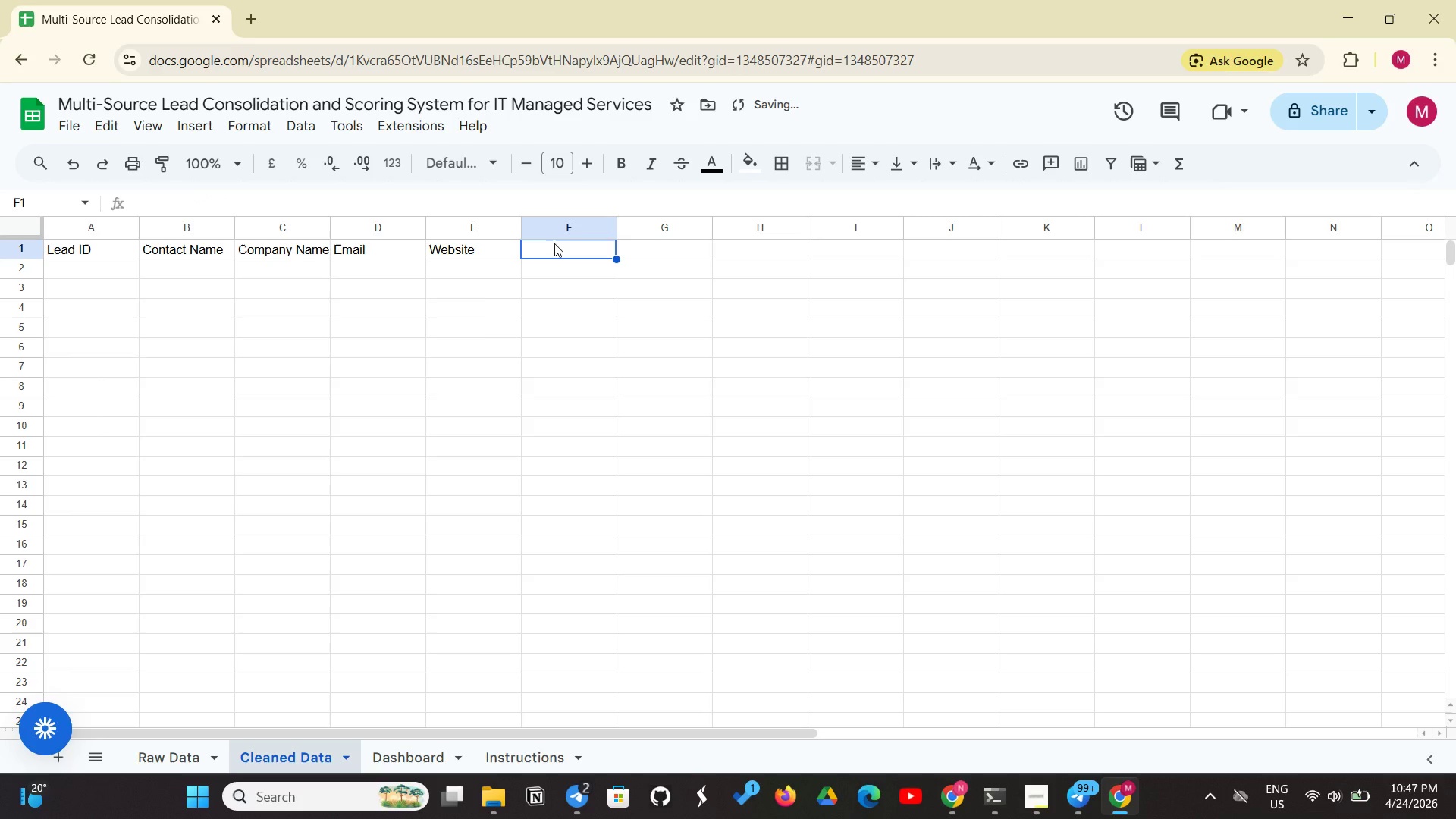 
key(Control+V)
 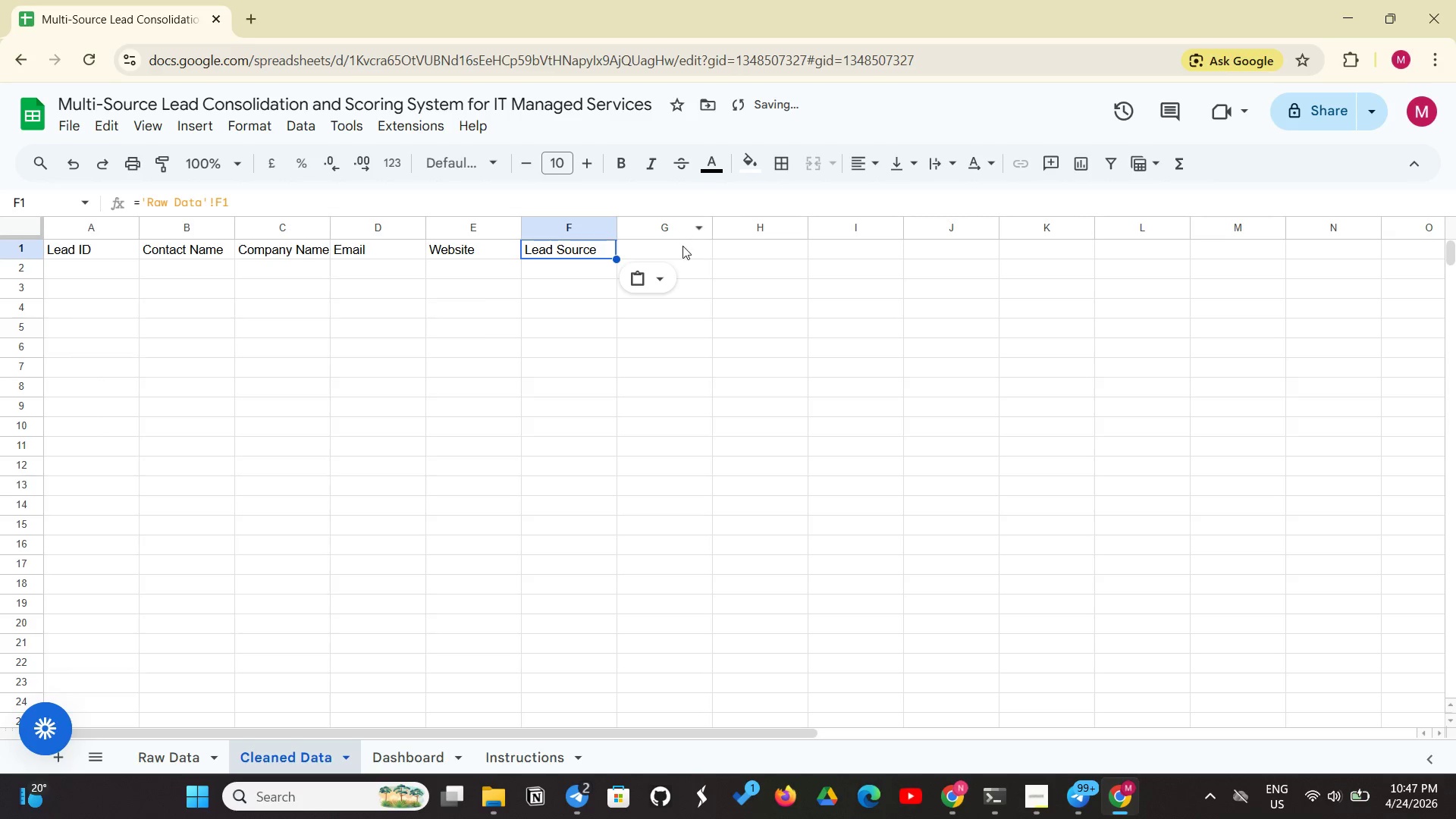 
left_click([682, 258])
 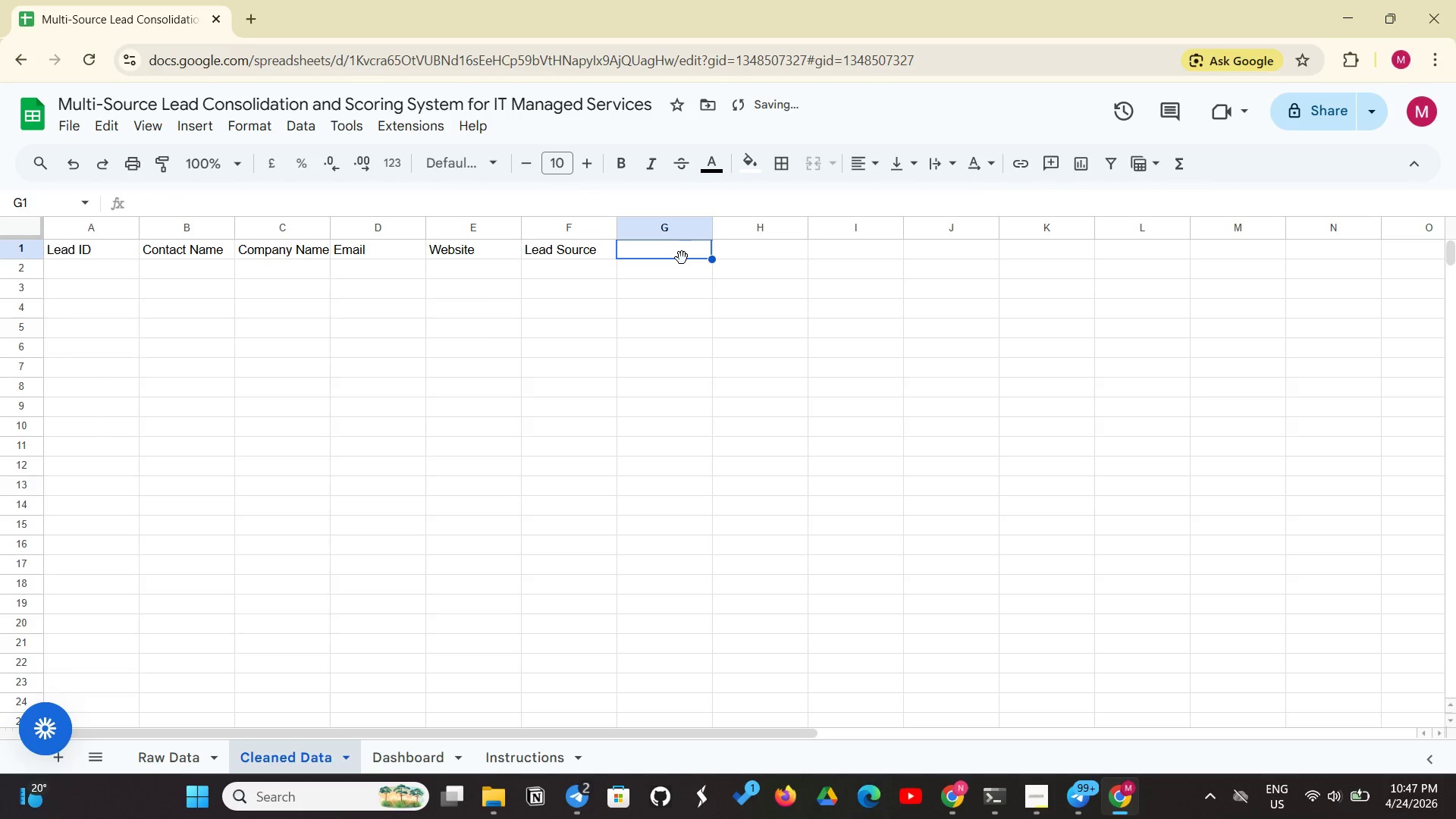 
key(Control+V)
 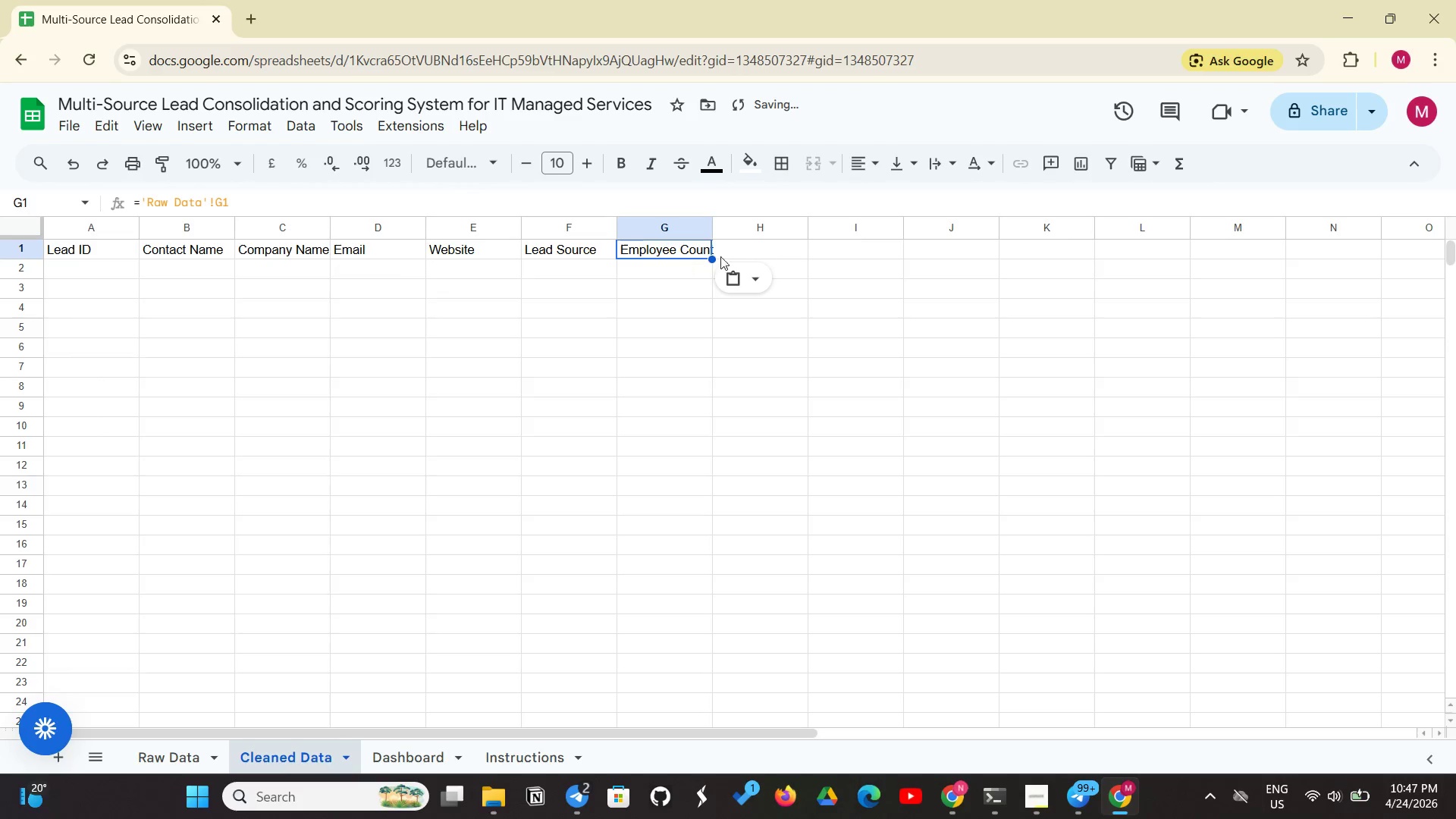 
left_click([783, 259])
 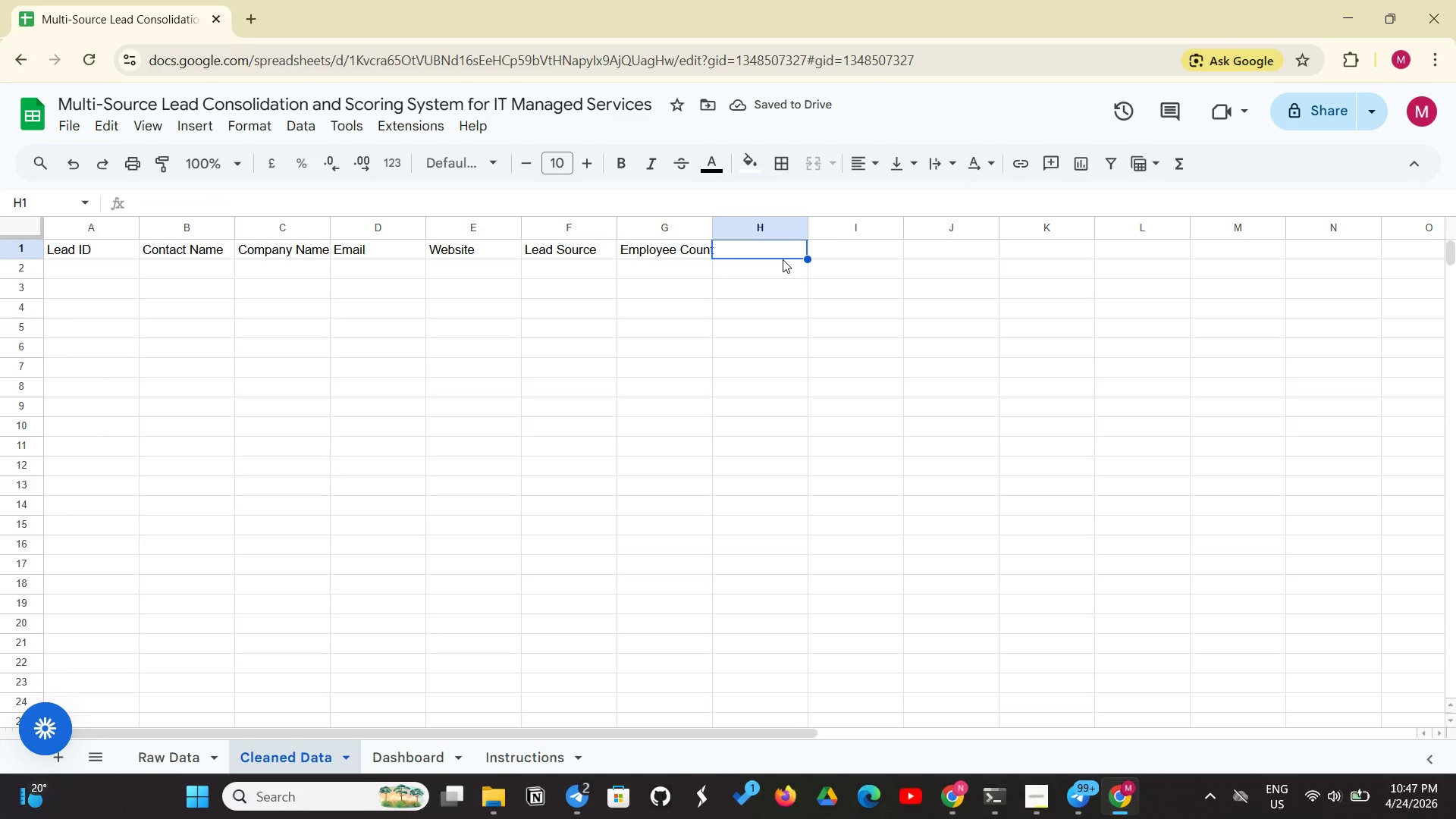 
key(Control+V)
 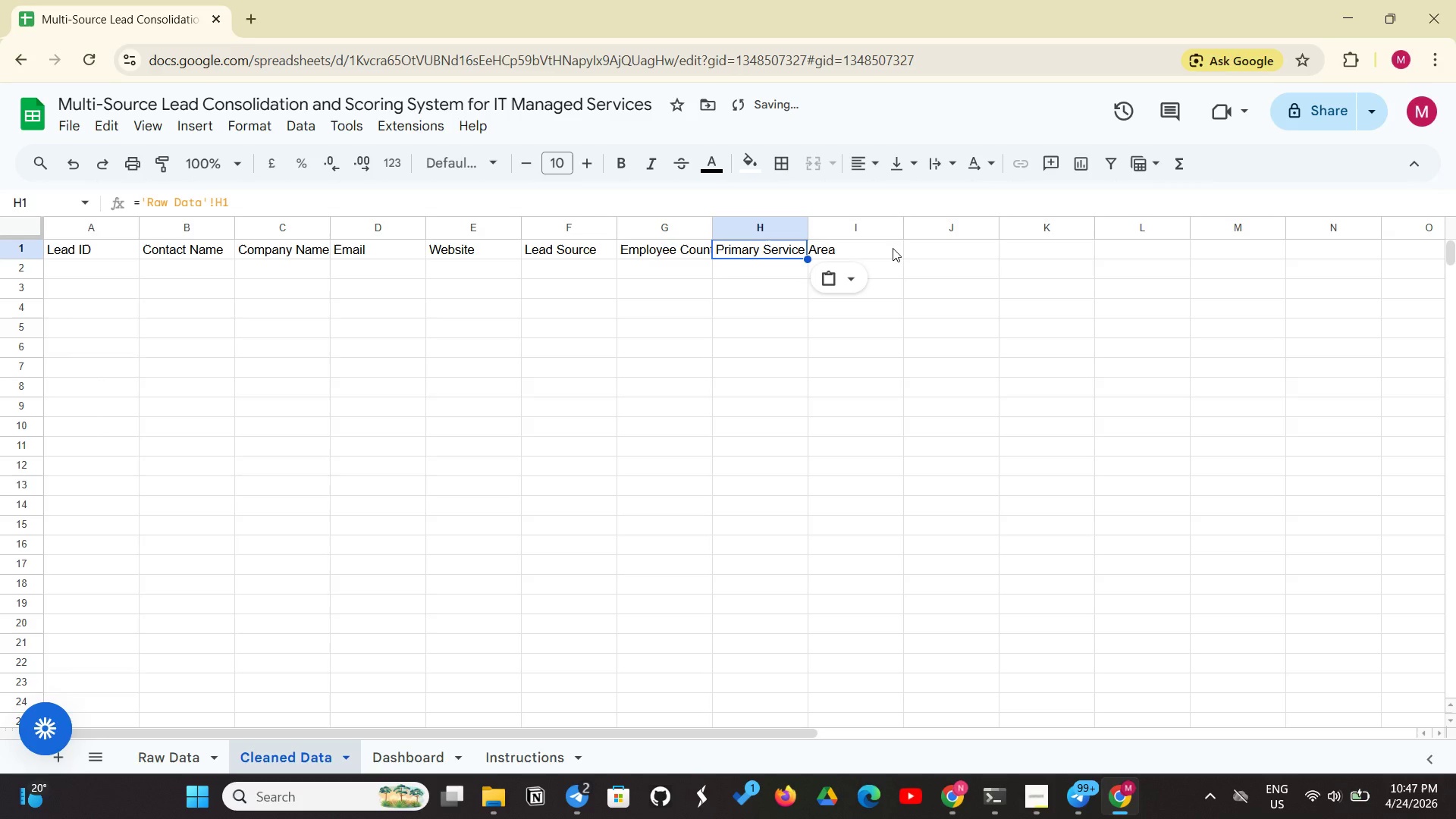 
left_click([893, 248])
 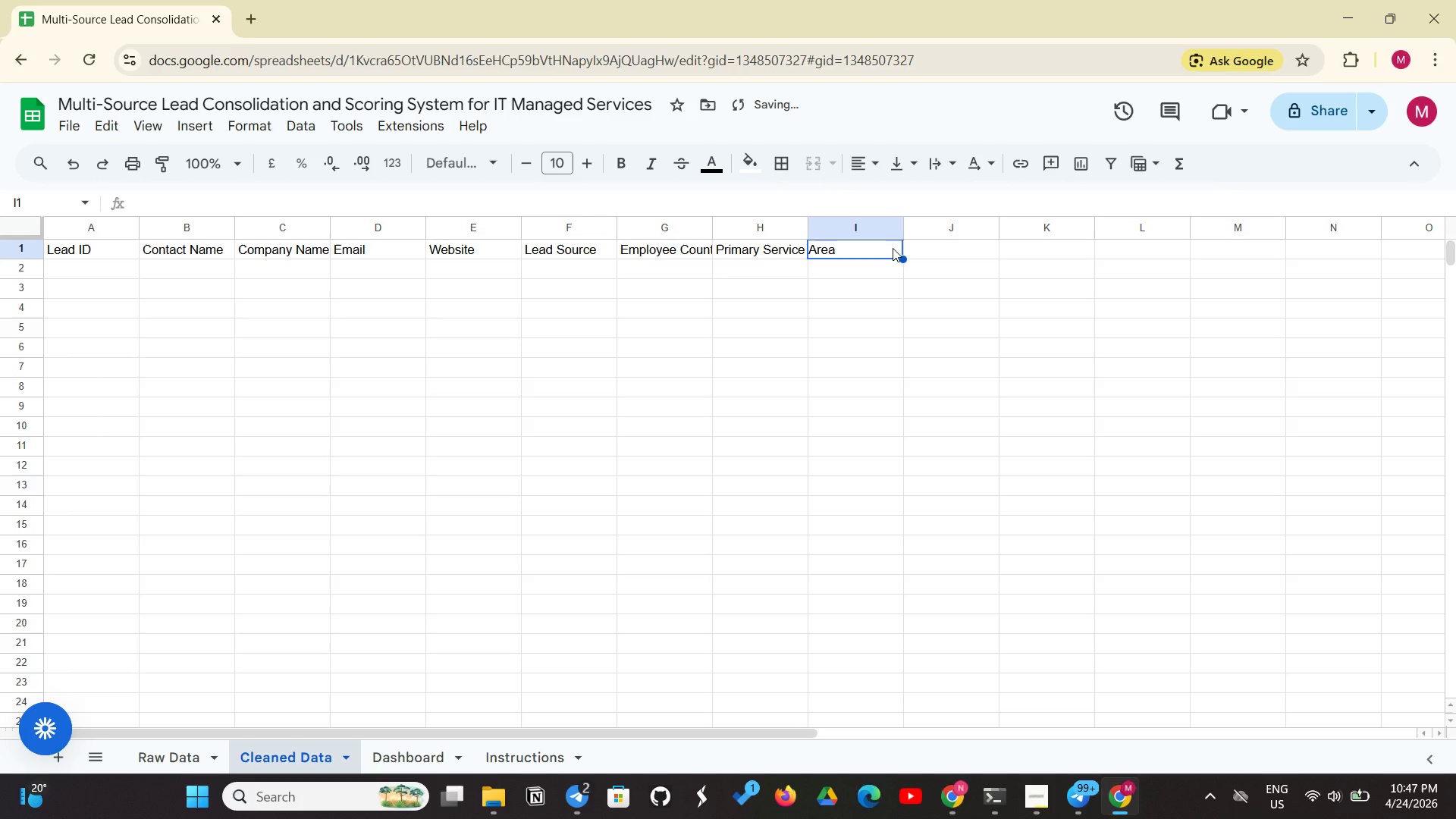 
key(Control+V)
 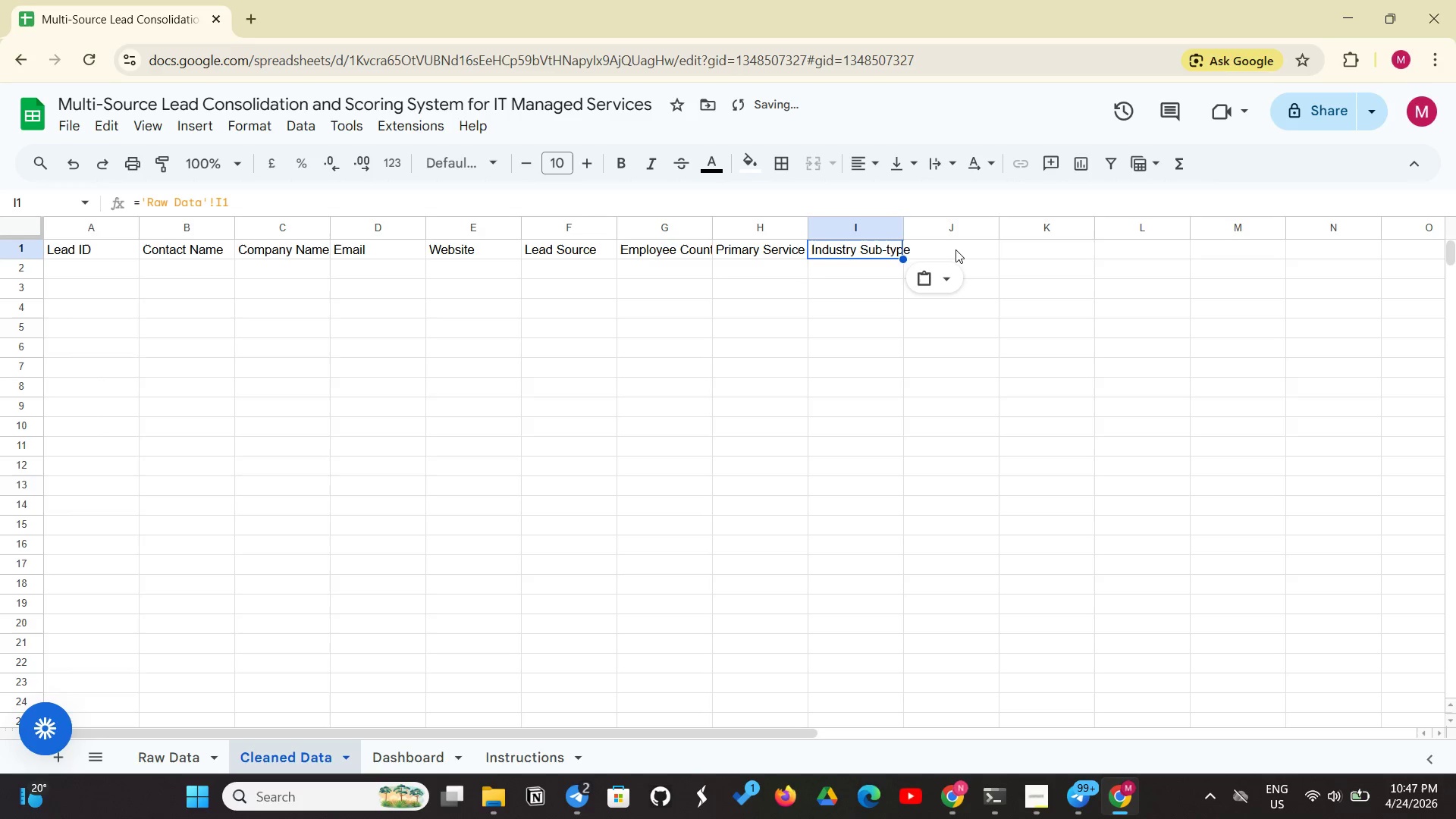 
left_click([956, 249])
 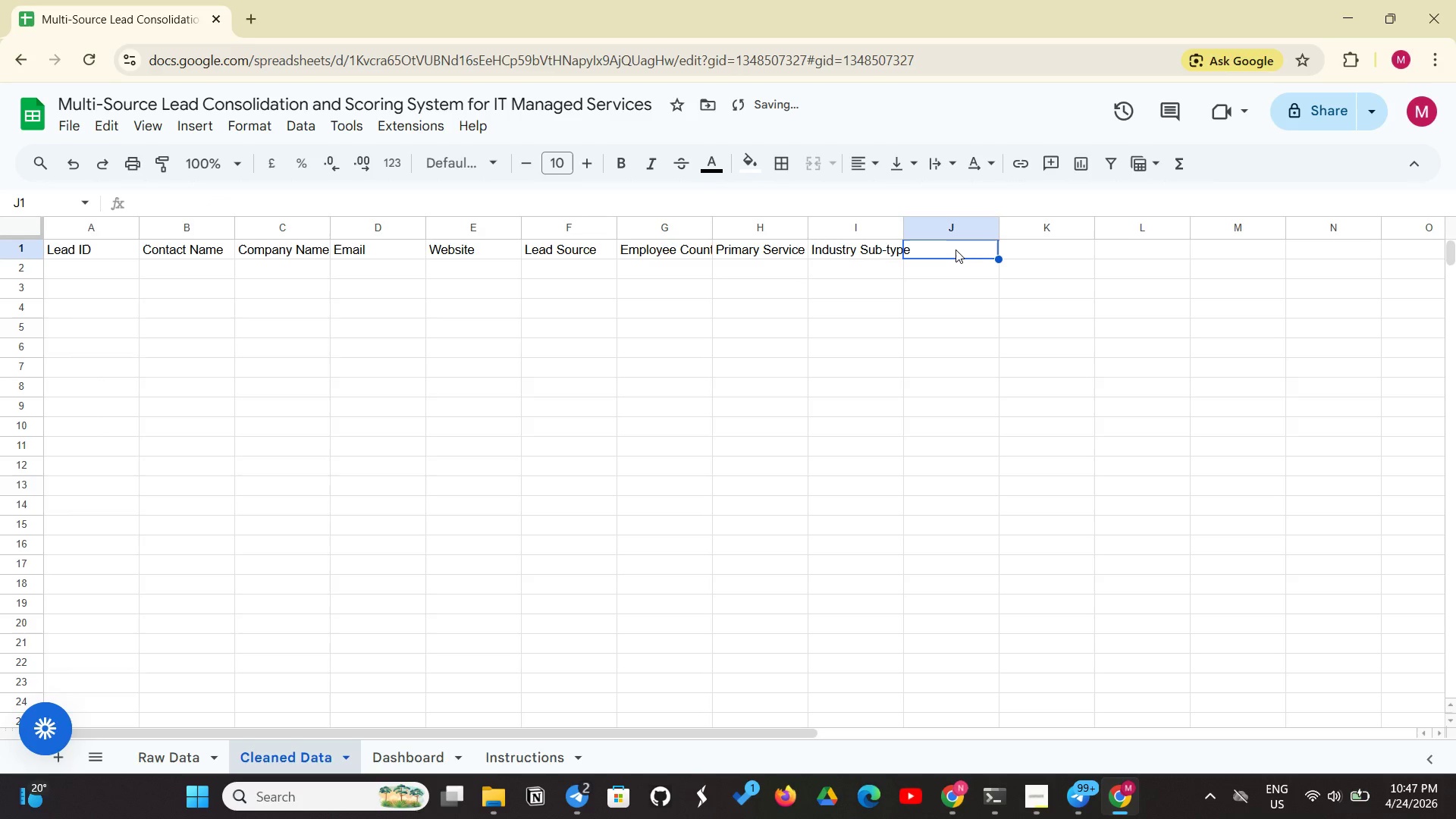 
key(Control+V)
 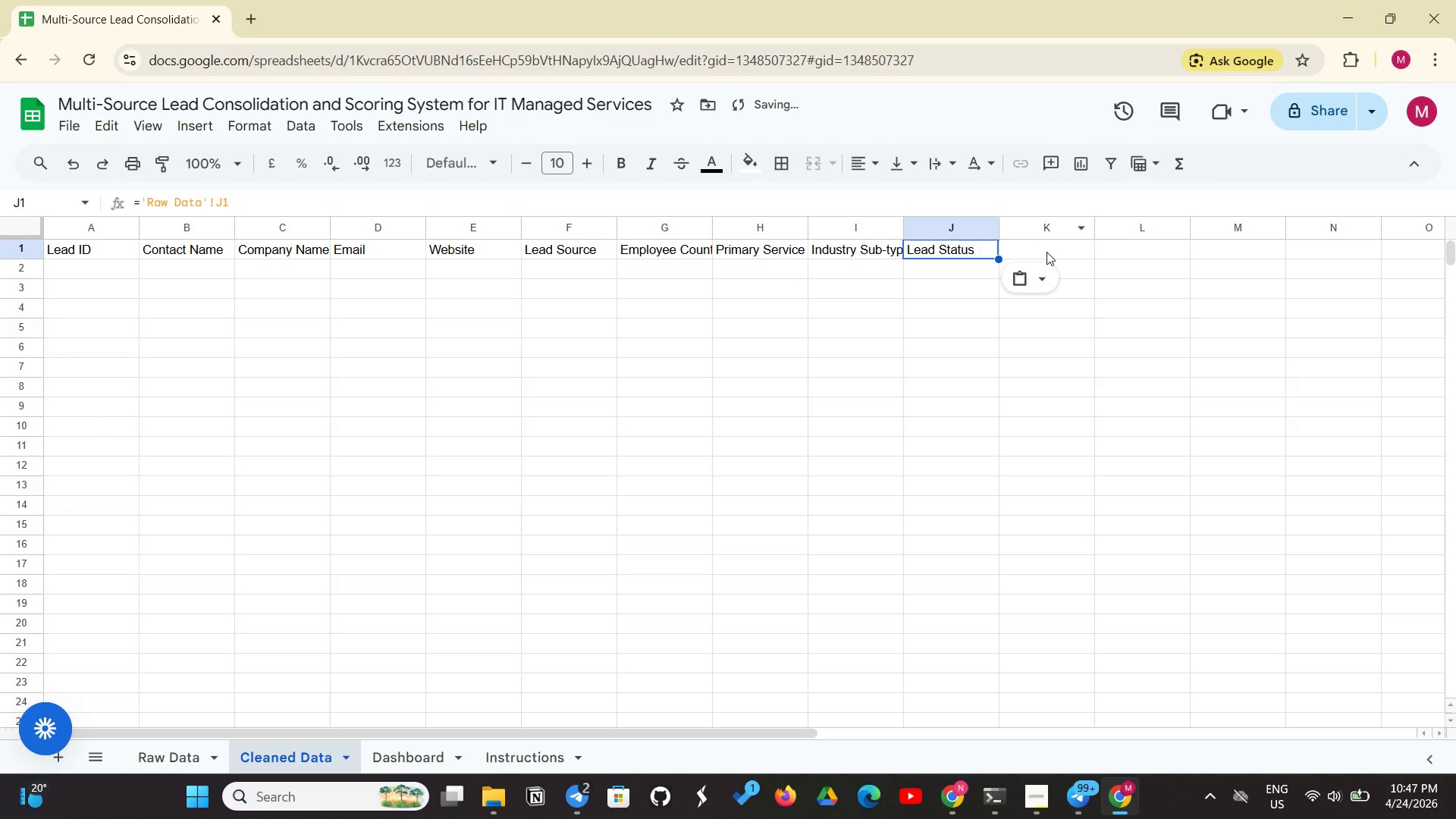 
left_click([1046, 252])
 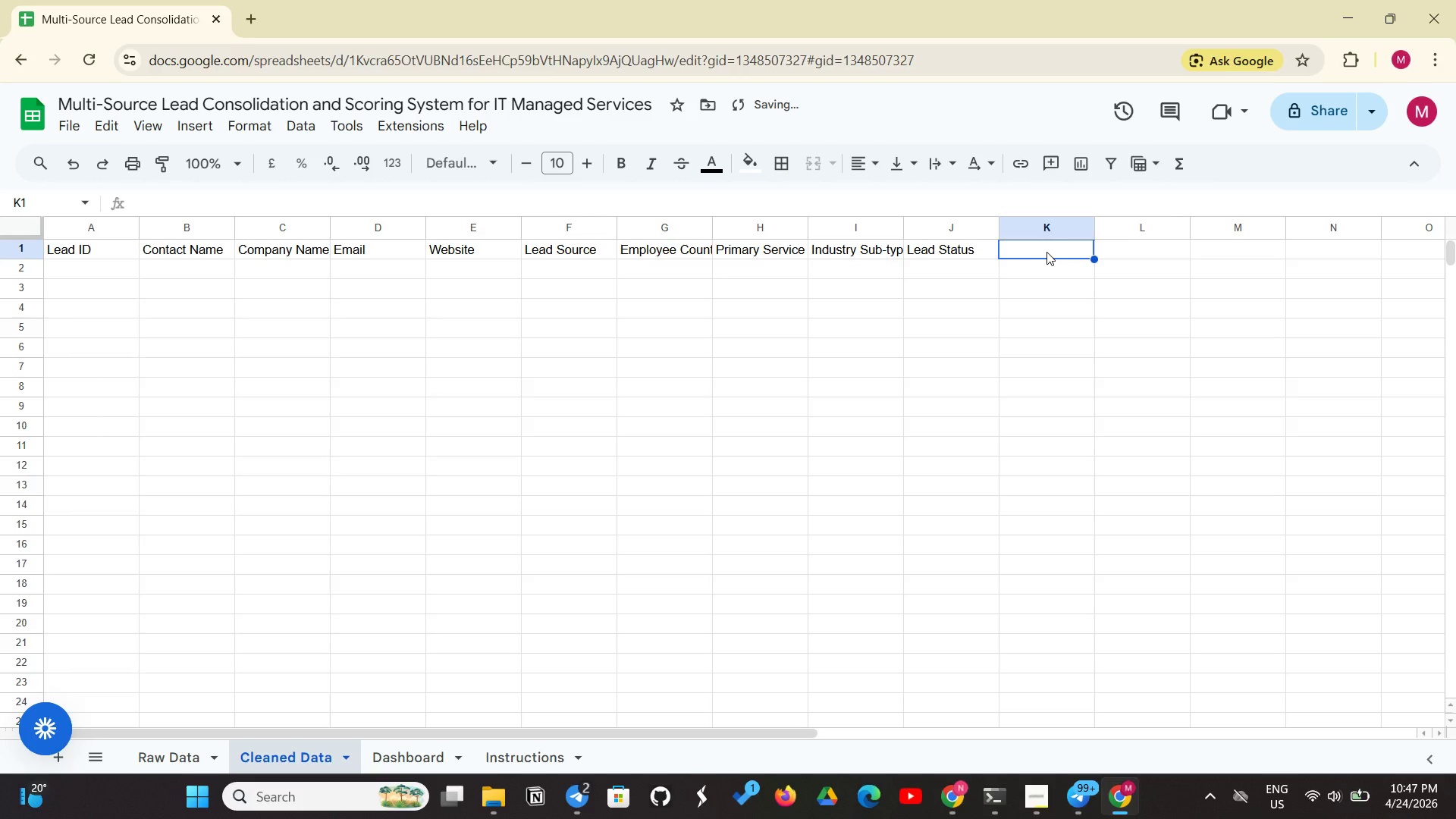 
key(Control+V)
 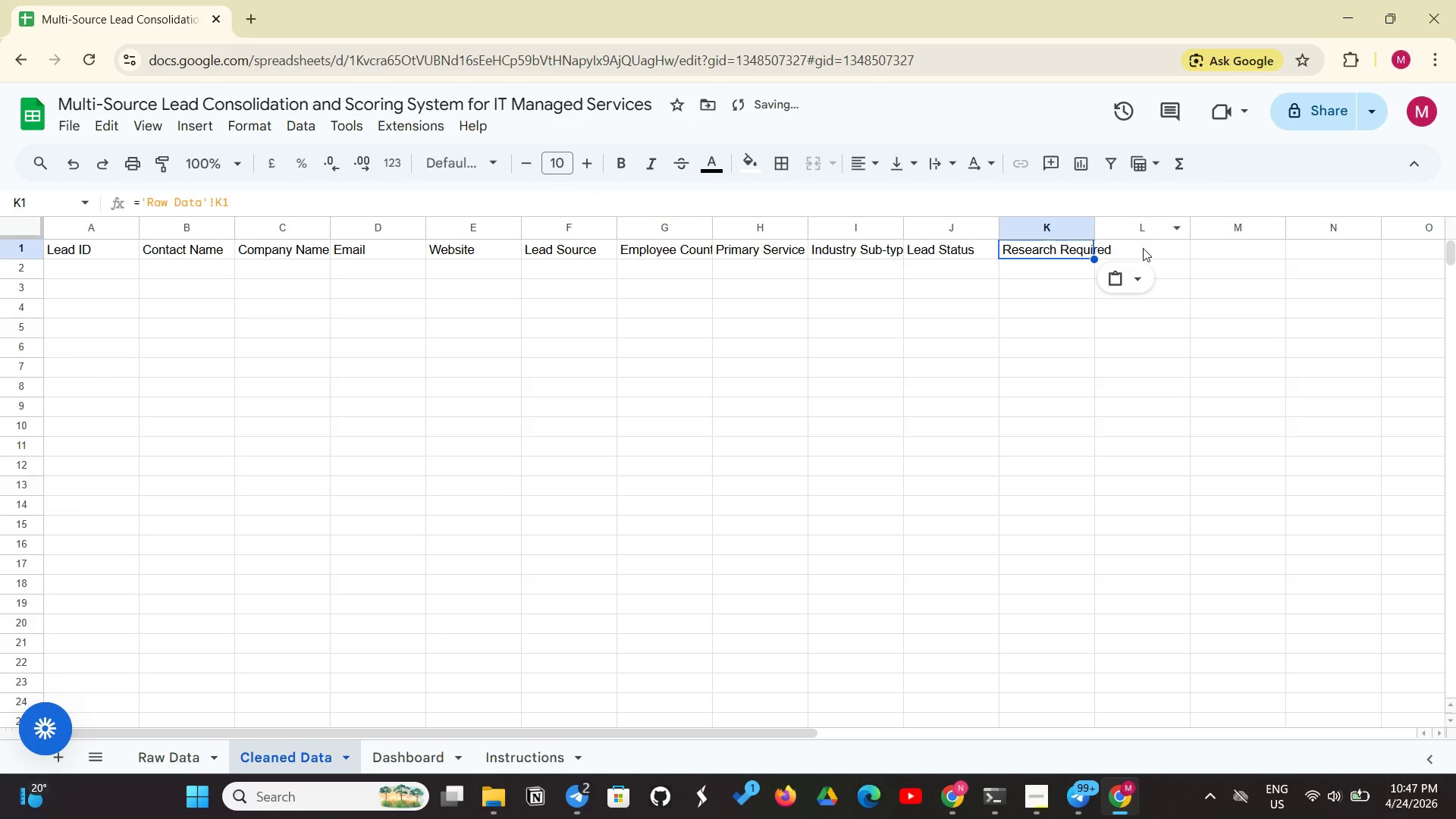 
left_click([1144, 252])
 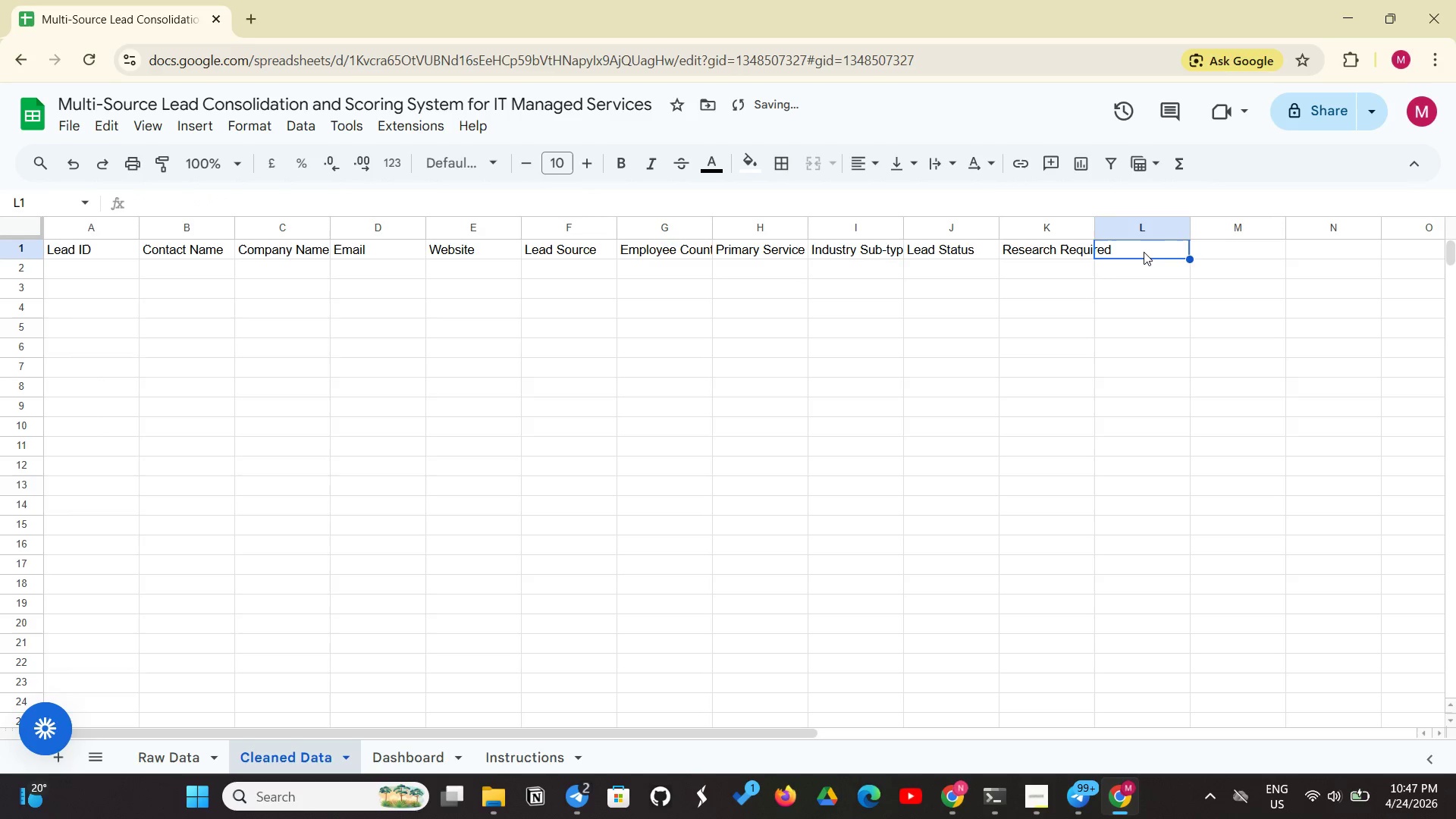 
key(Control+V)
 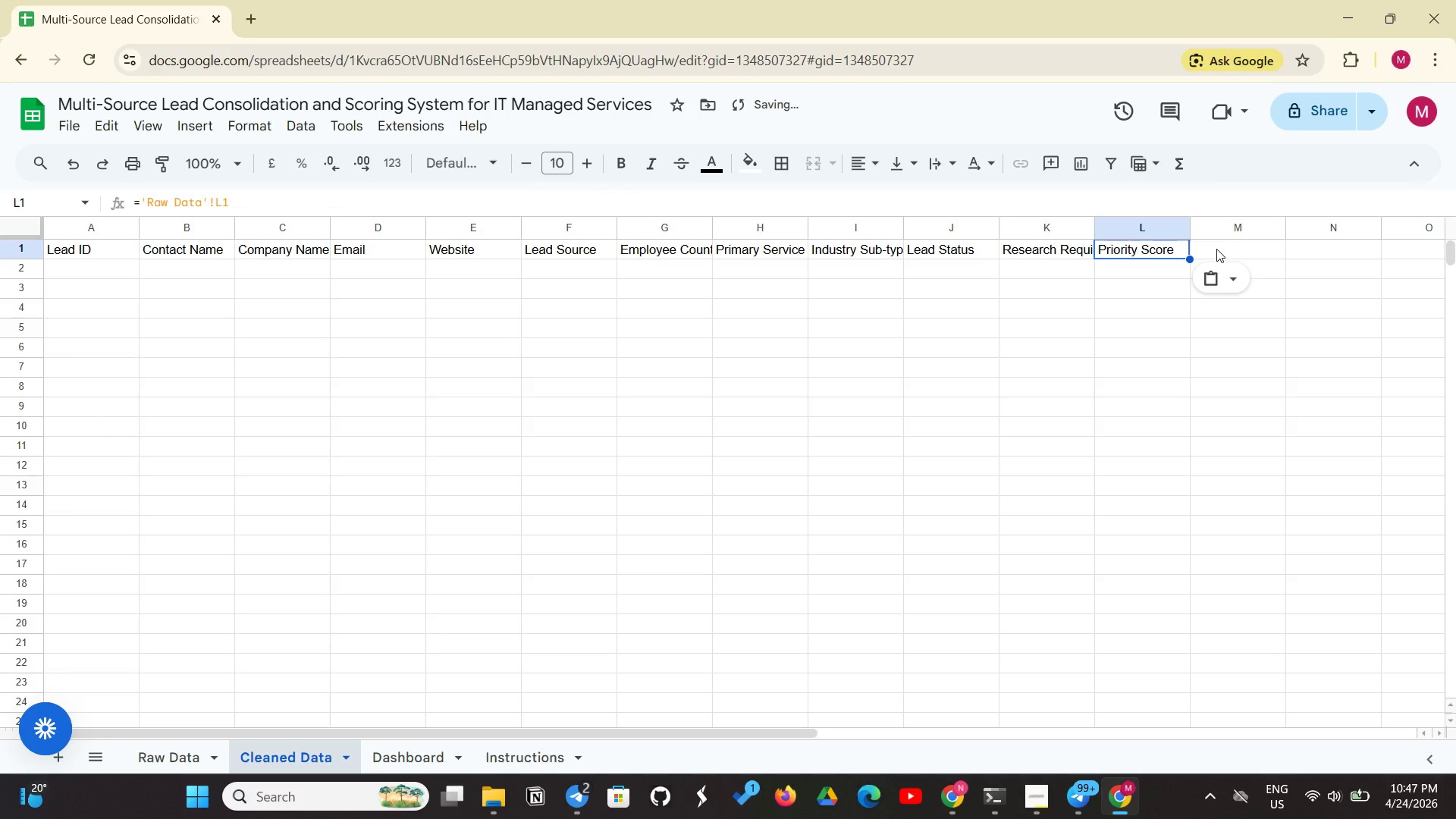 
left_click([1216, 249])
 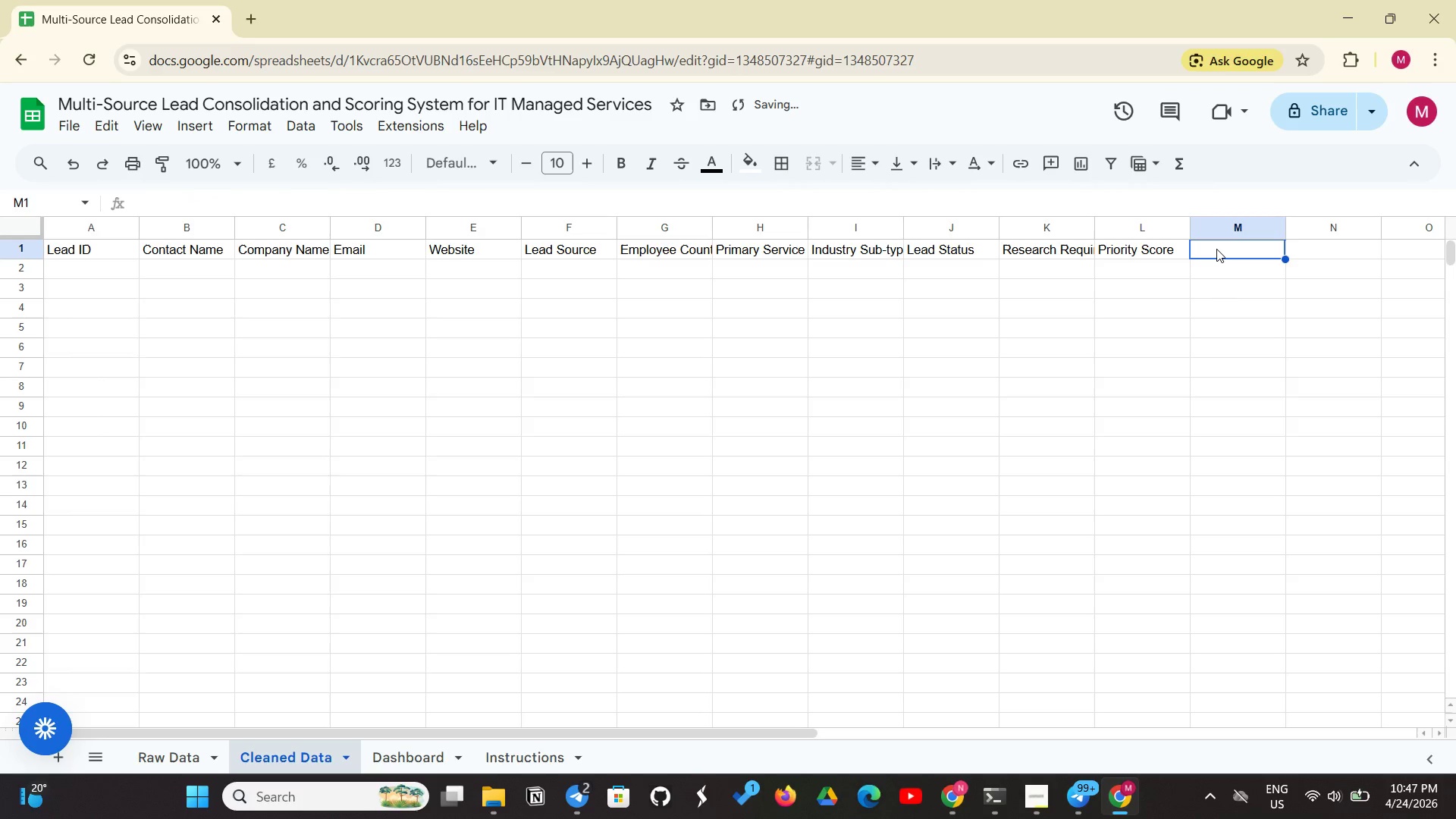 
key(Control+V)
 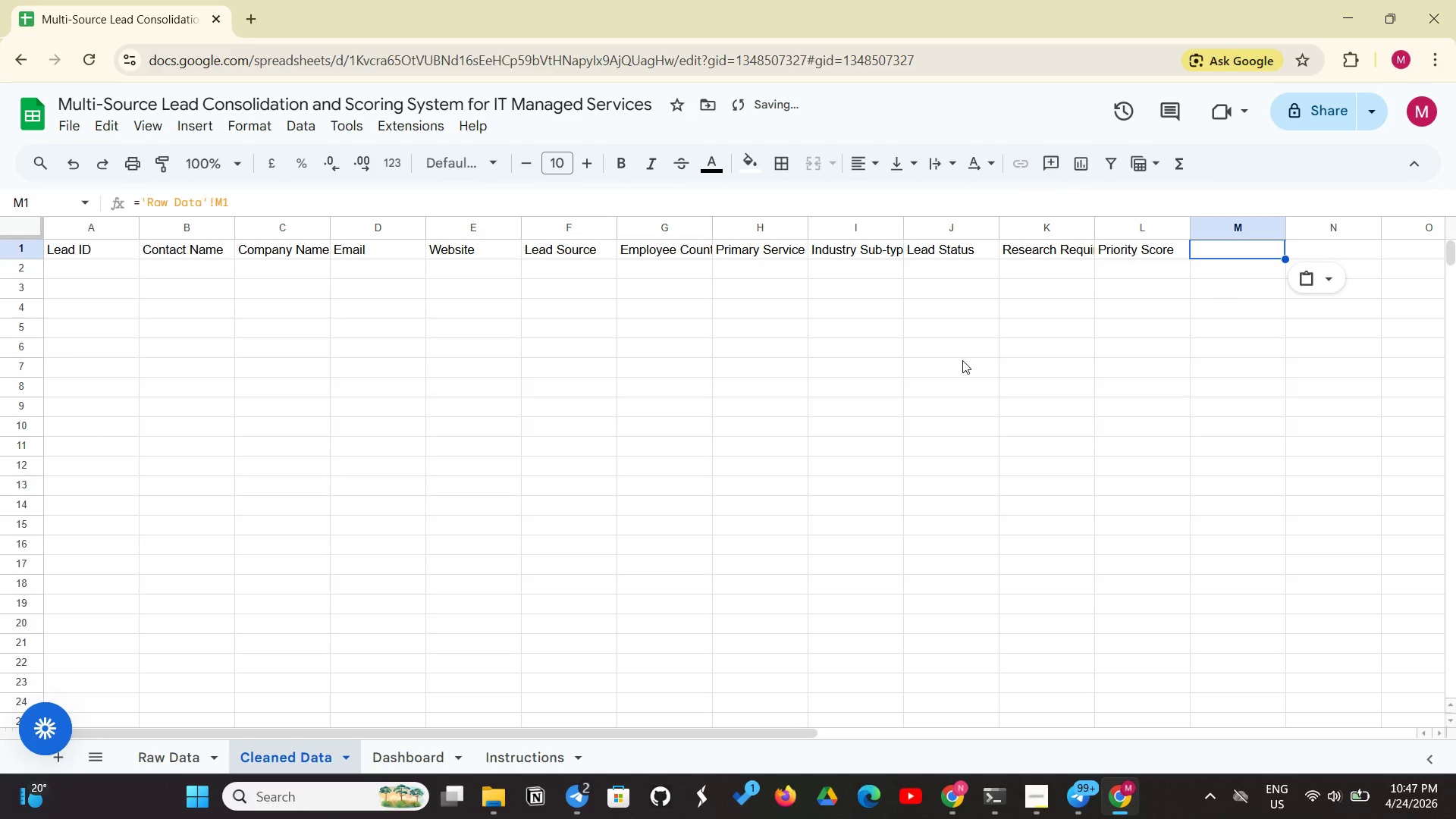 
mouse_move([831, 382])
 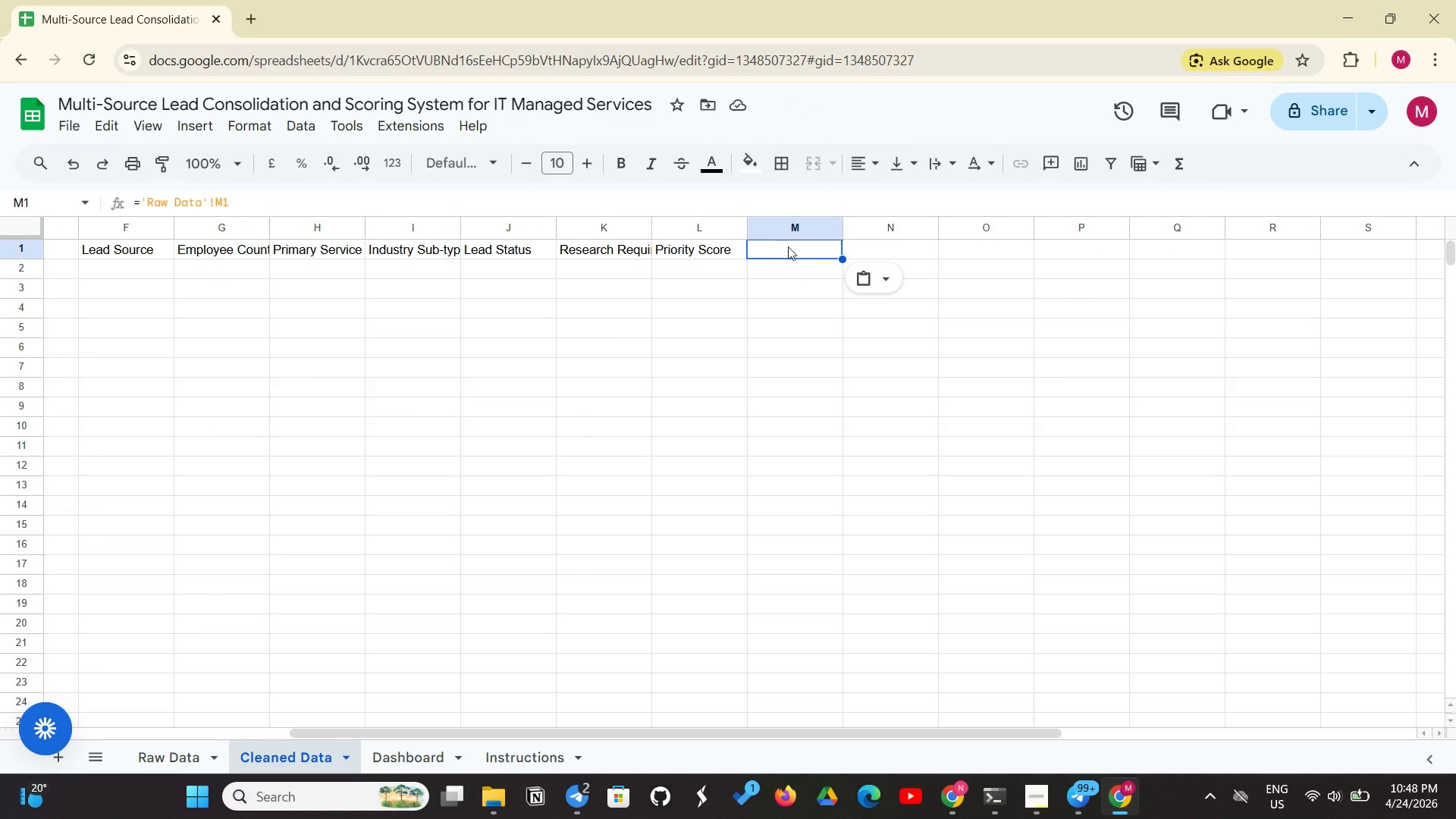 
left_click([789, 246])
 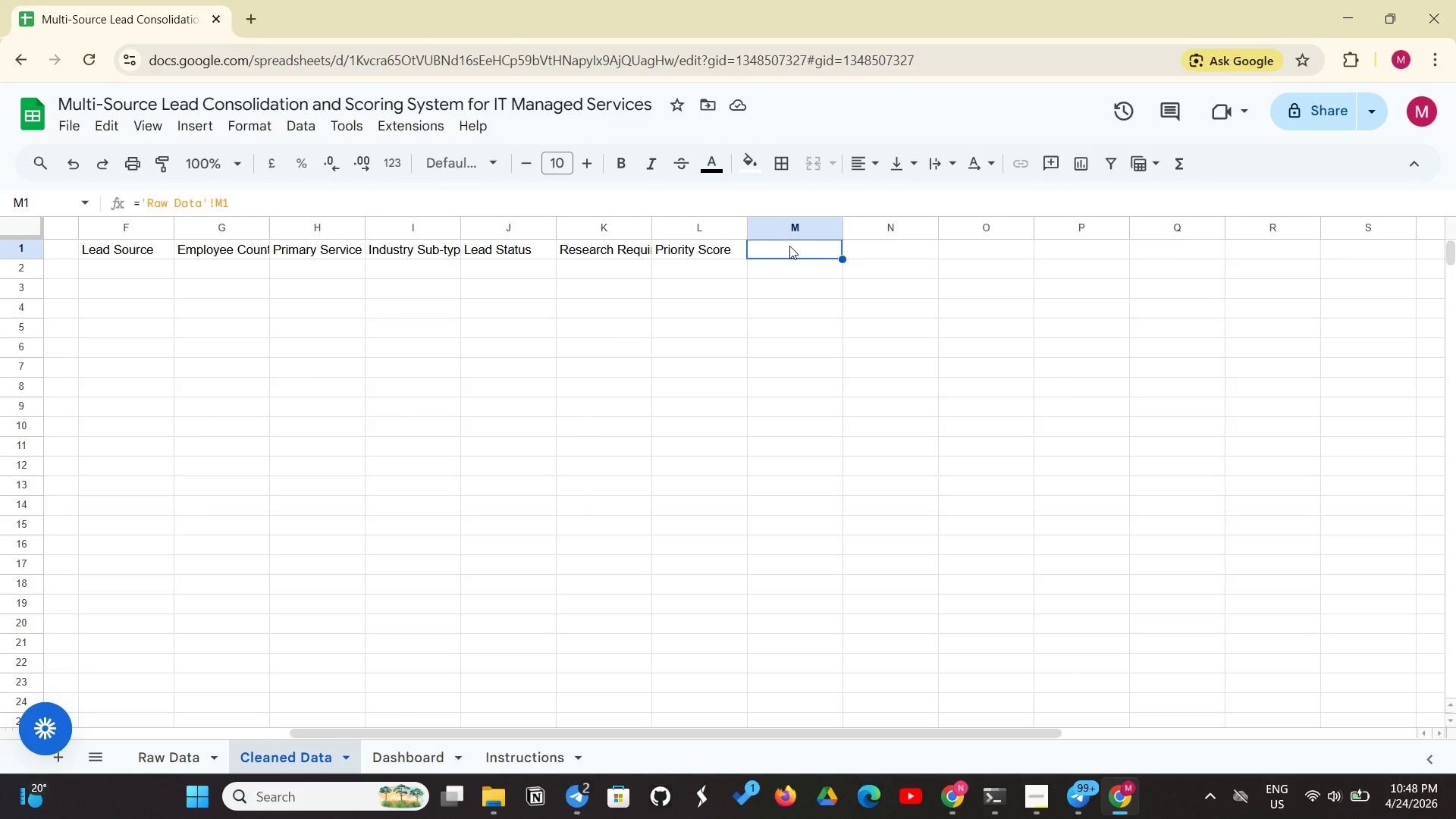 
type(No)
 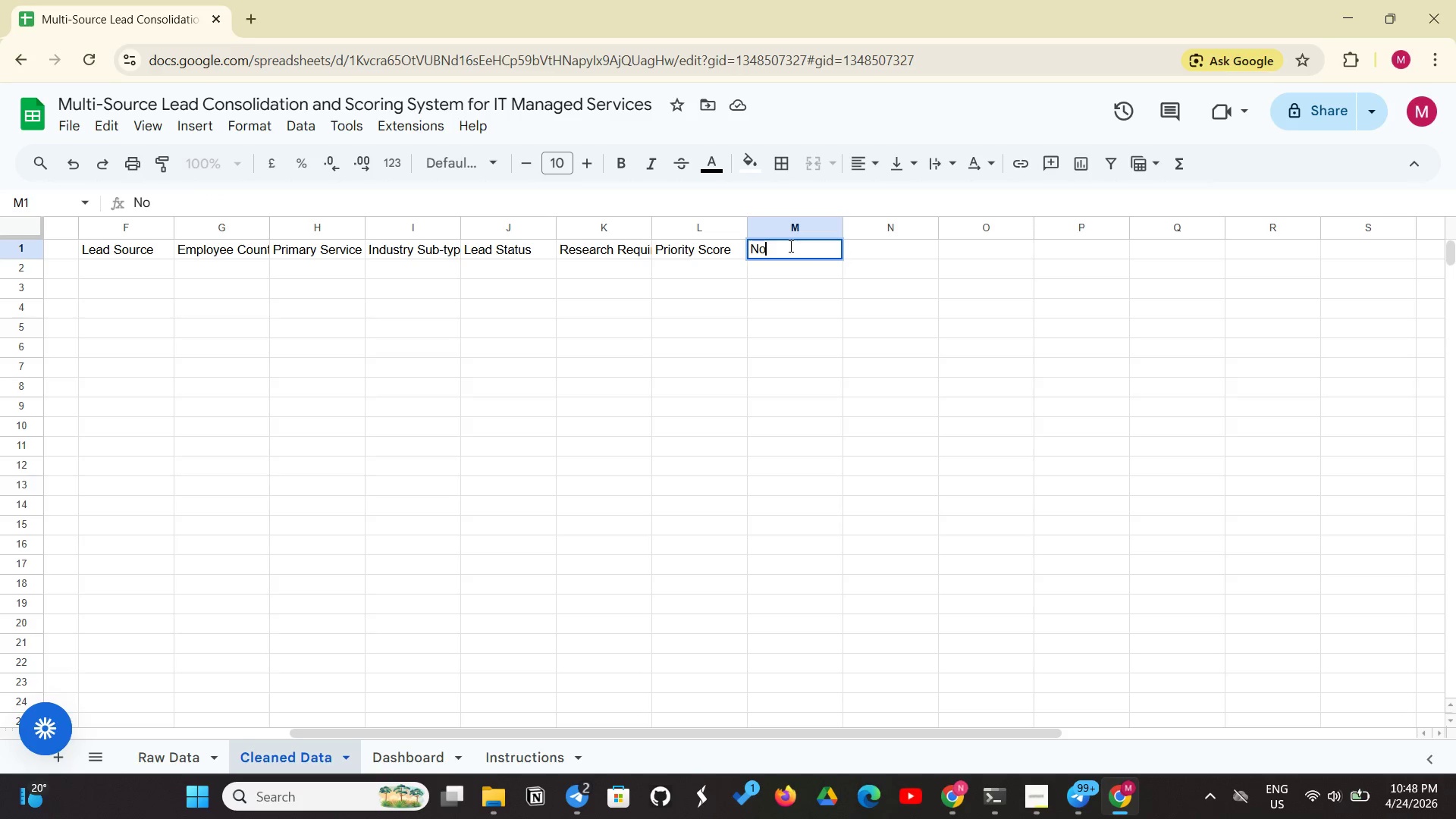 
type(rmalized Company )
 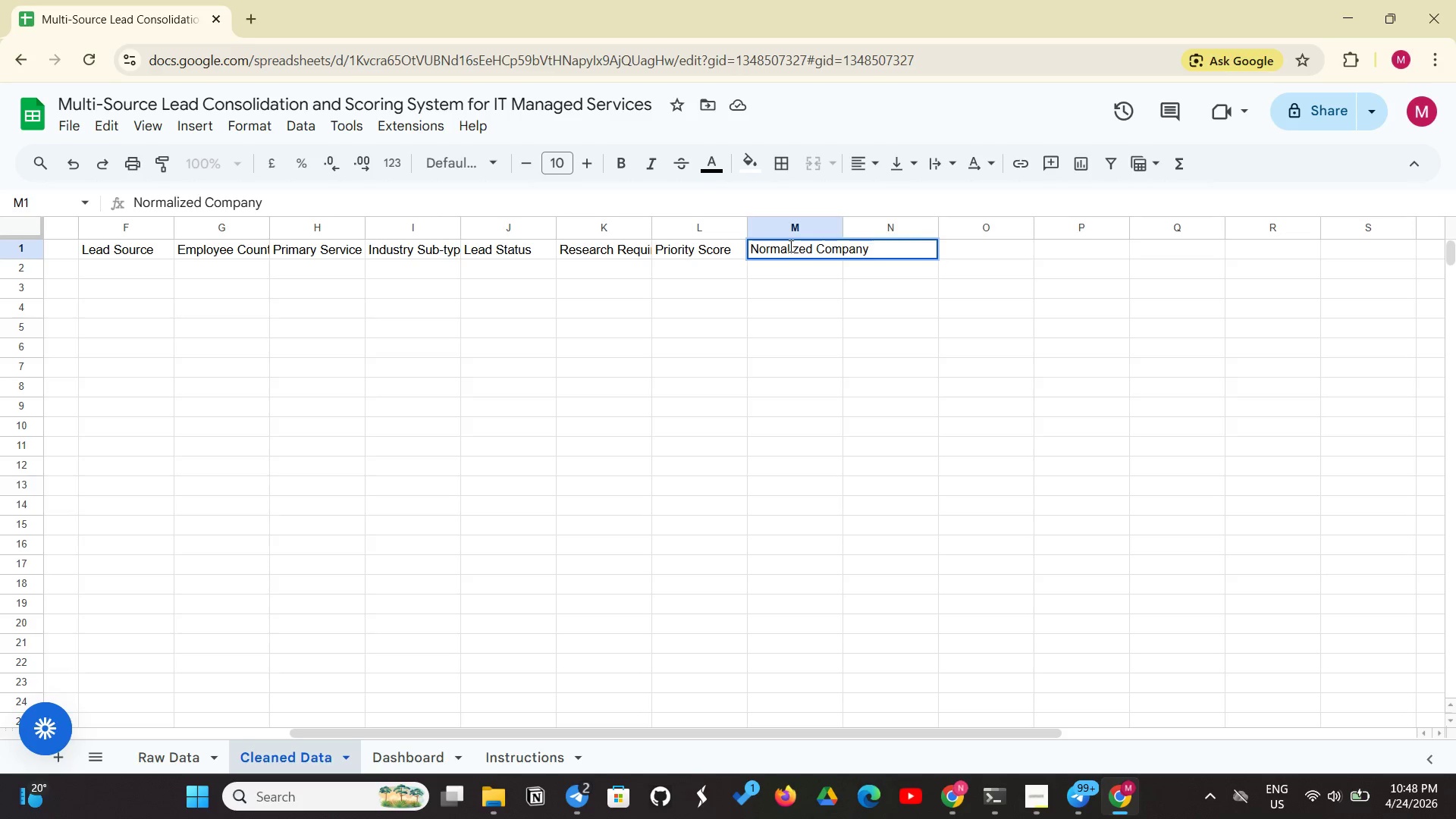 
 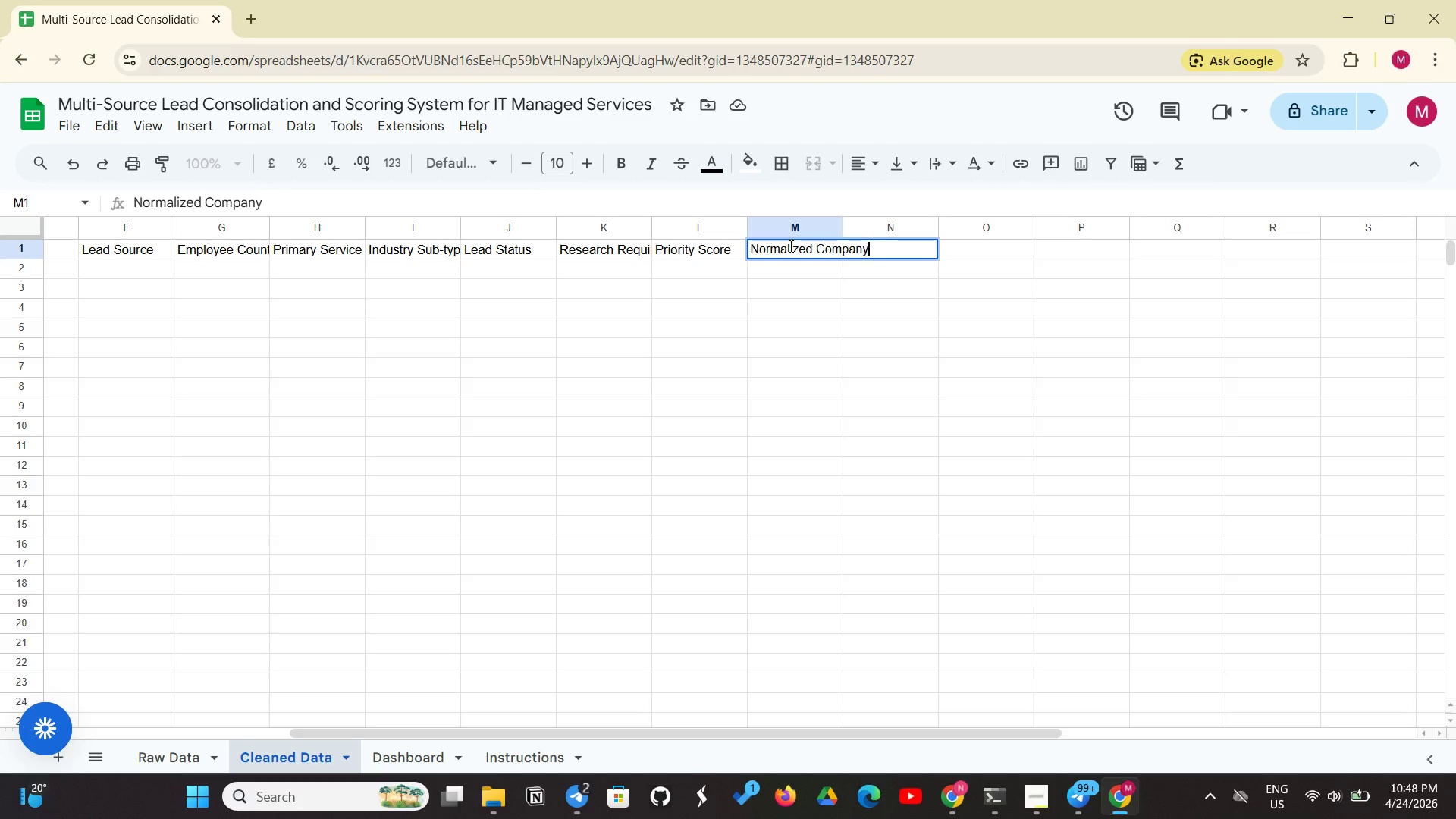 
key(Enter)
 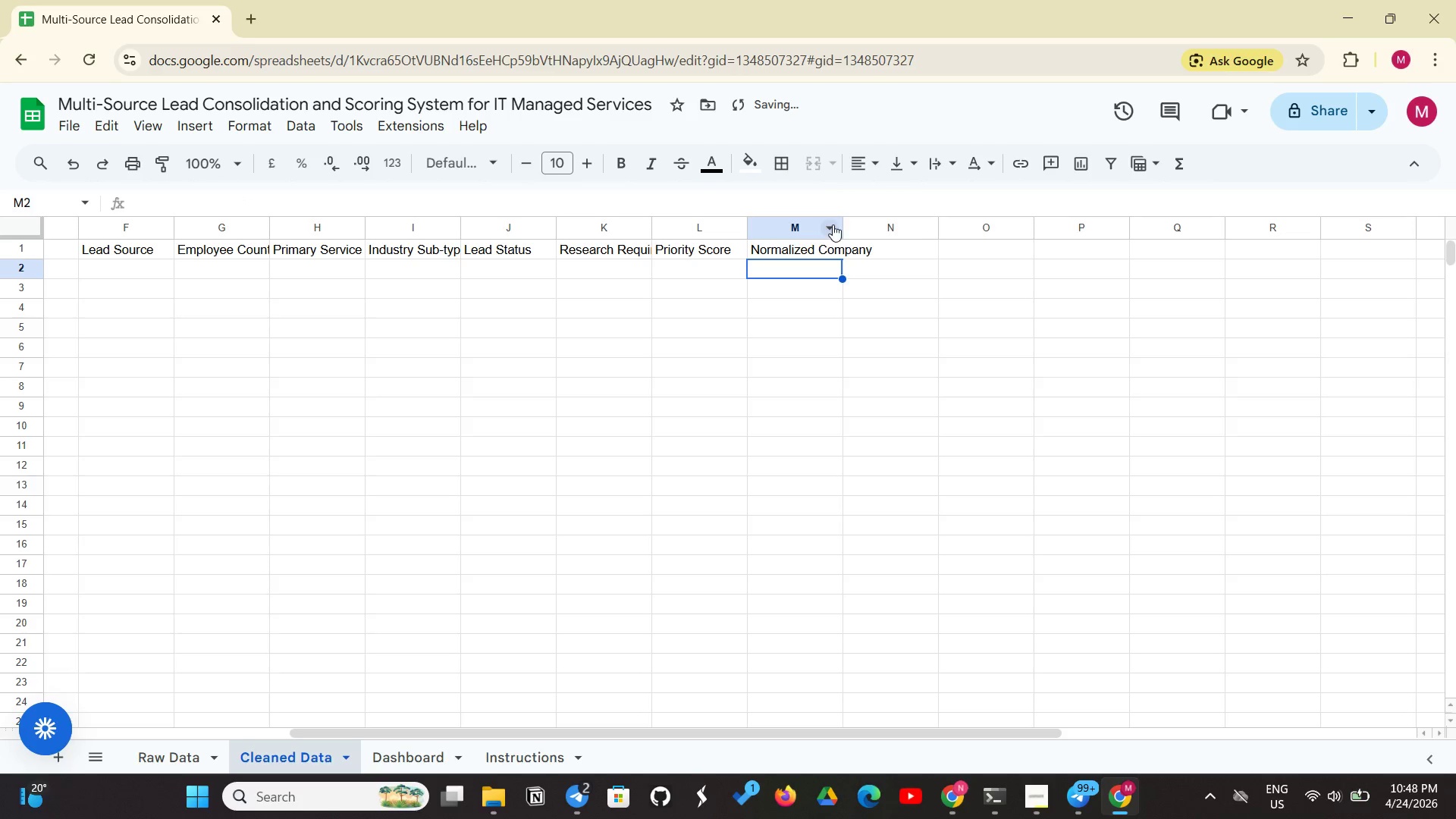 
left_click_drag(start_coordinate=[843, 224], to_coordinate=[875, 224])
 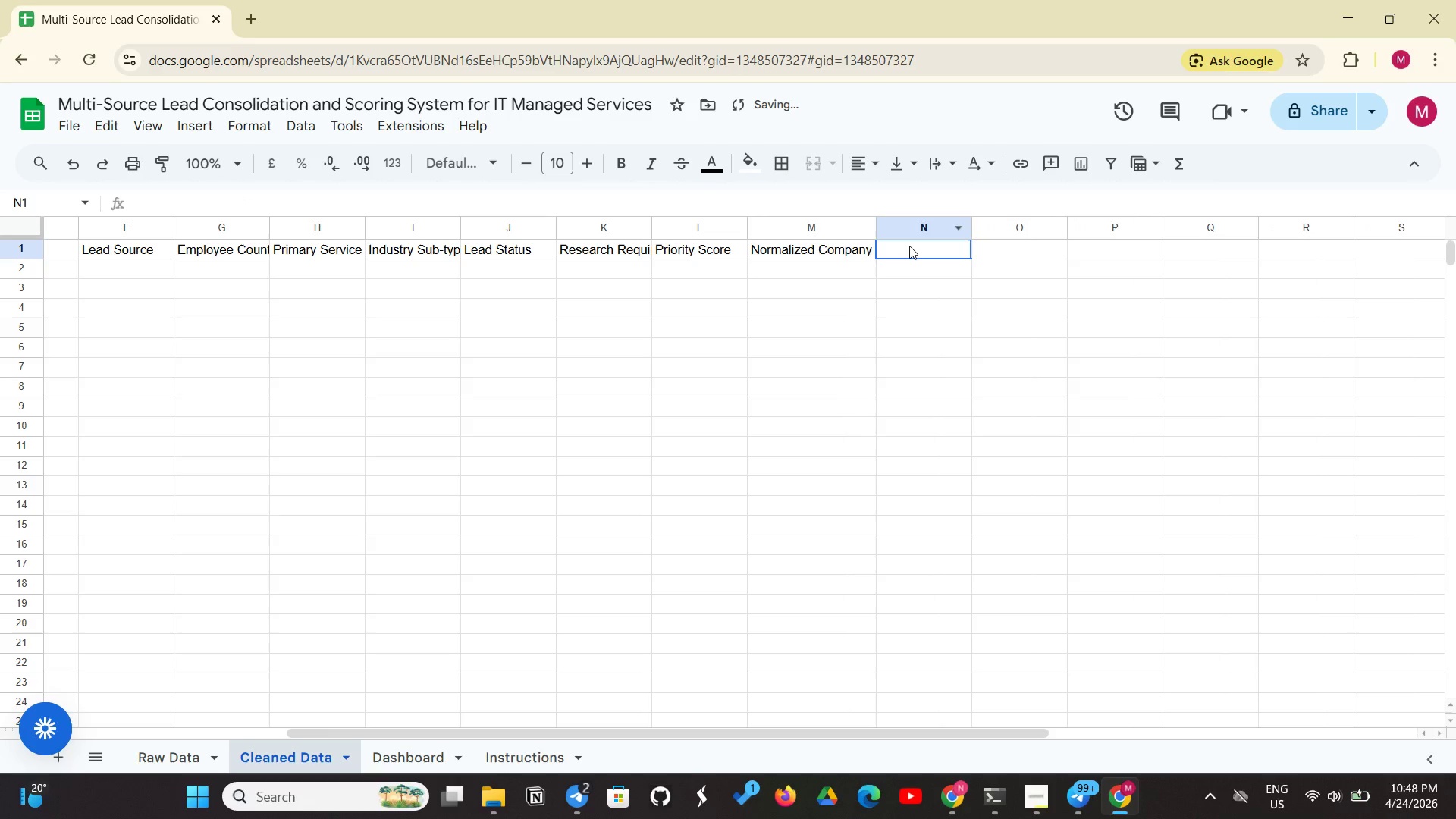 
left_click([909, 246])
 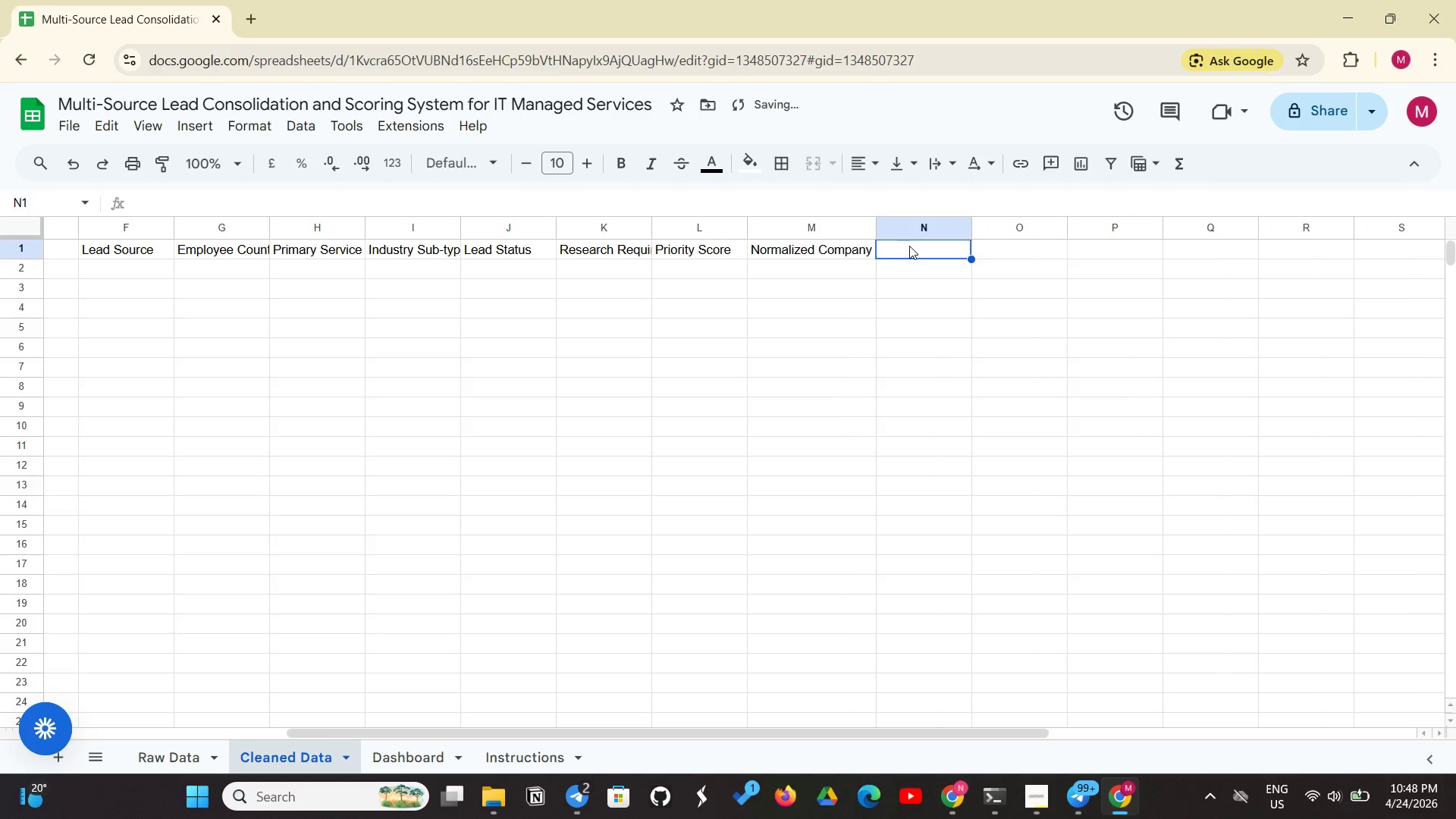 
type(Email Valid?)
 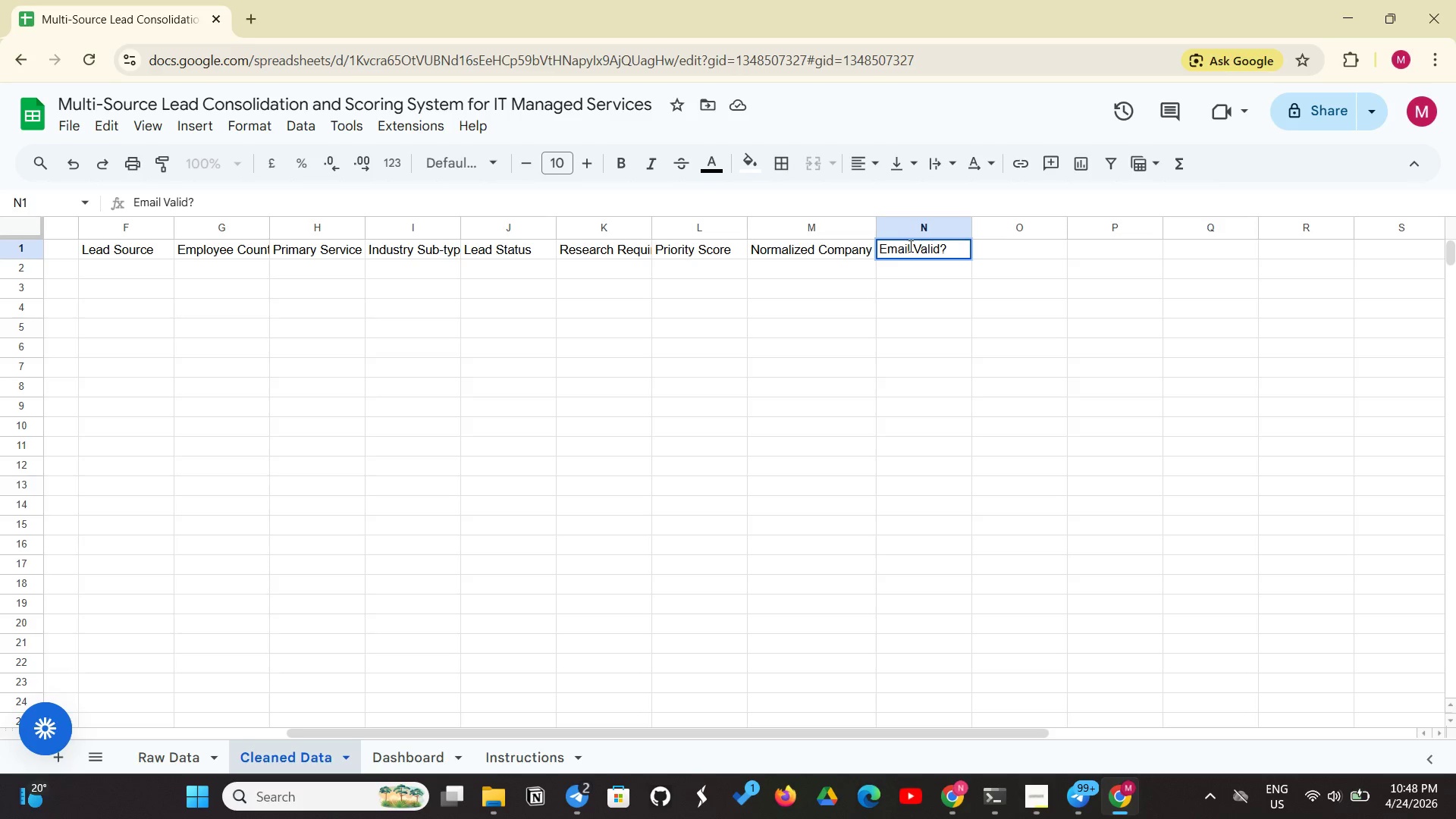 
wait(5.48)
 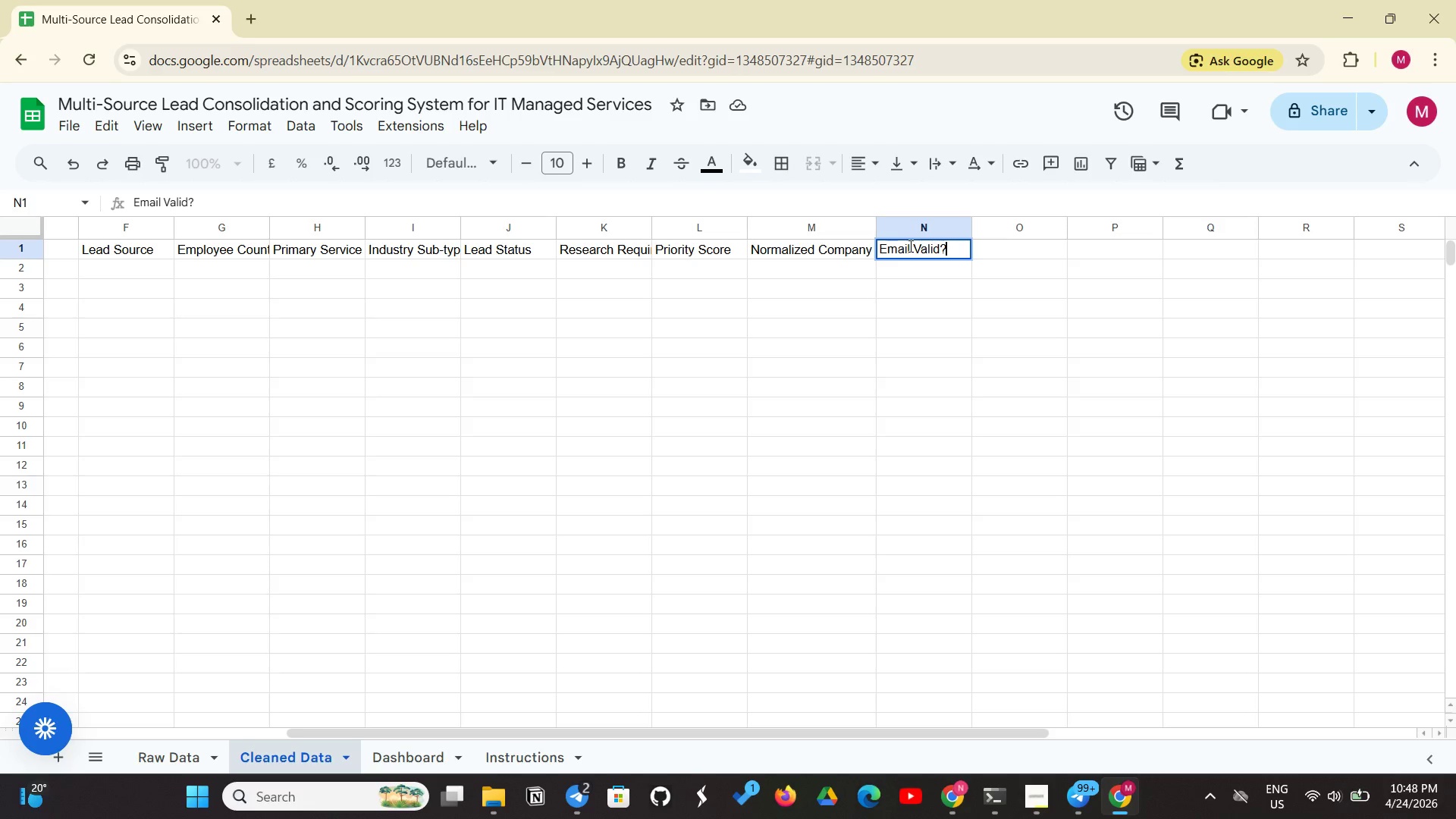 
left_click([1035, 254])
 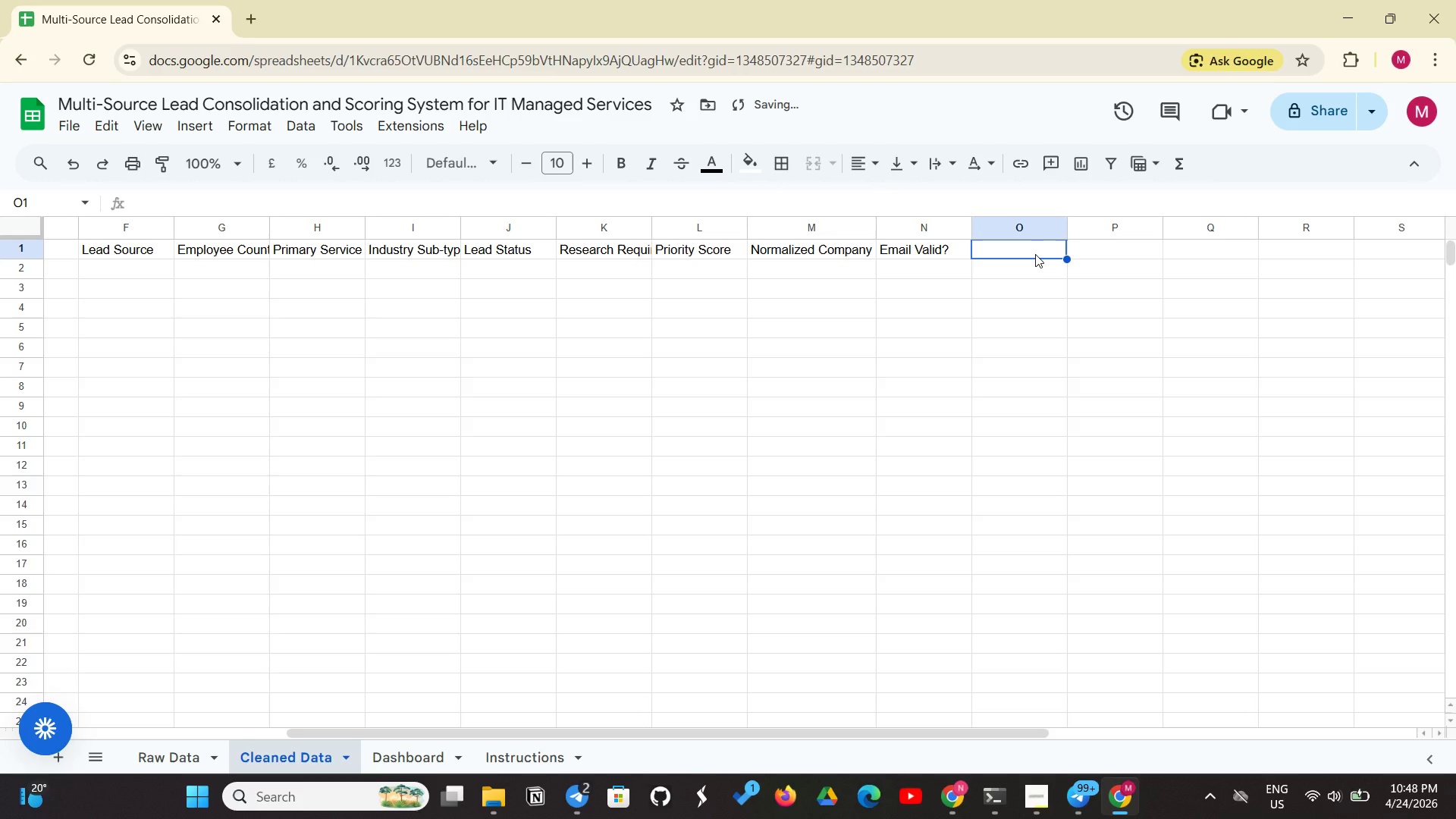 
type(Duplicate Flag)
 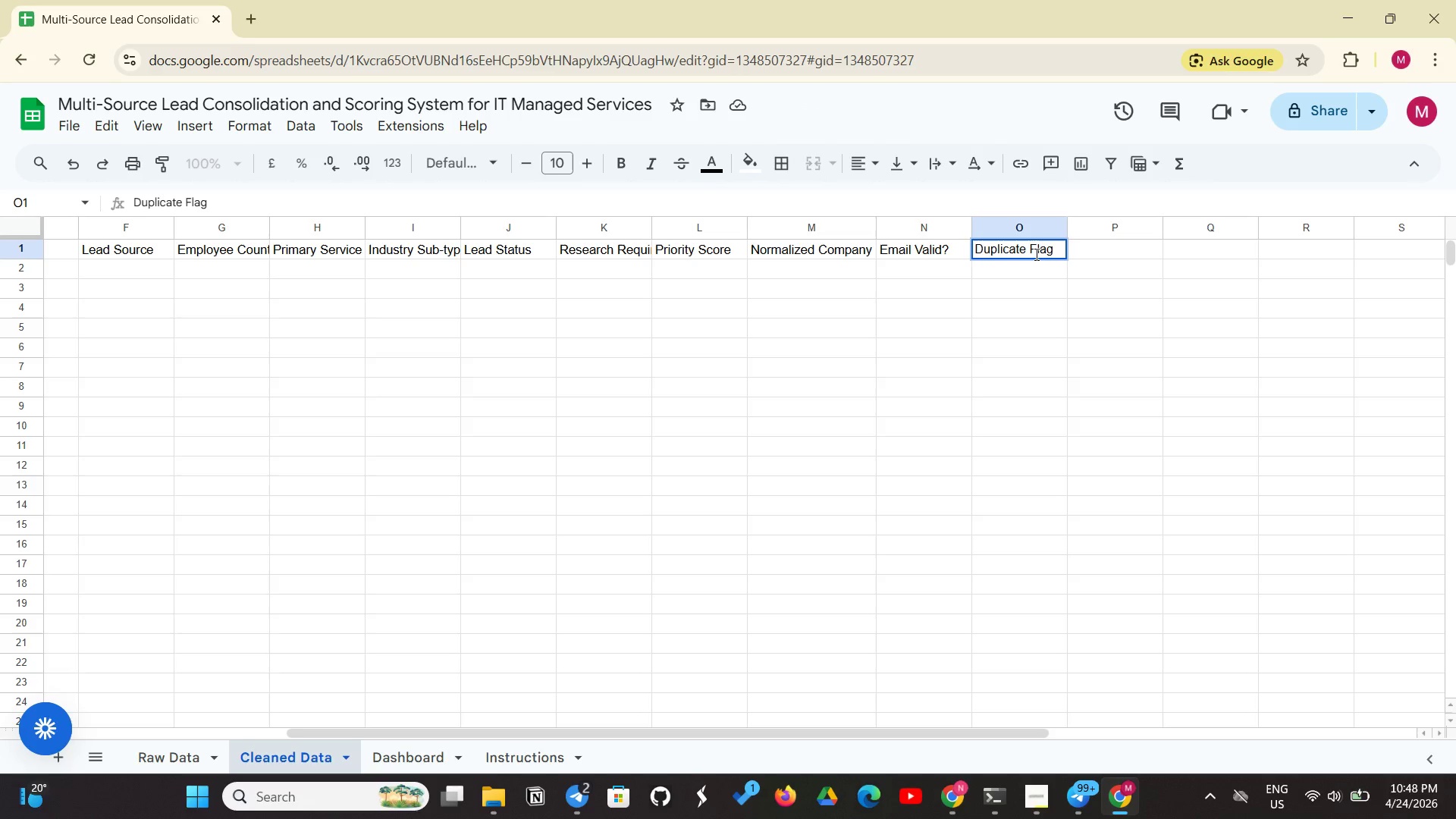 
left_click([1143, 252])
 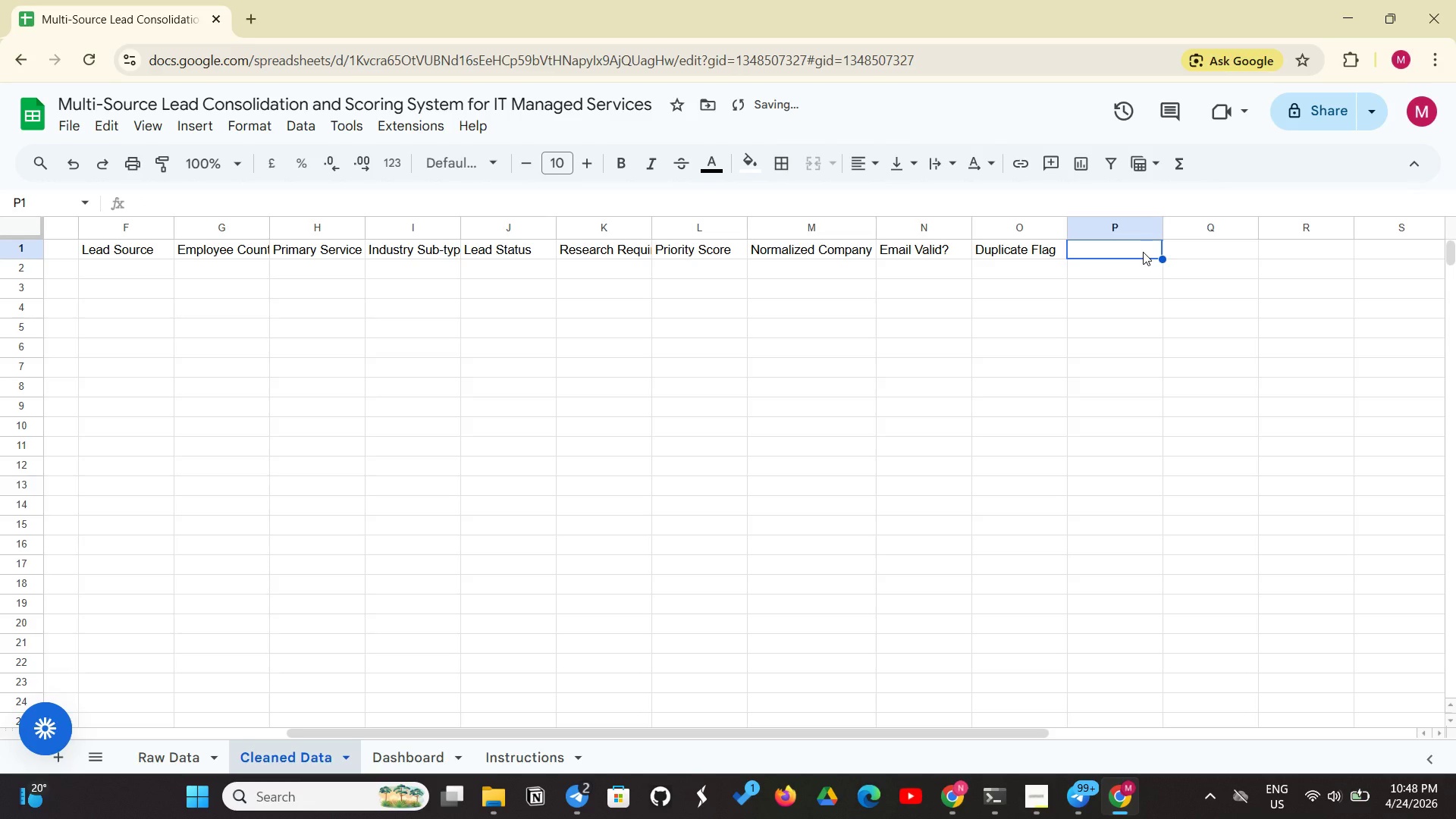 
type(Researd)
key(Backspace)
type(ch)
 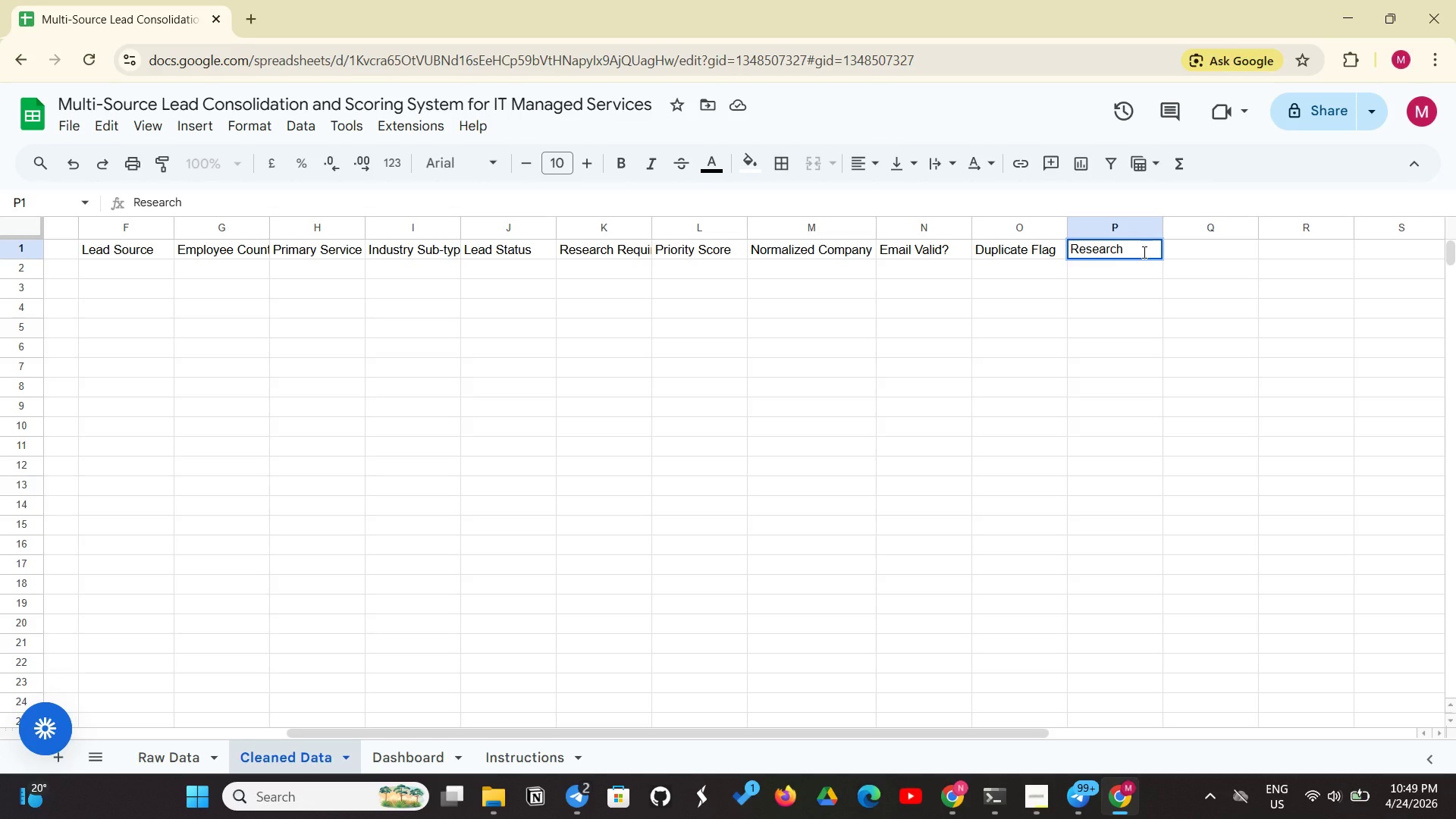 
wait(20.44)
 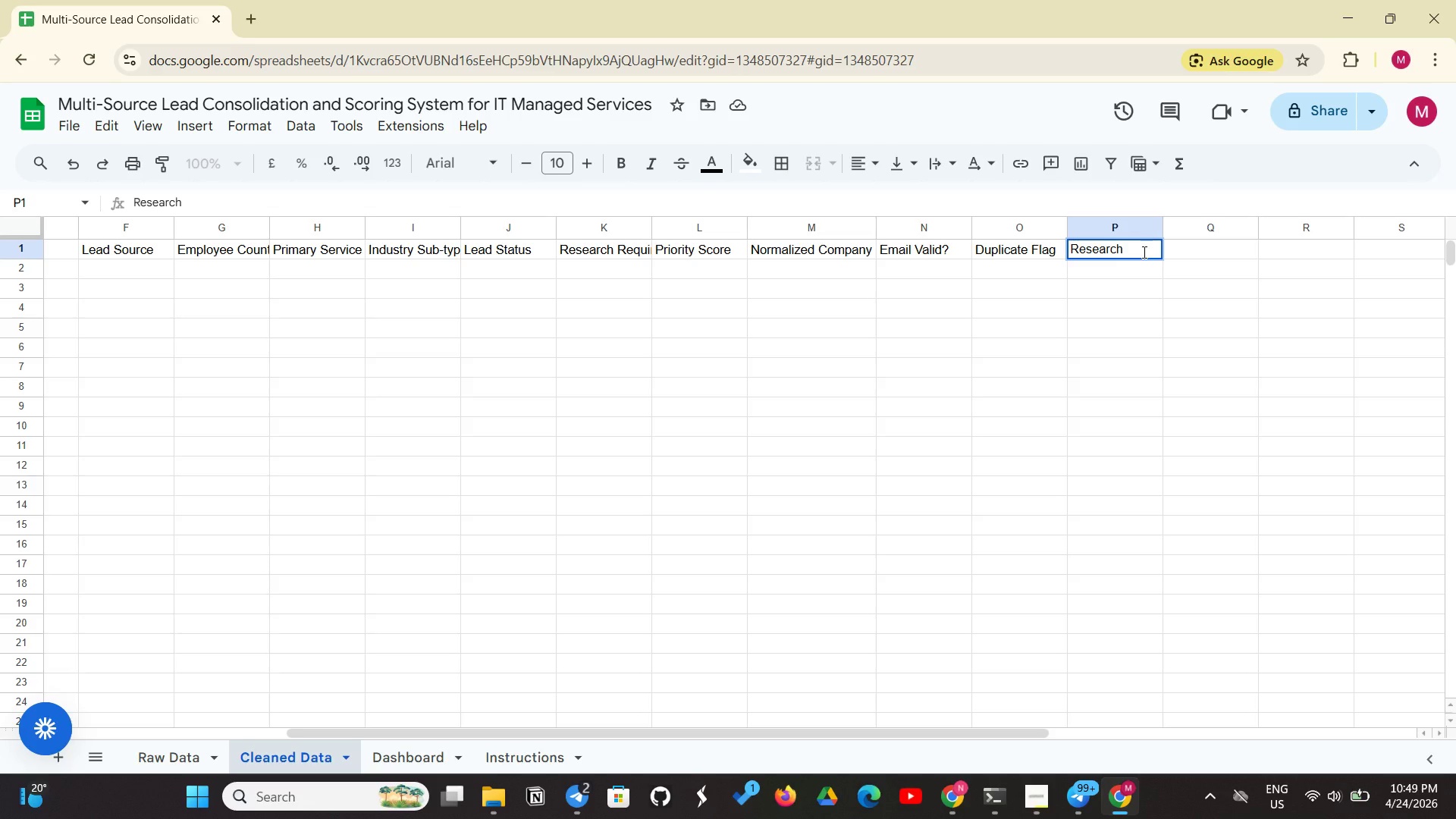 
type(com)
key(Backspace)
key(Backspace)
key(Backspace)
 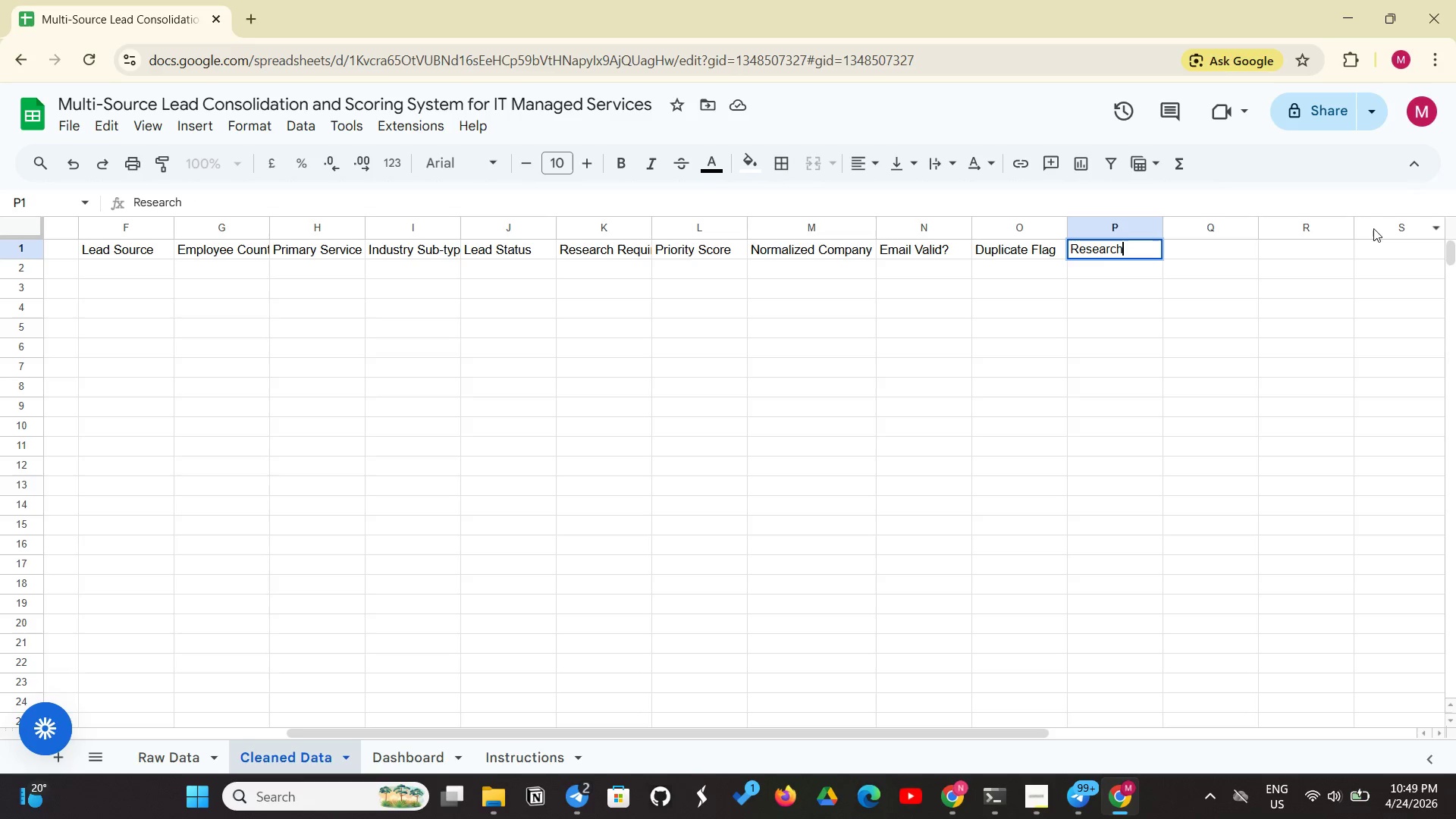 
type( complete)
 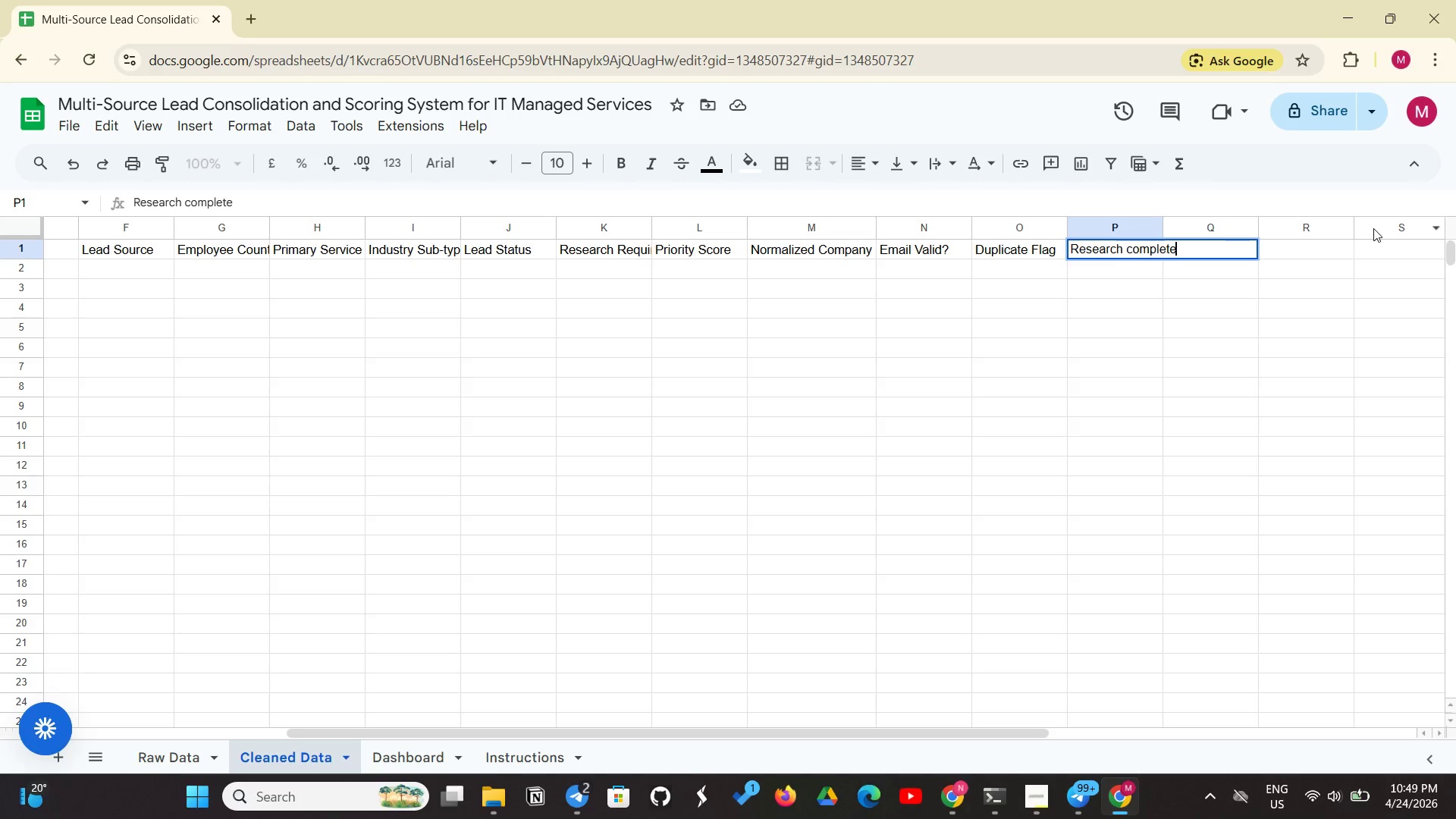 
key(Enter)
 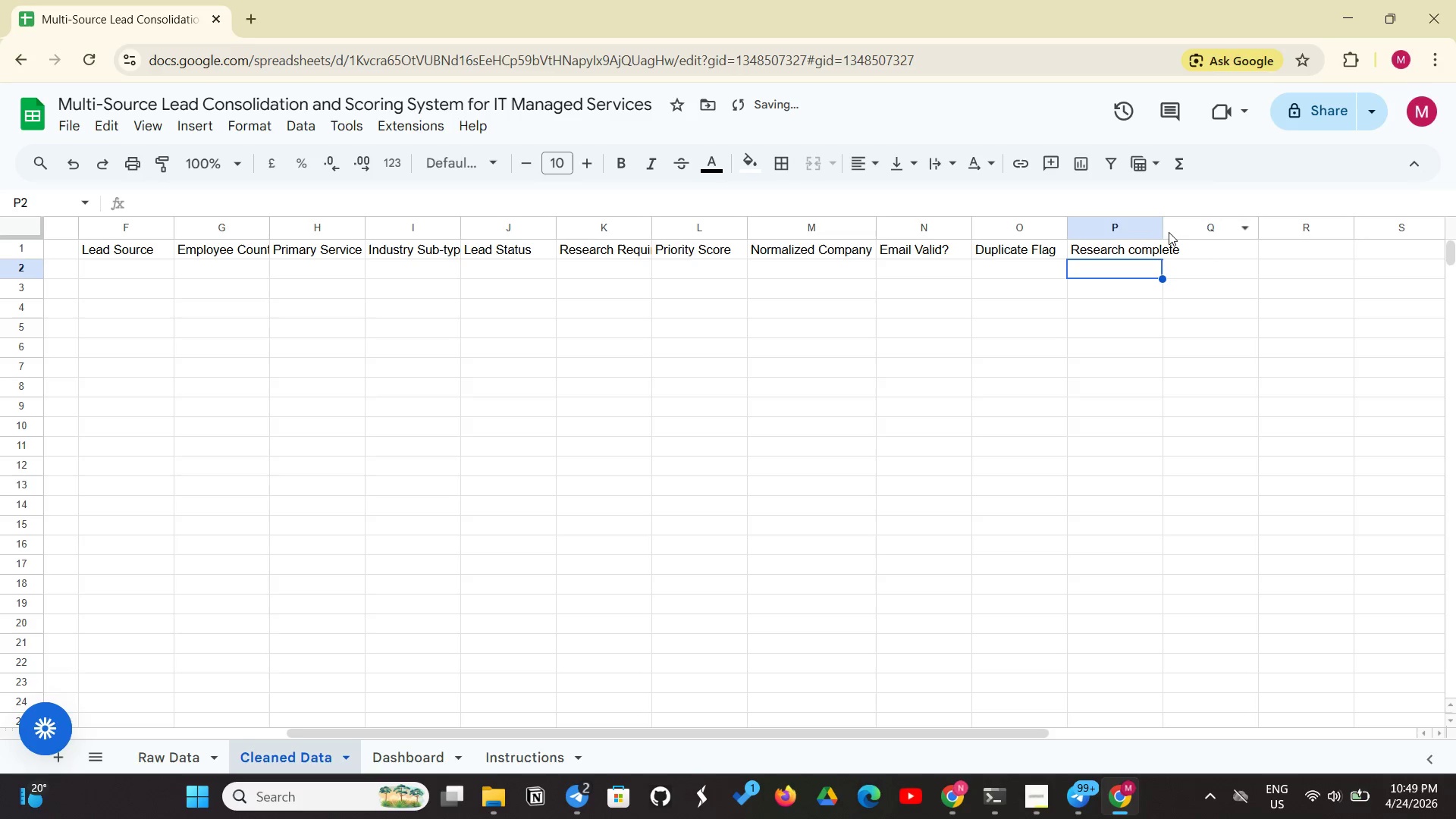 
left_click_drag(start_coordinate=[1161, 228], to_coordinate=[1184, 228])
 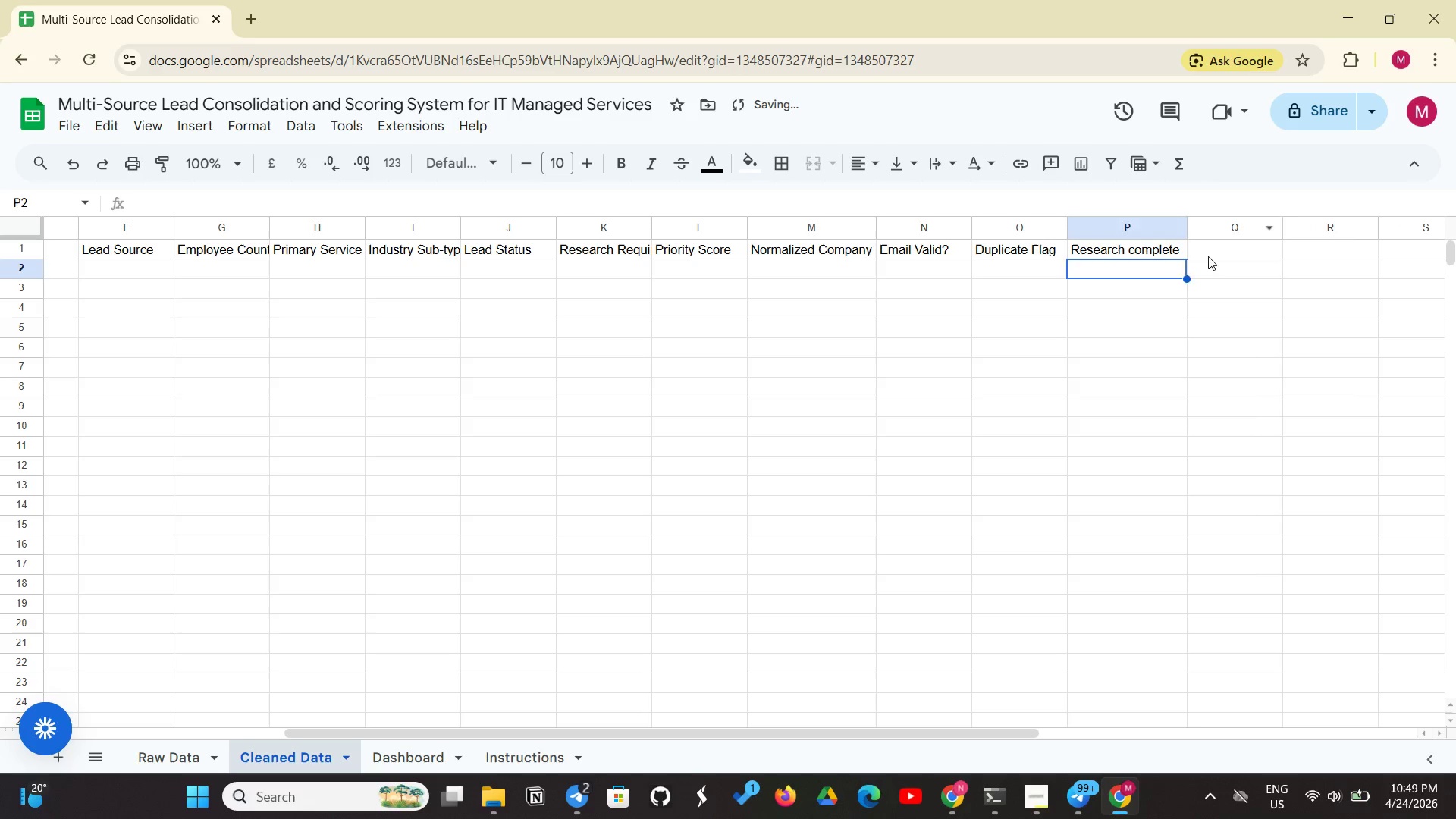 
left_click([1208, 256])
 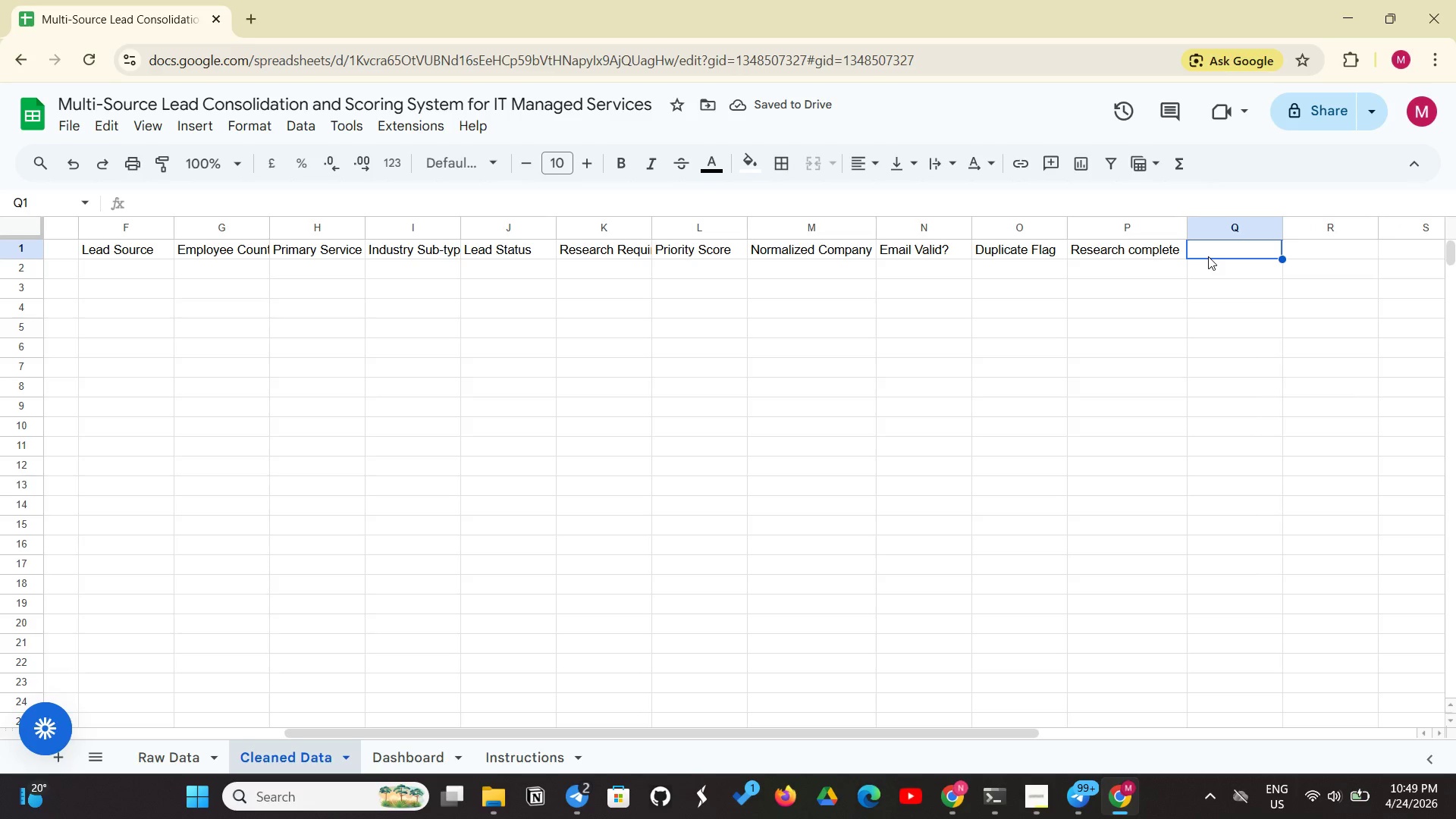 
type(Final Priority Score)
 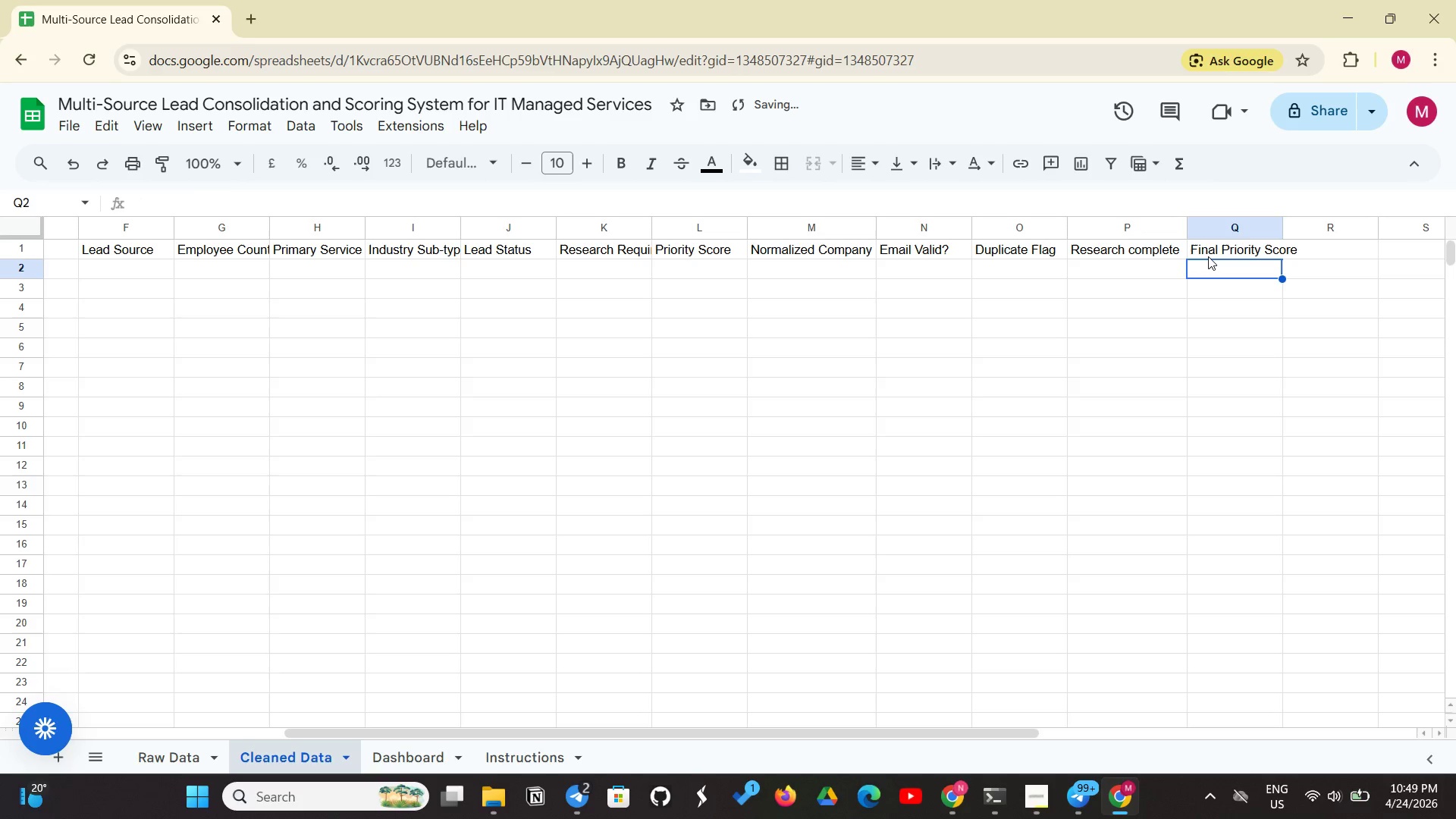 
left_click_drag(start_coordinate=[777, 460], to_coordinate=[780, 459])
 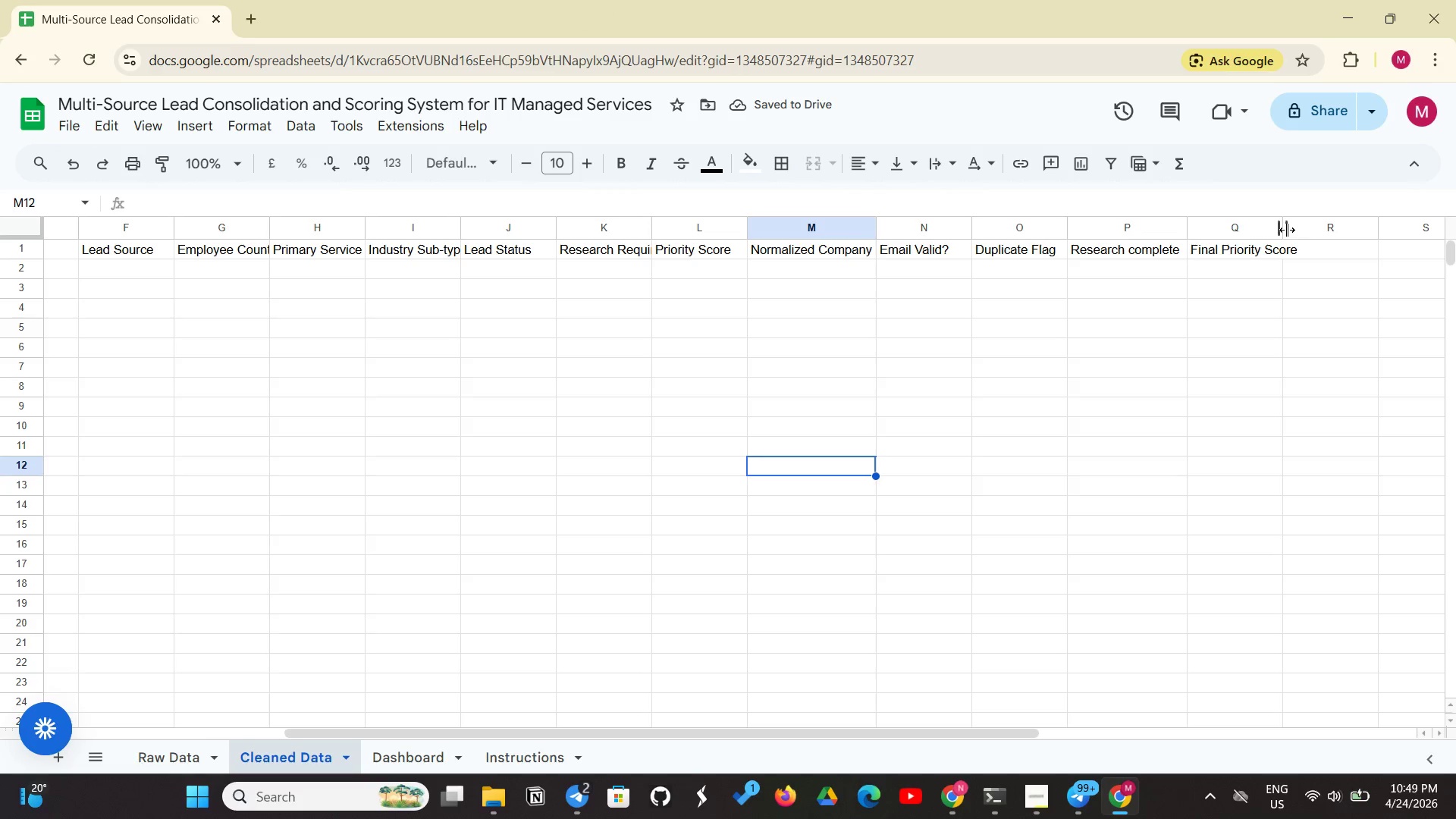 
left_click_drag(start_coordinate=[1287, 230], to_coordinate=[1308, 224])
 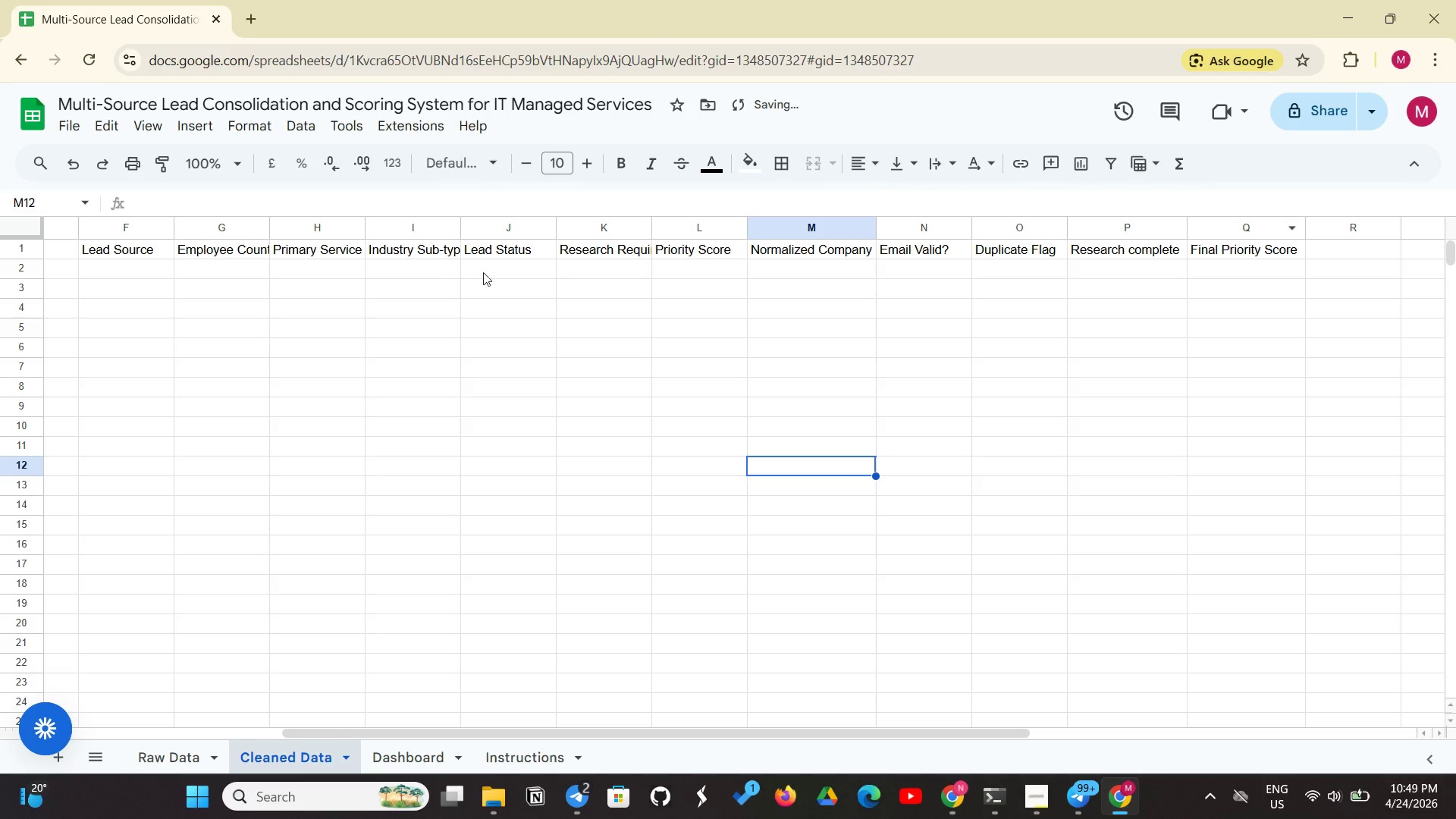 
left_click([366, 284])
 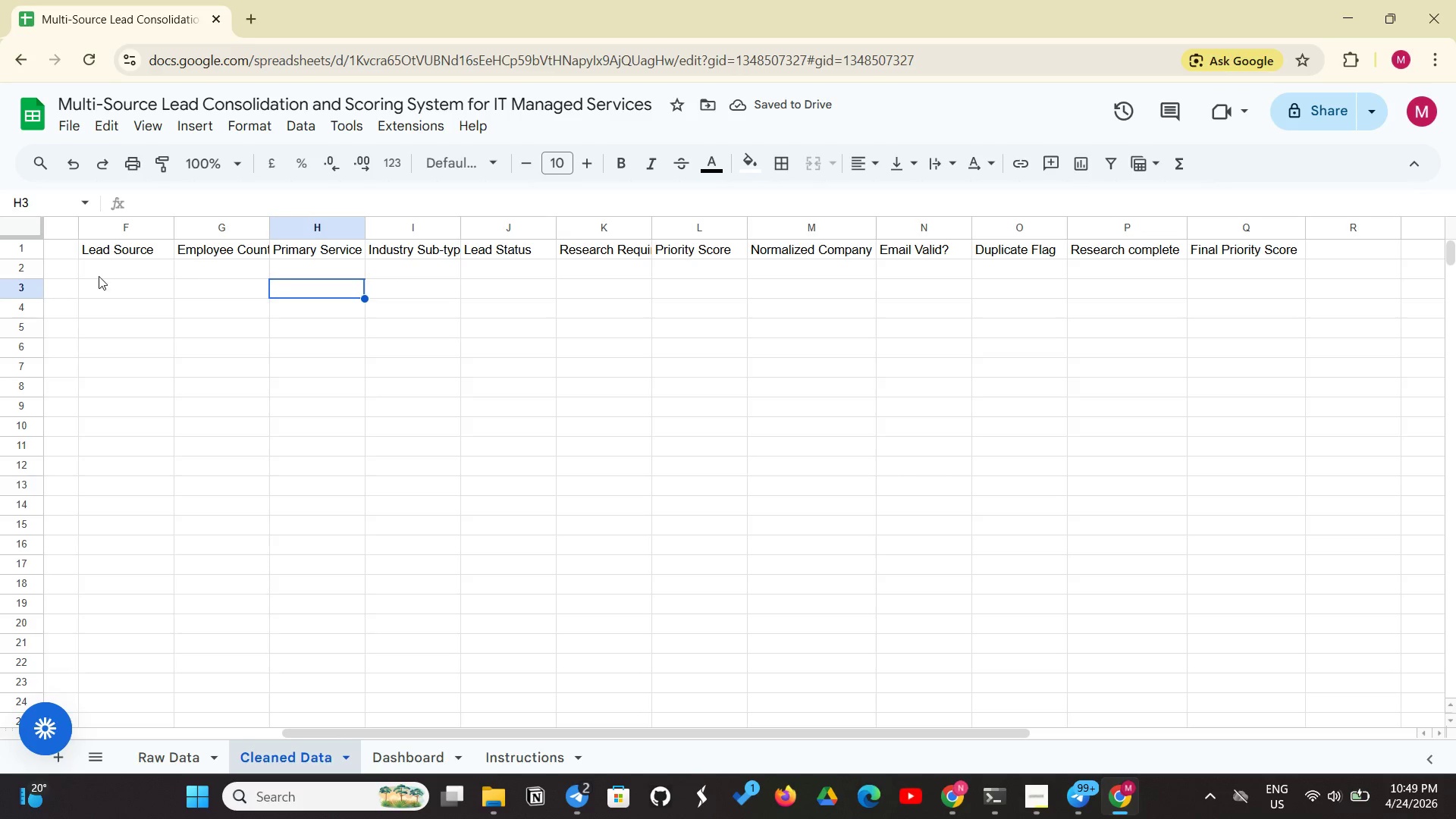 
left_click([98, 277])
 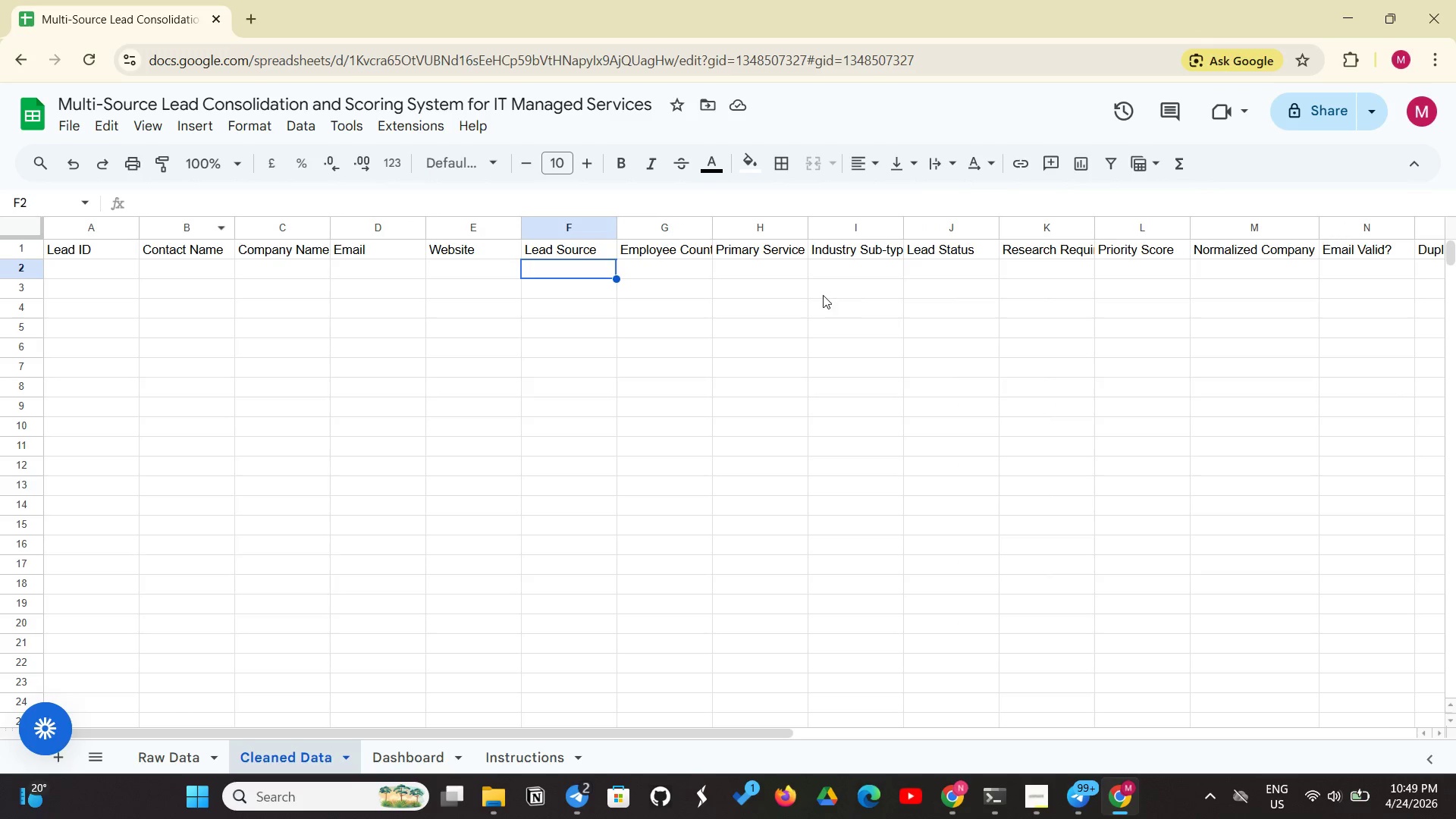 
wait(7.05)
 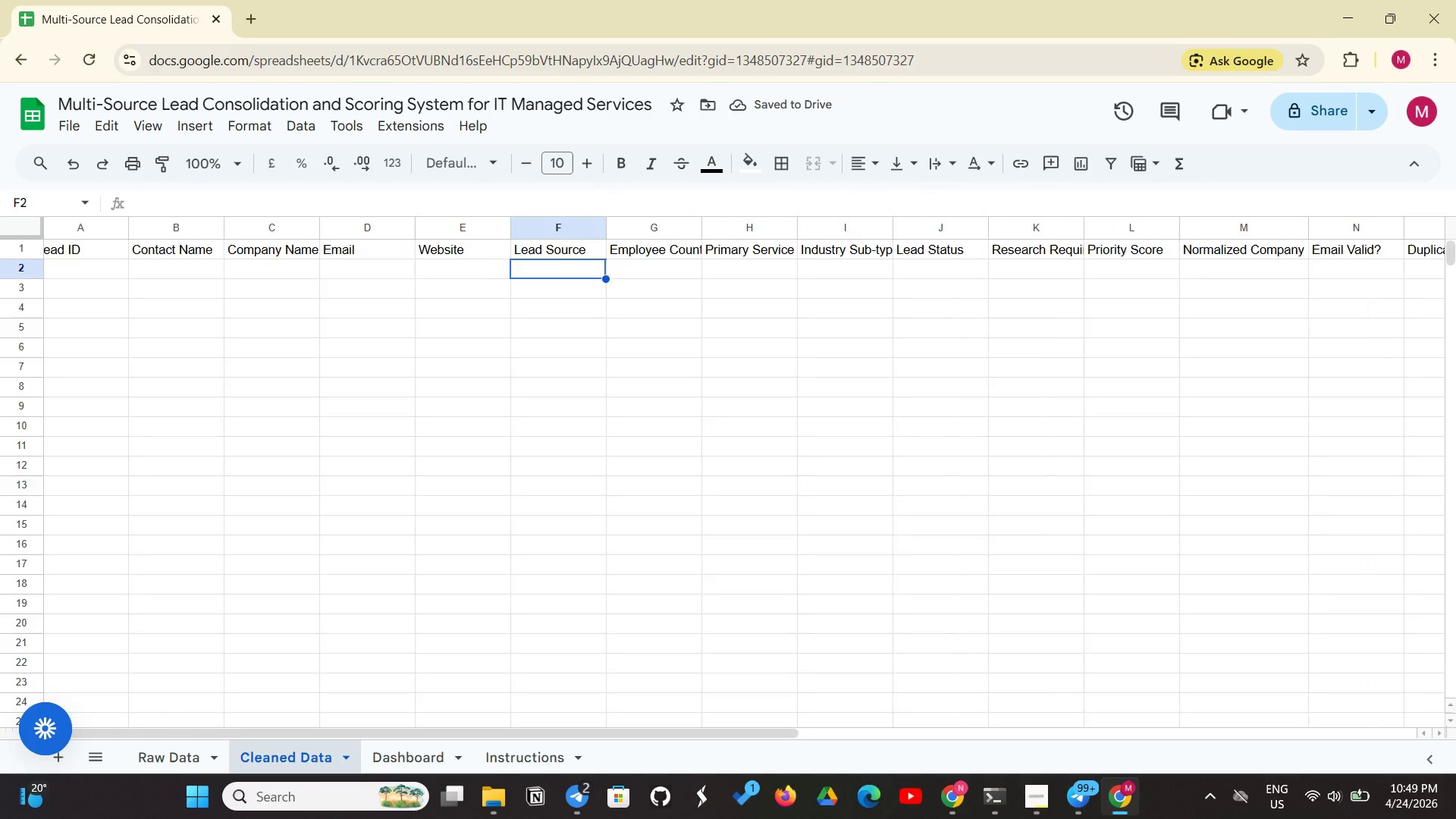 
left_click([1240, 275])
 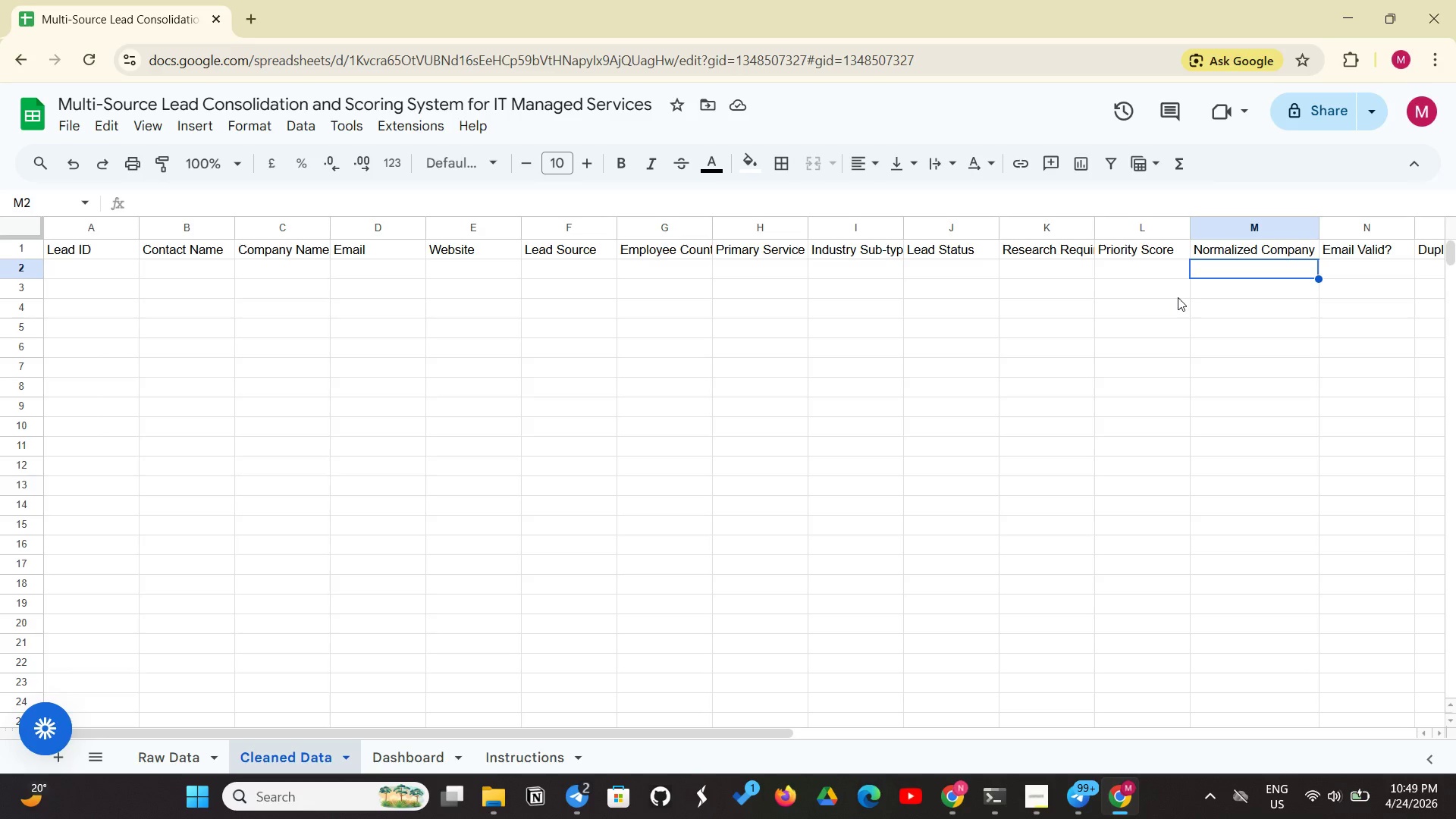 
type(=TRIM(REGEX)
 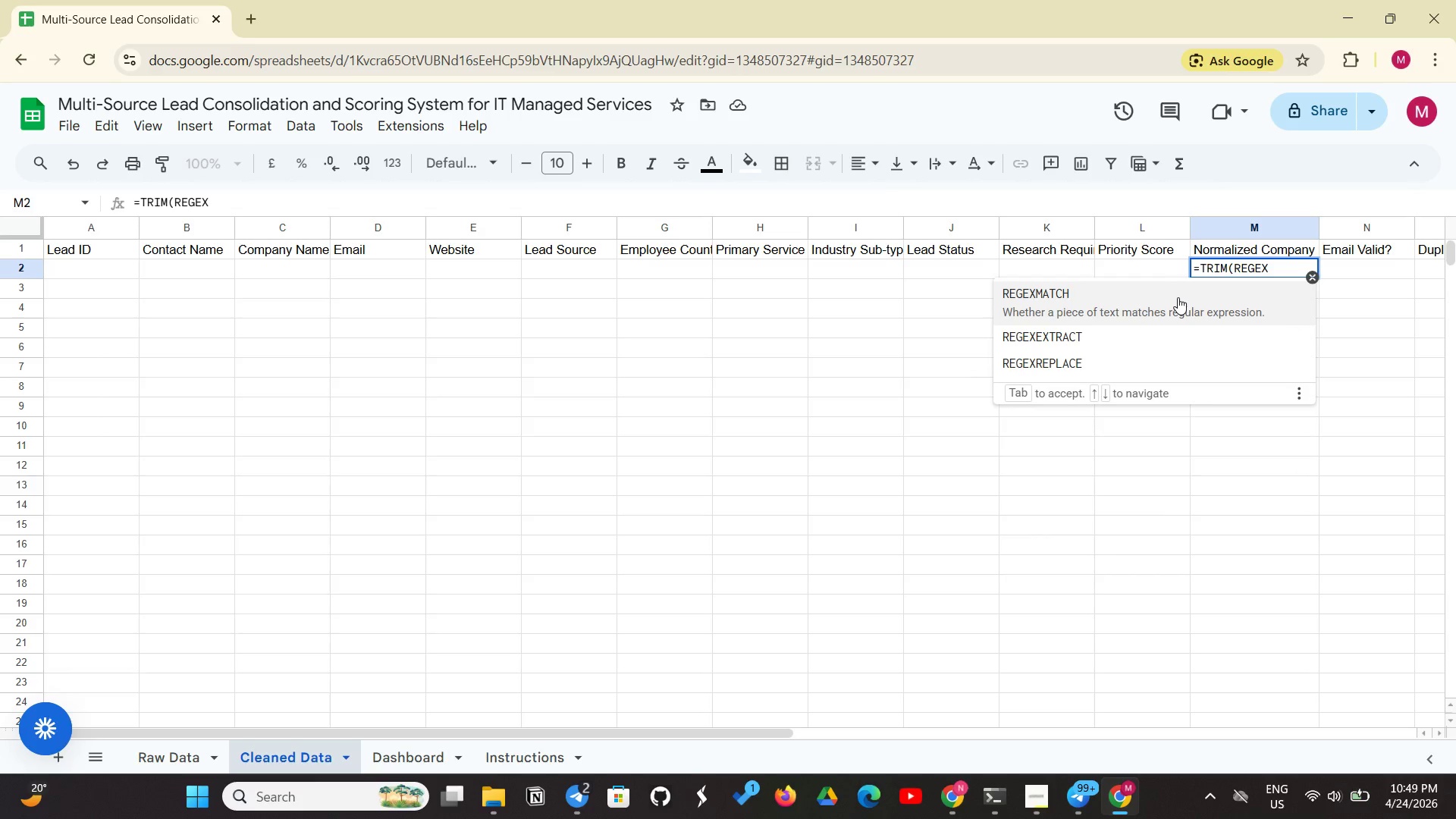 
type(REP)
 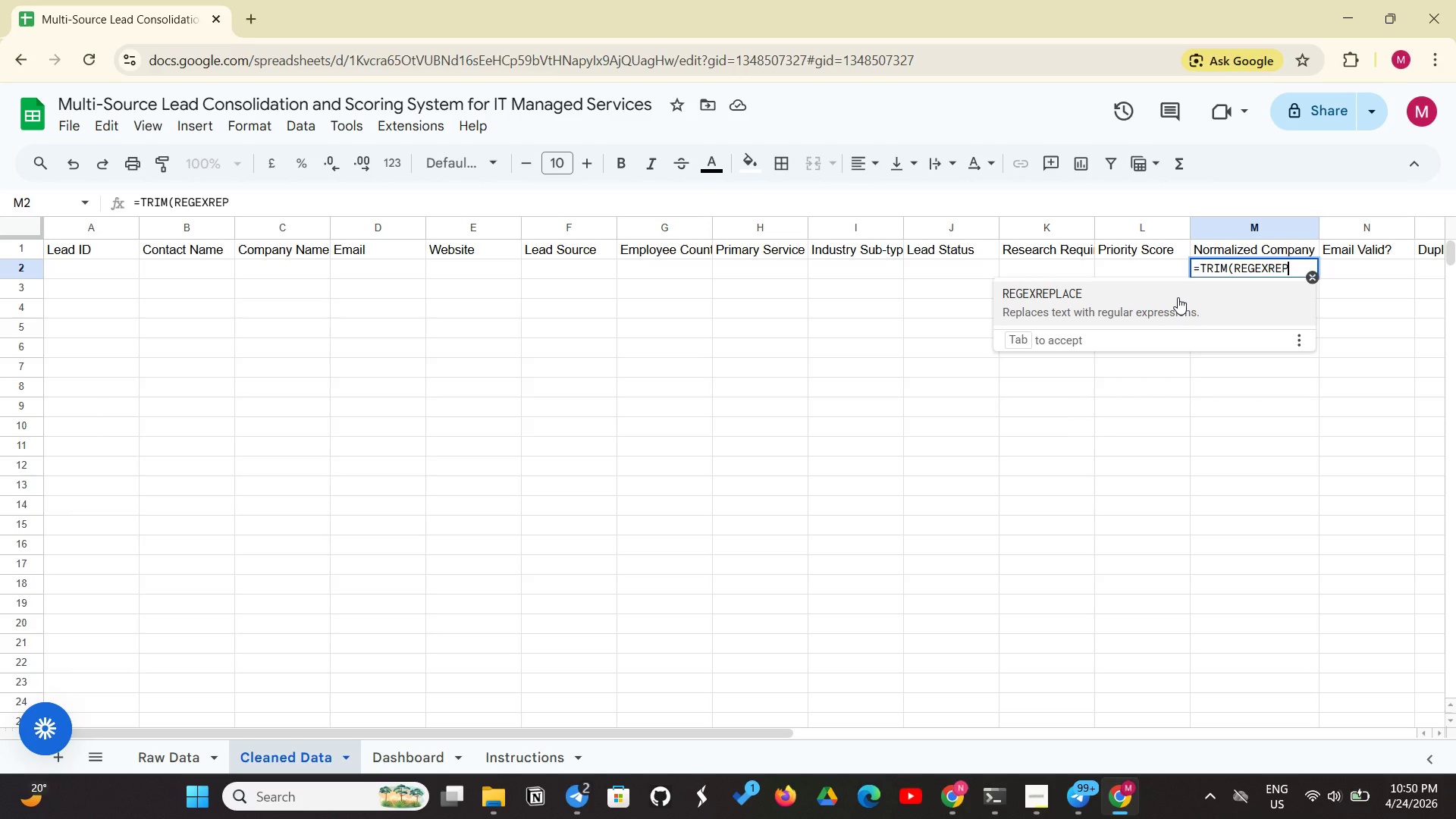 
wait(6.06)
 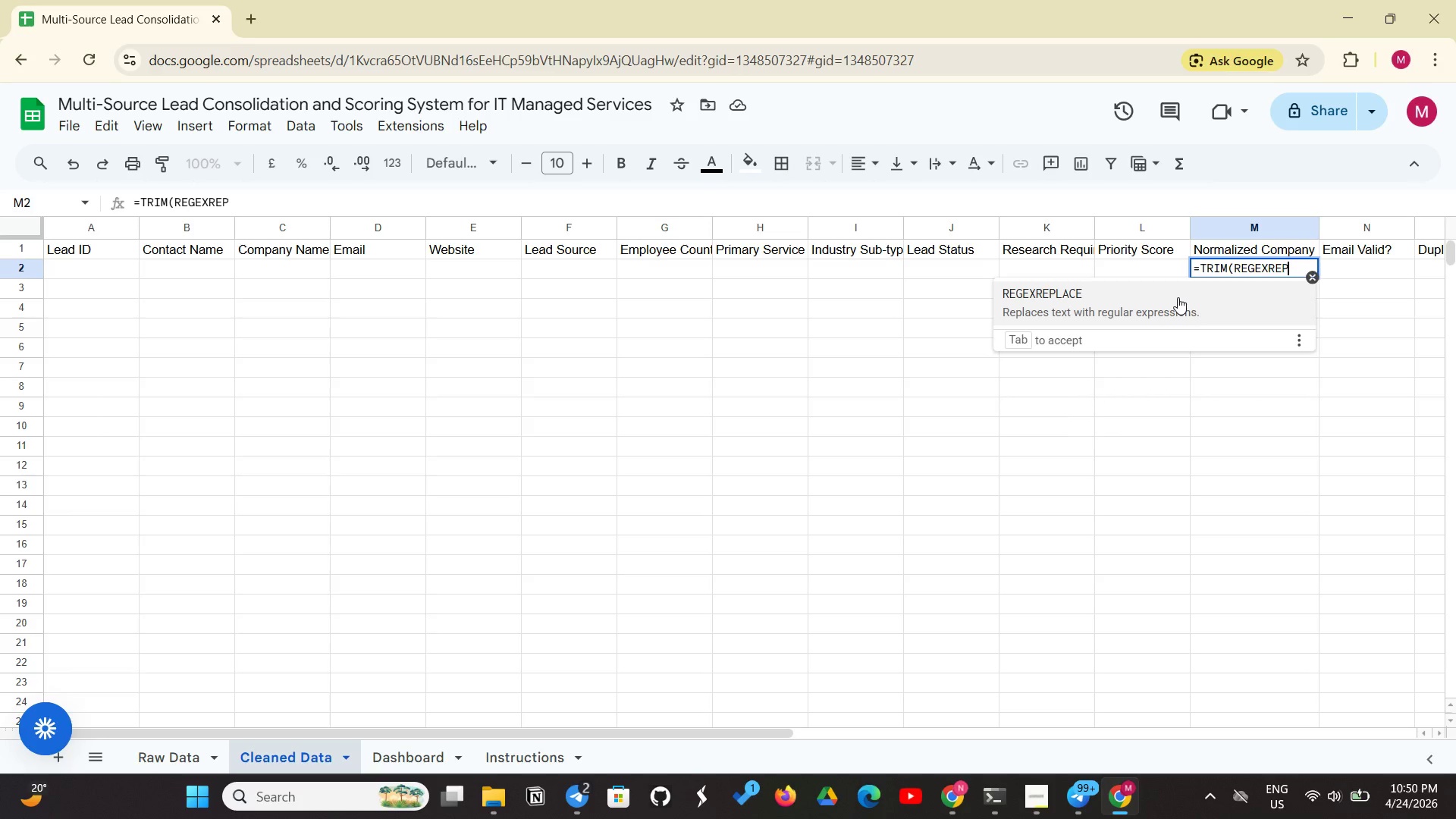 
type(LACE()
 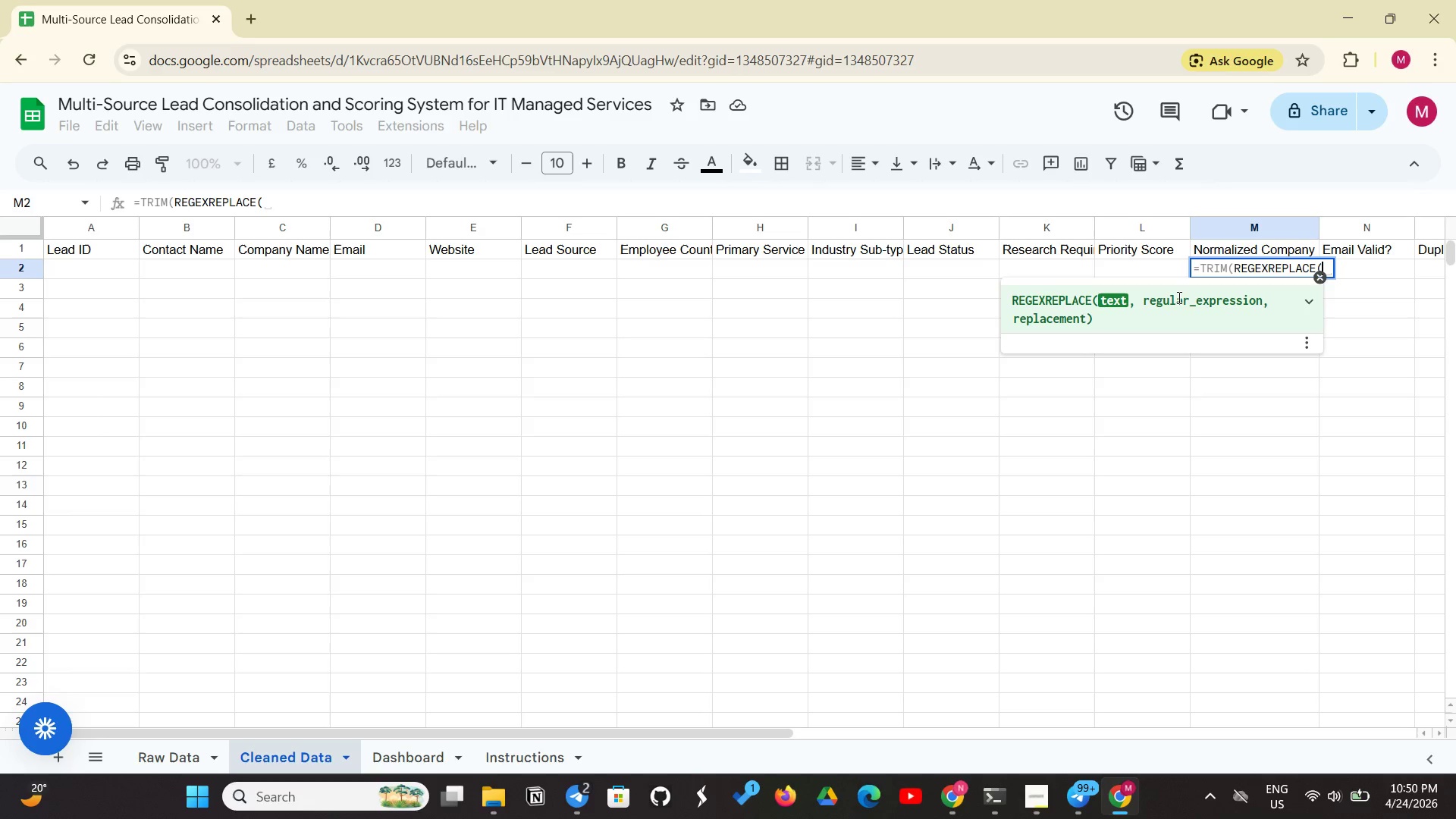 
type(SUBSTITUTE()
 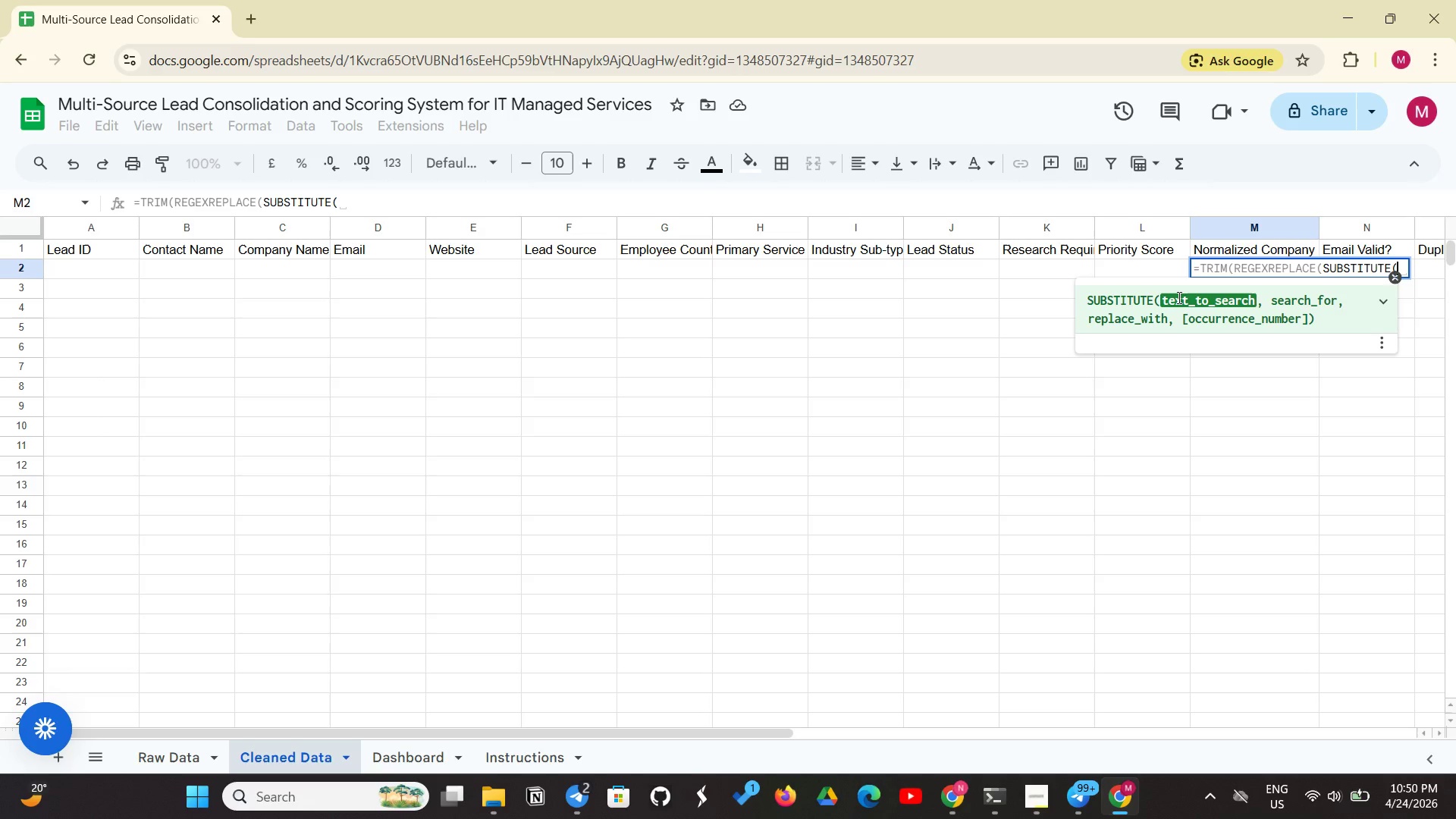 
wait(9.91)
 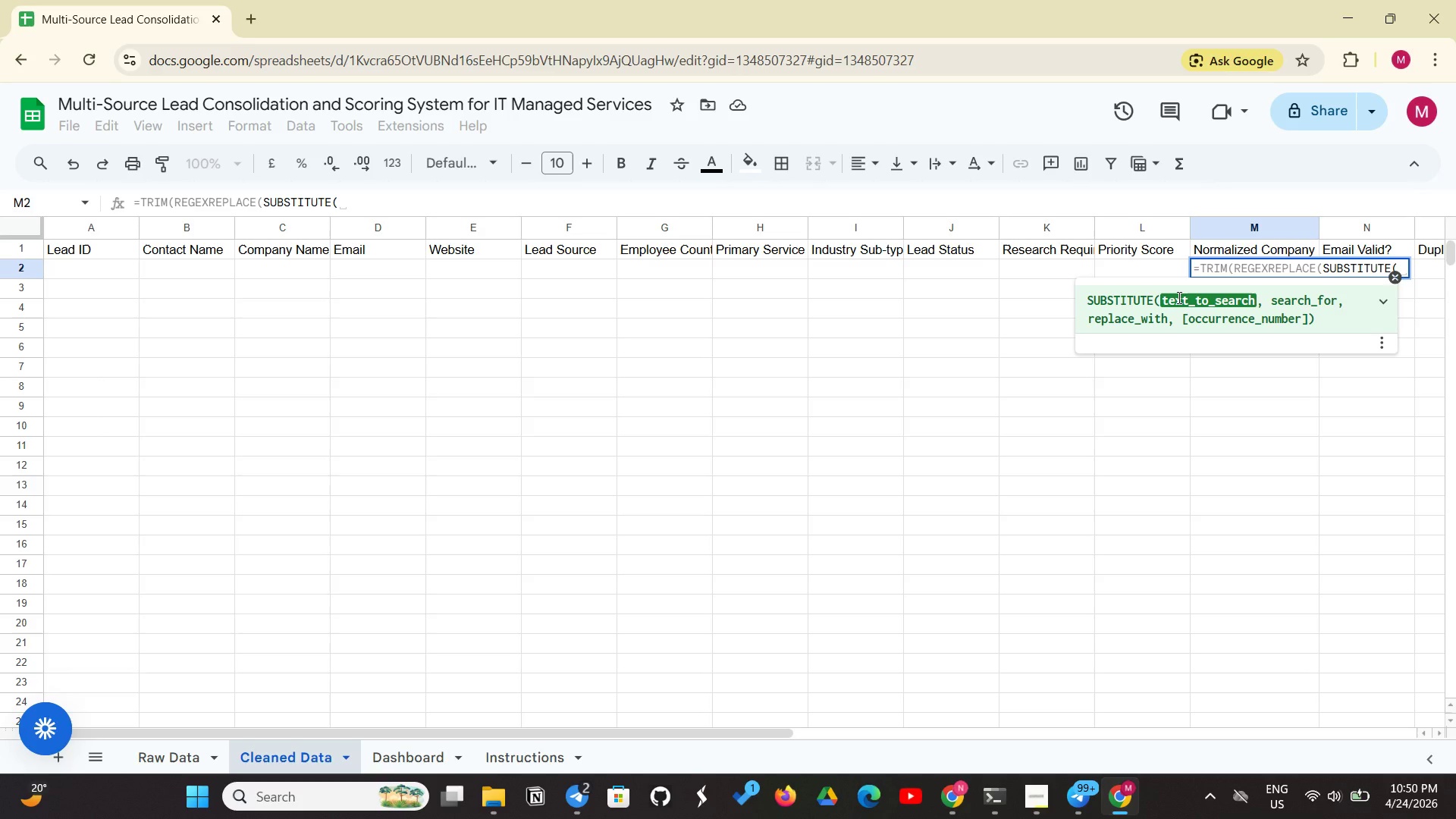 
type(SUBSTITUTE)
 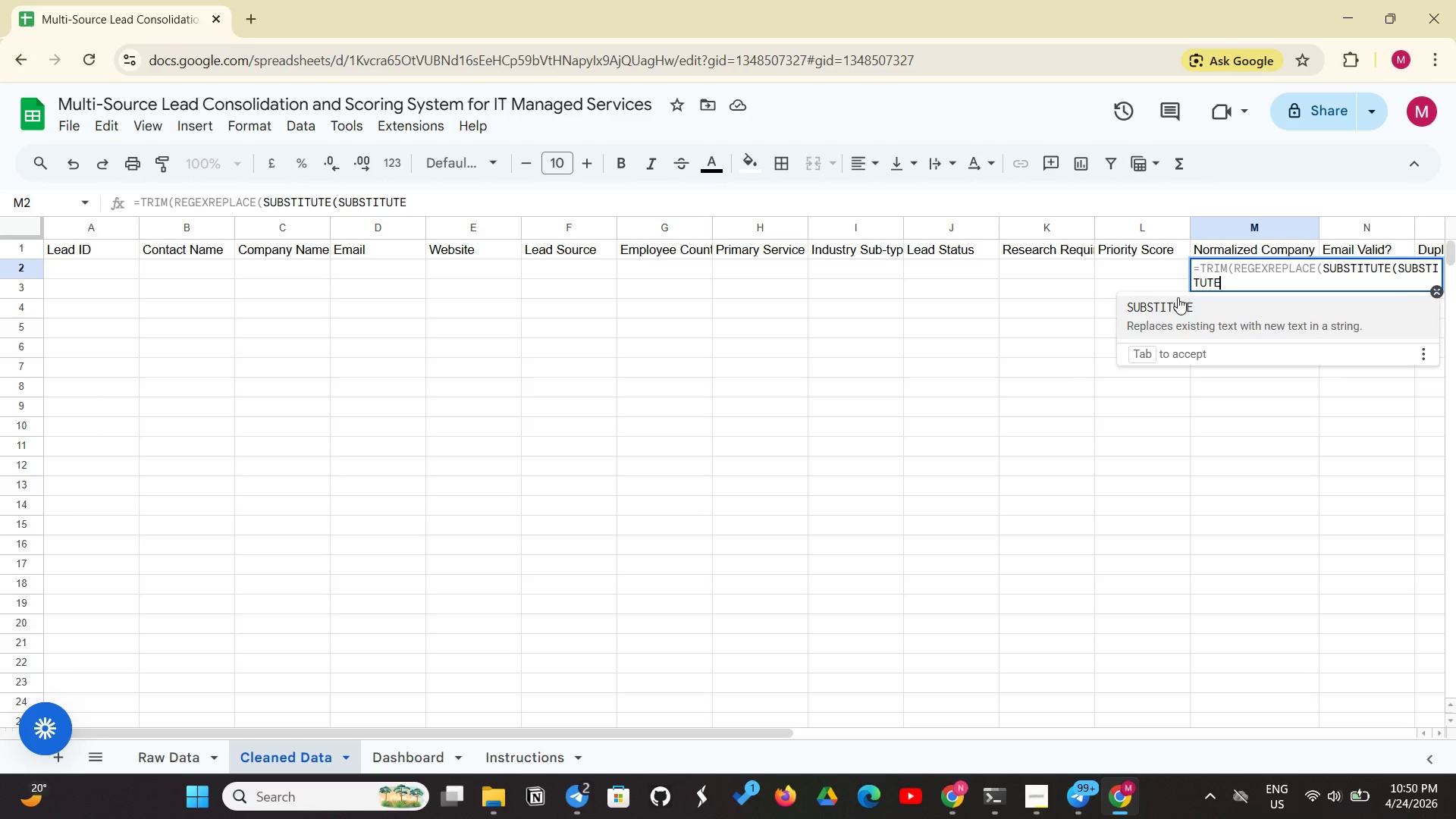 
wait(7.27)
 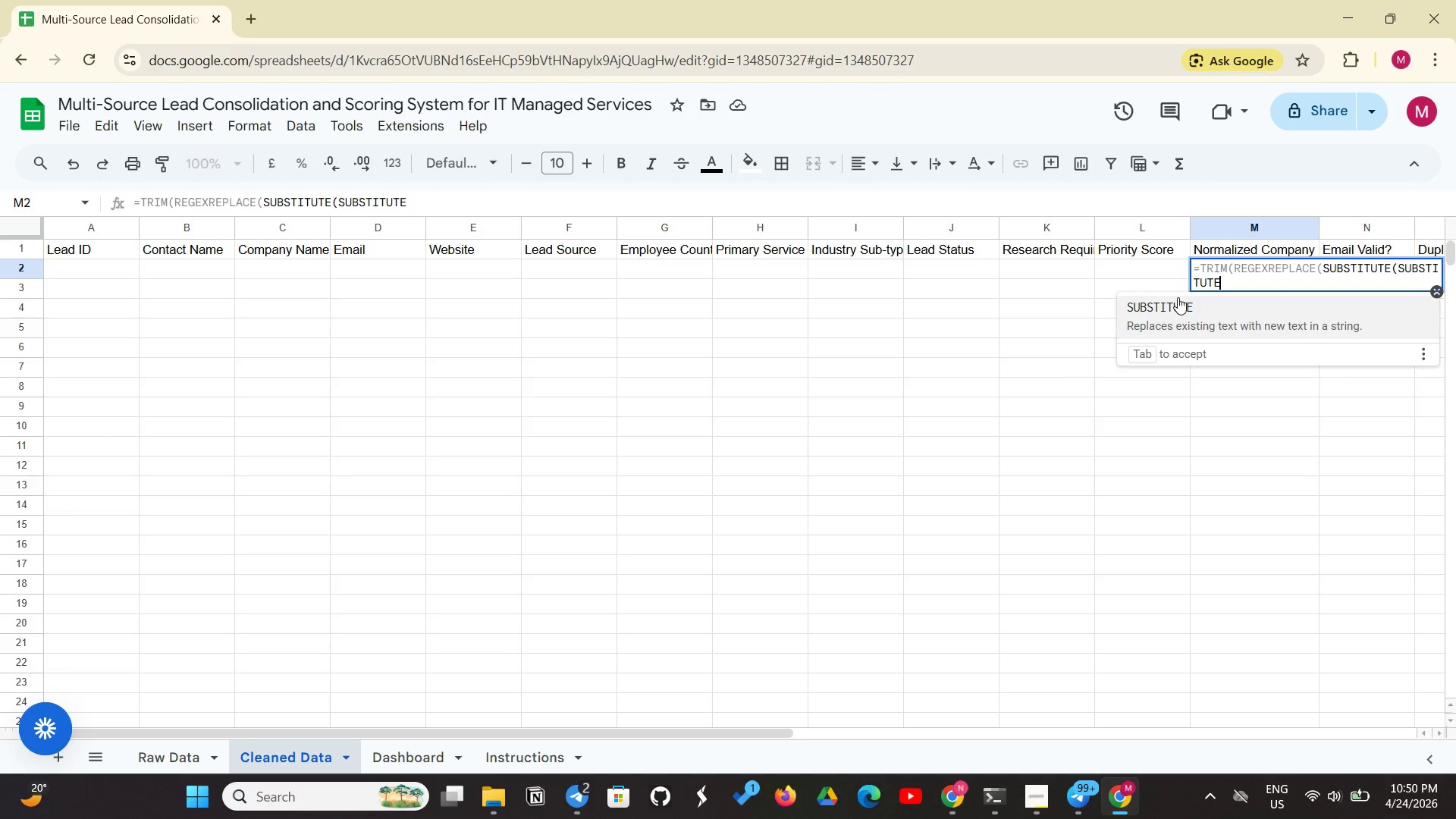 
type((SUBS)
 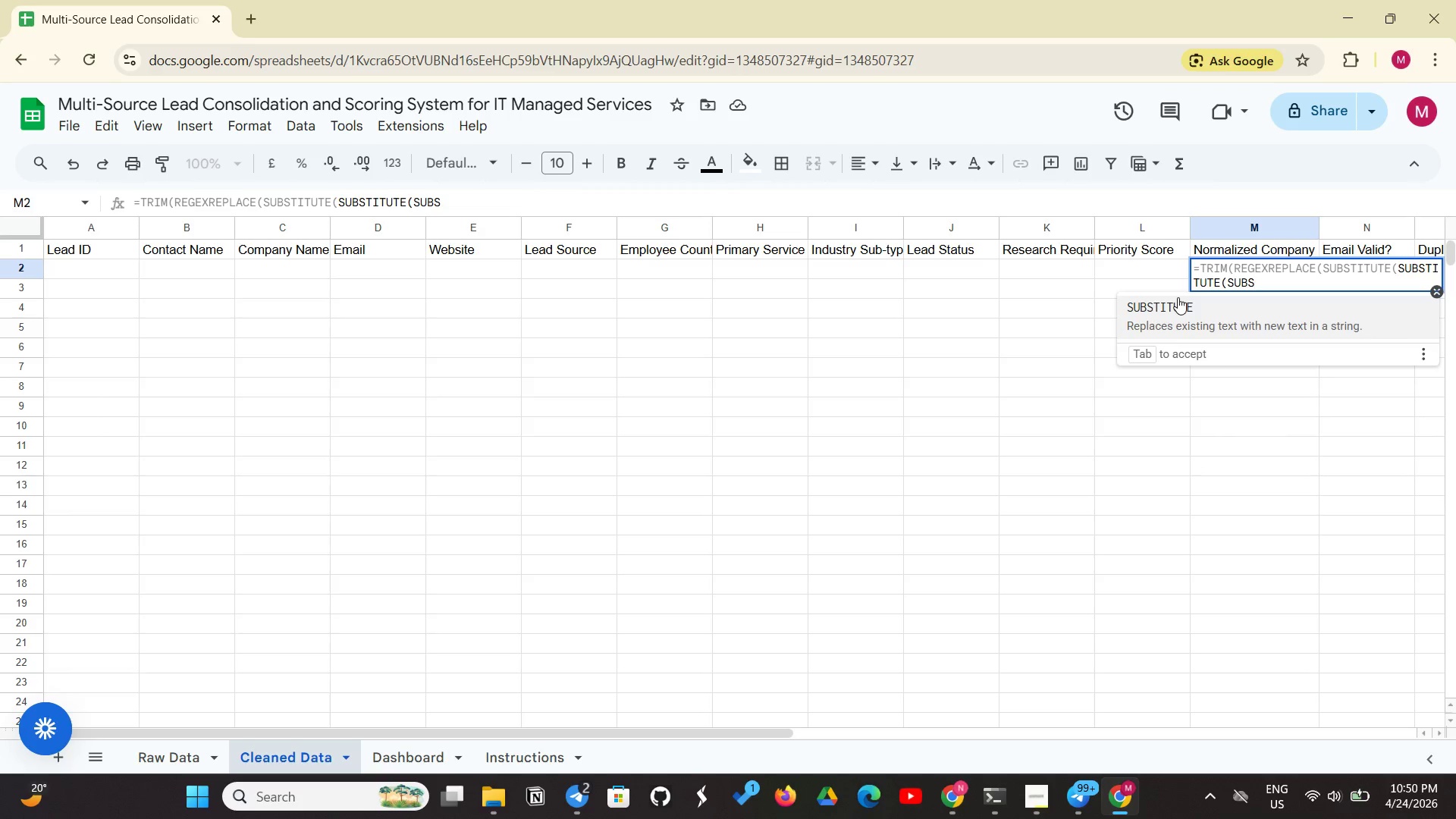 
type(TITUTE(LOWER(C2)
 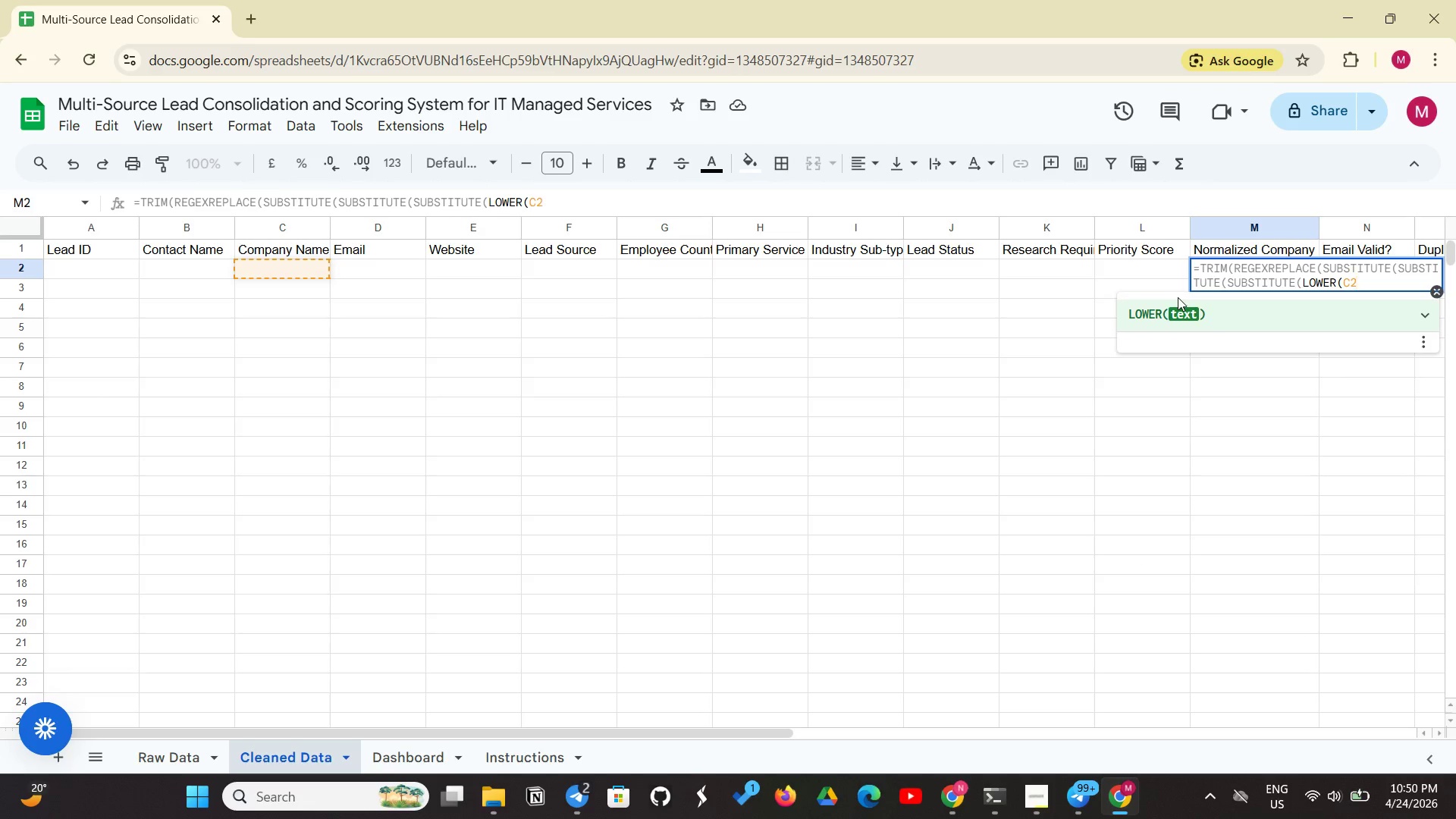 
wait(5.22)
 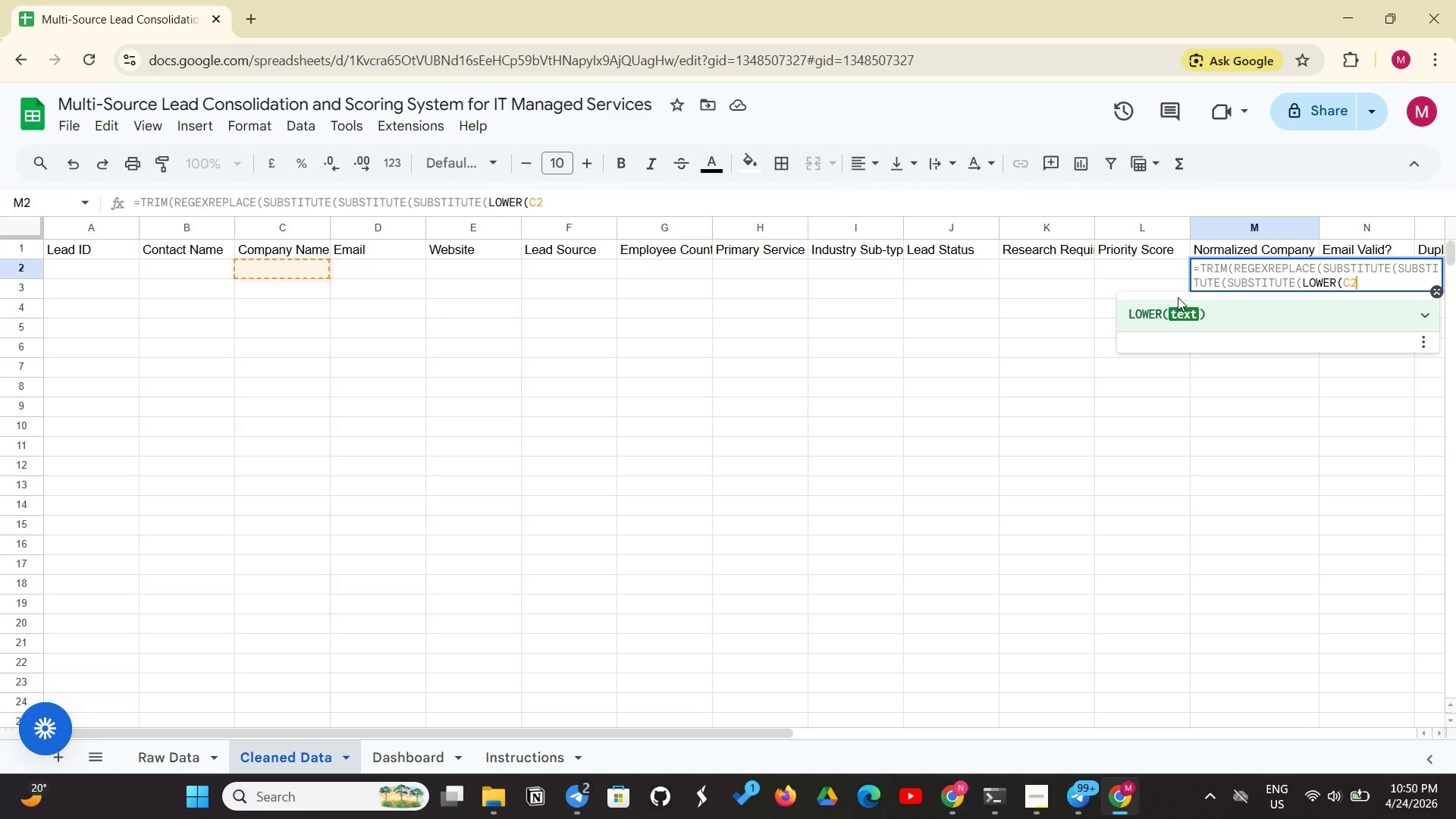 
key(Shift+0)
 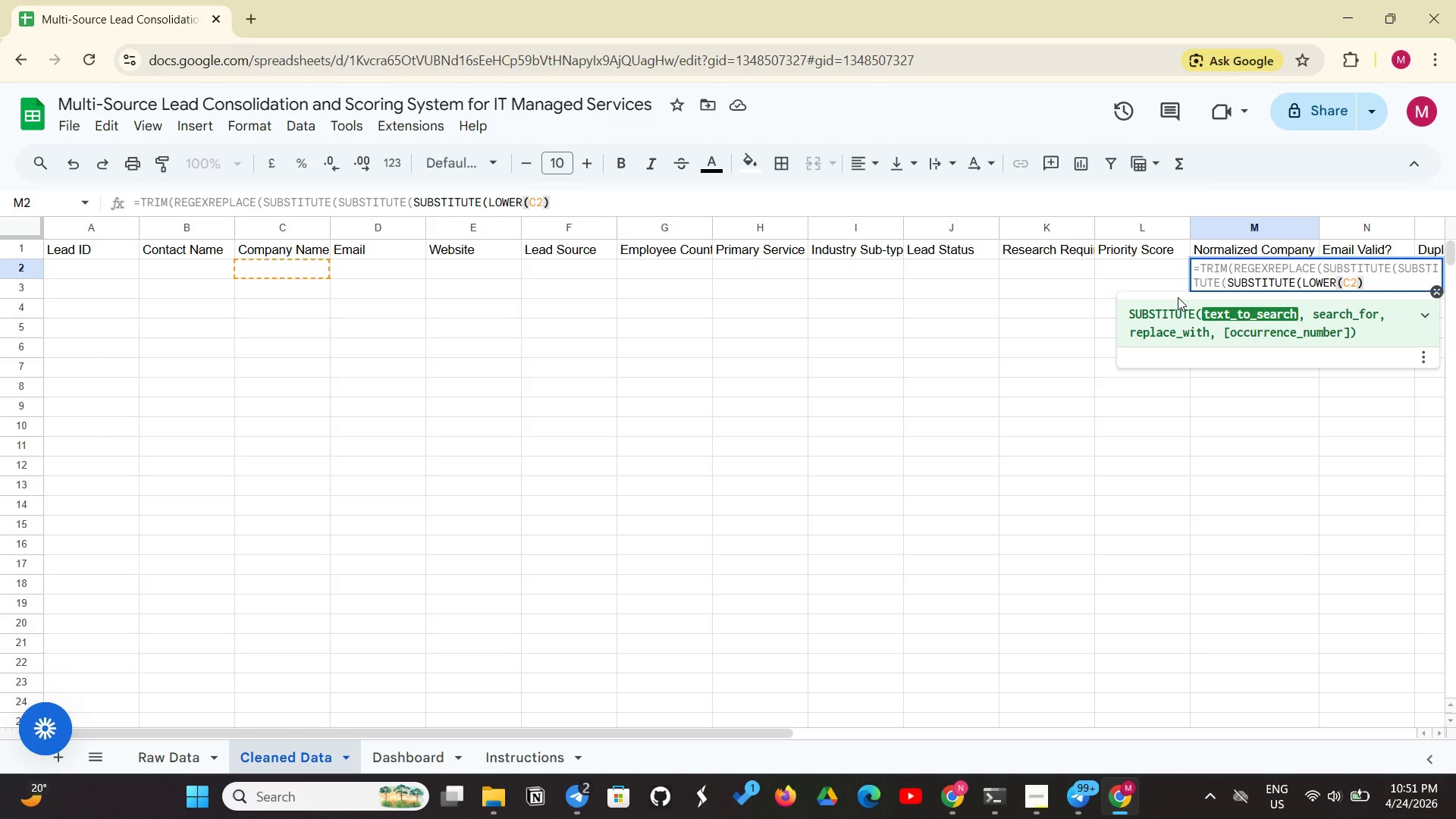 
key(Comma)
 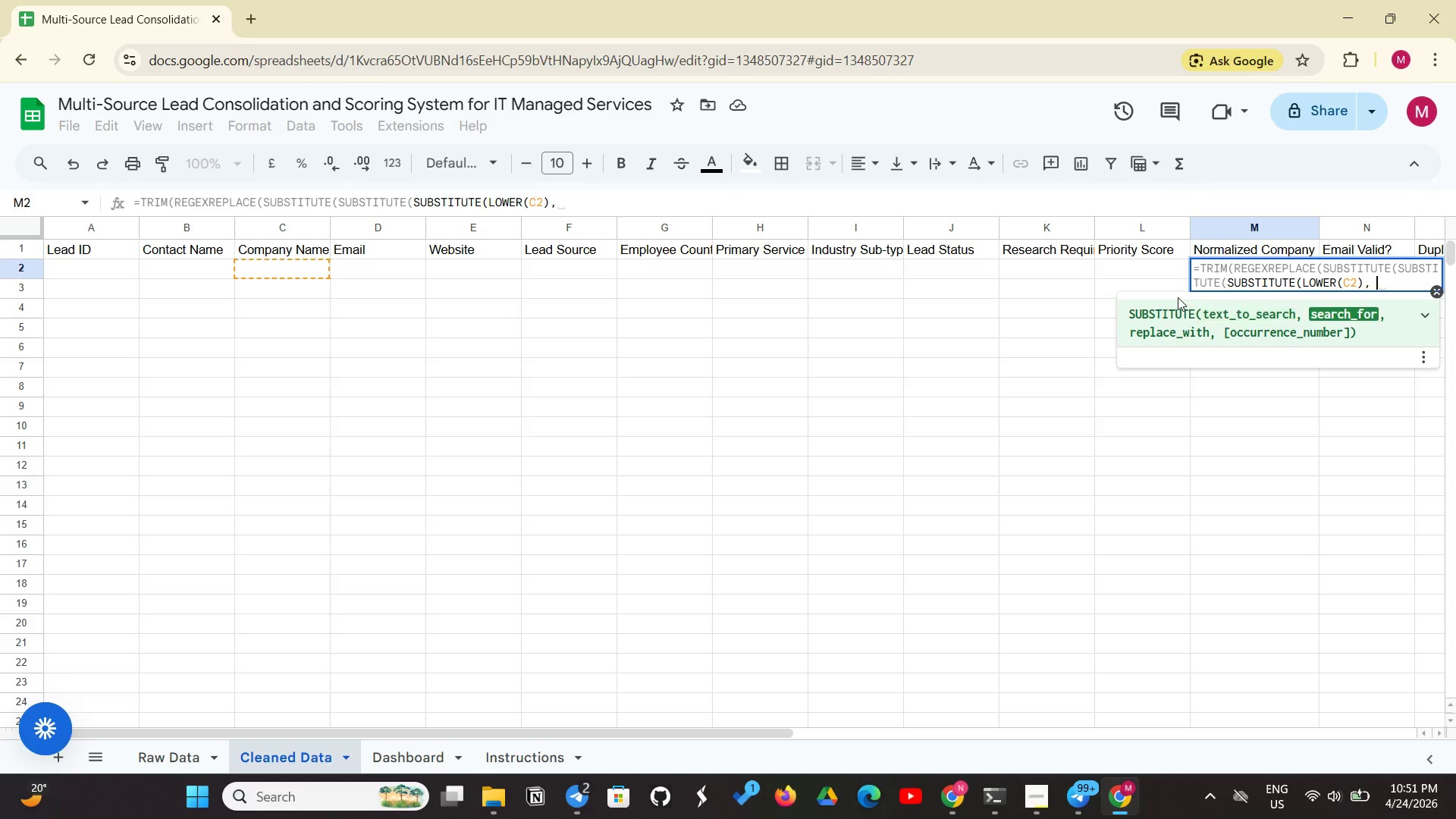 
key(Space)
 